 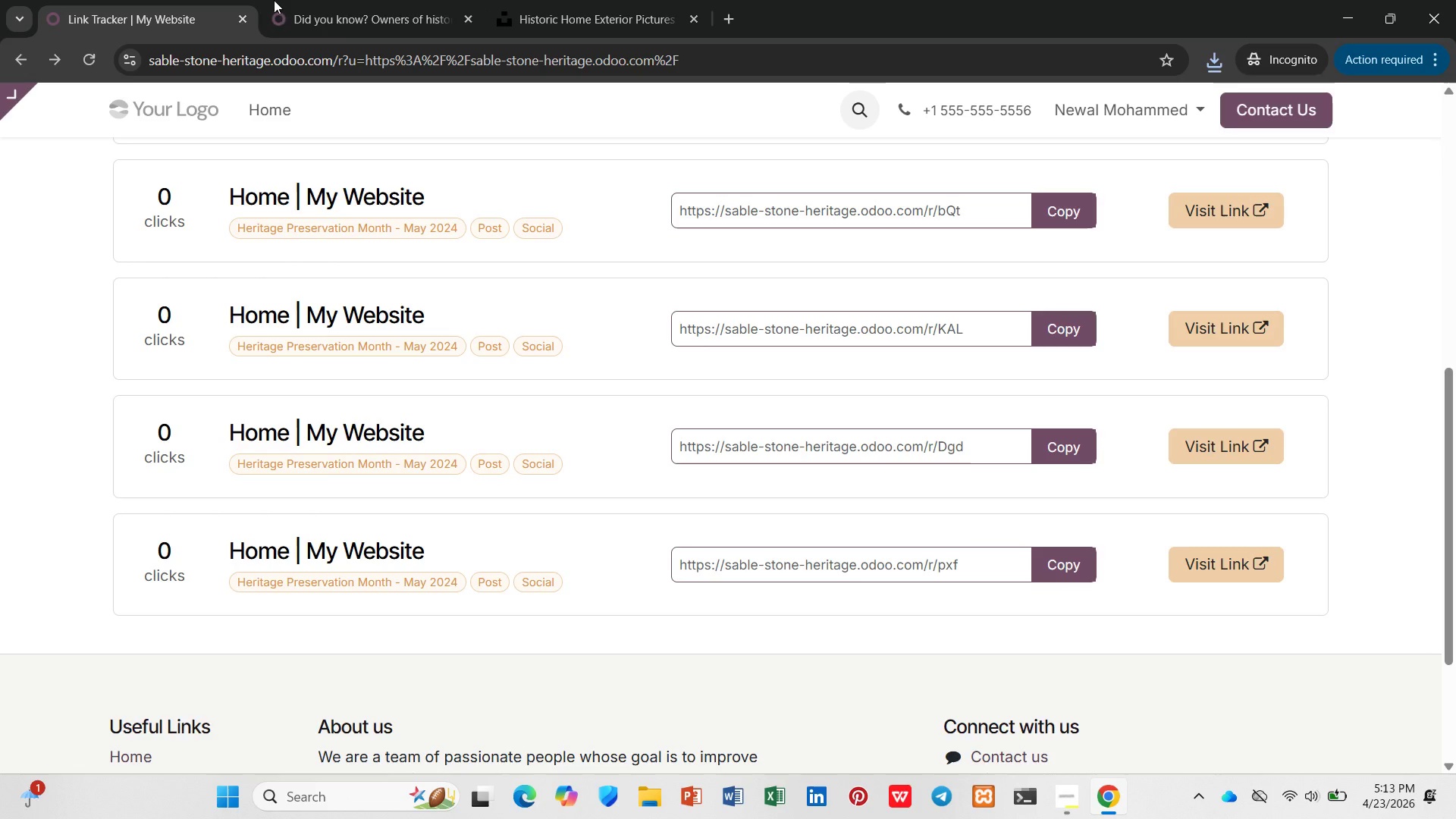 
left_click([331, 0])
 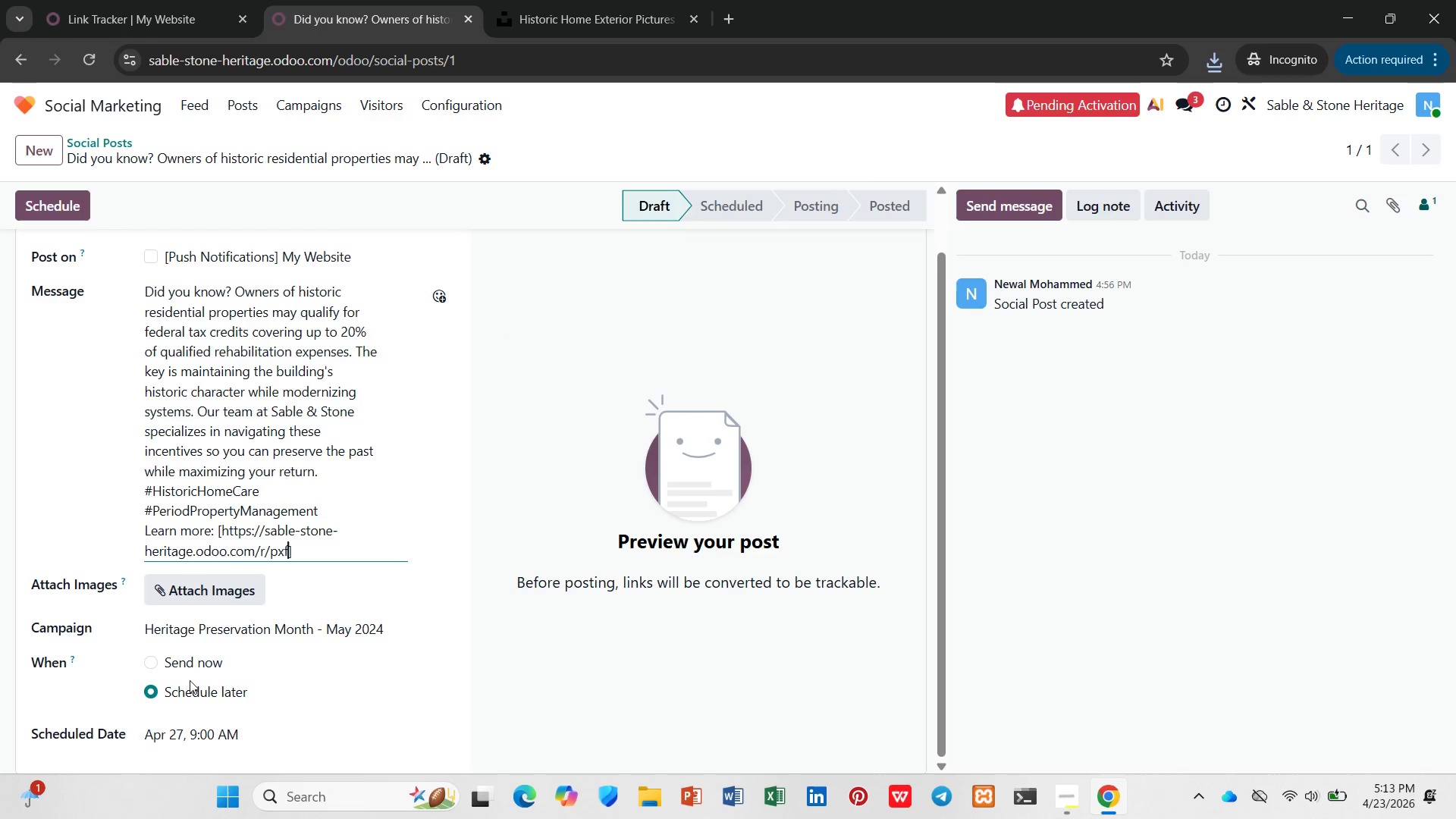 
left_click([188, 600])
 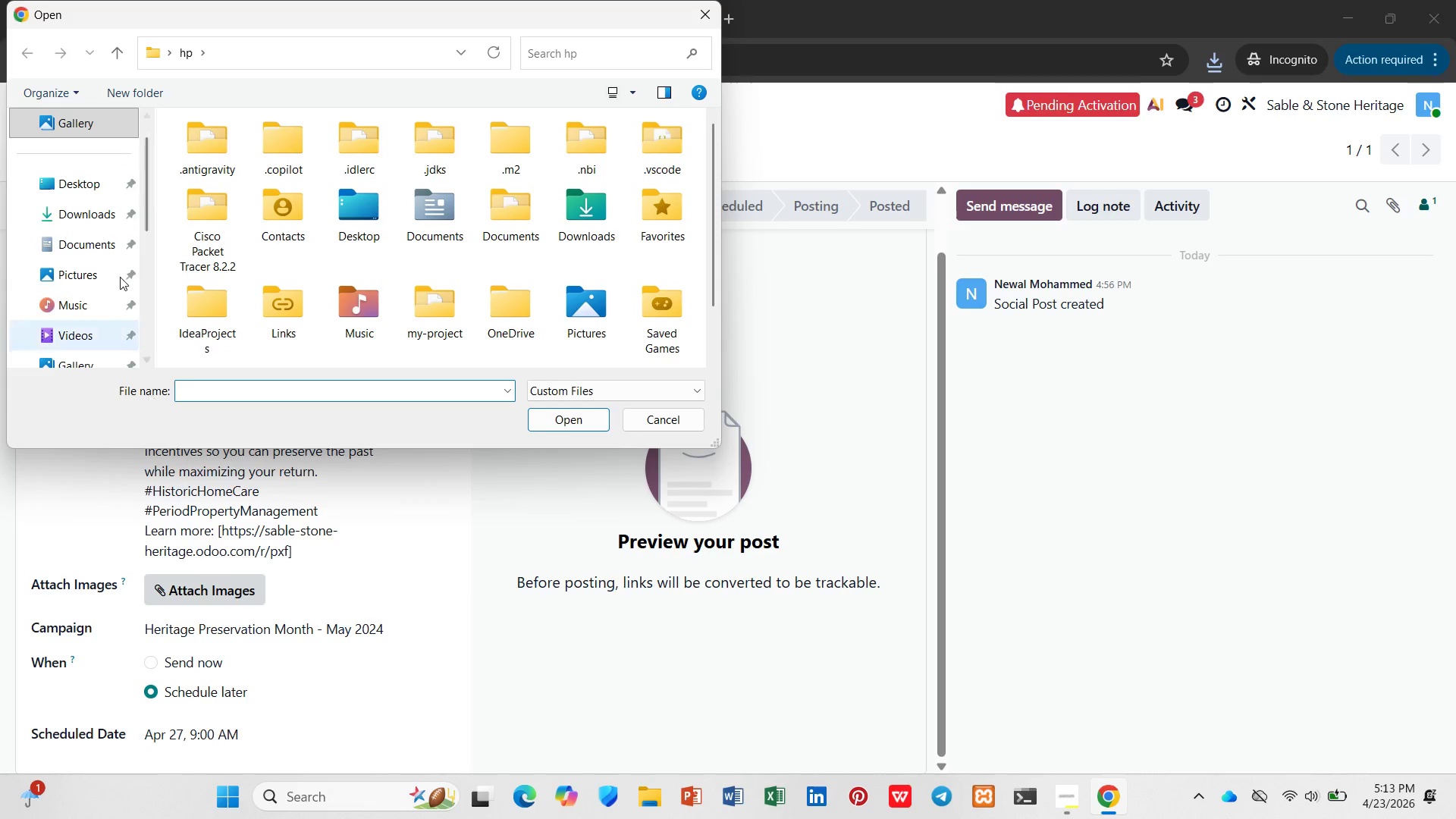 
left_click([85, 217])
 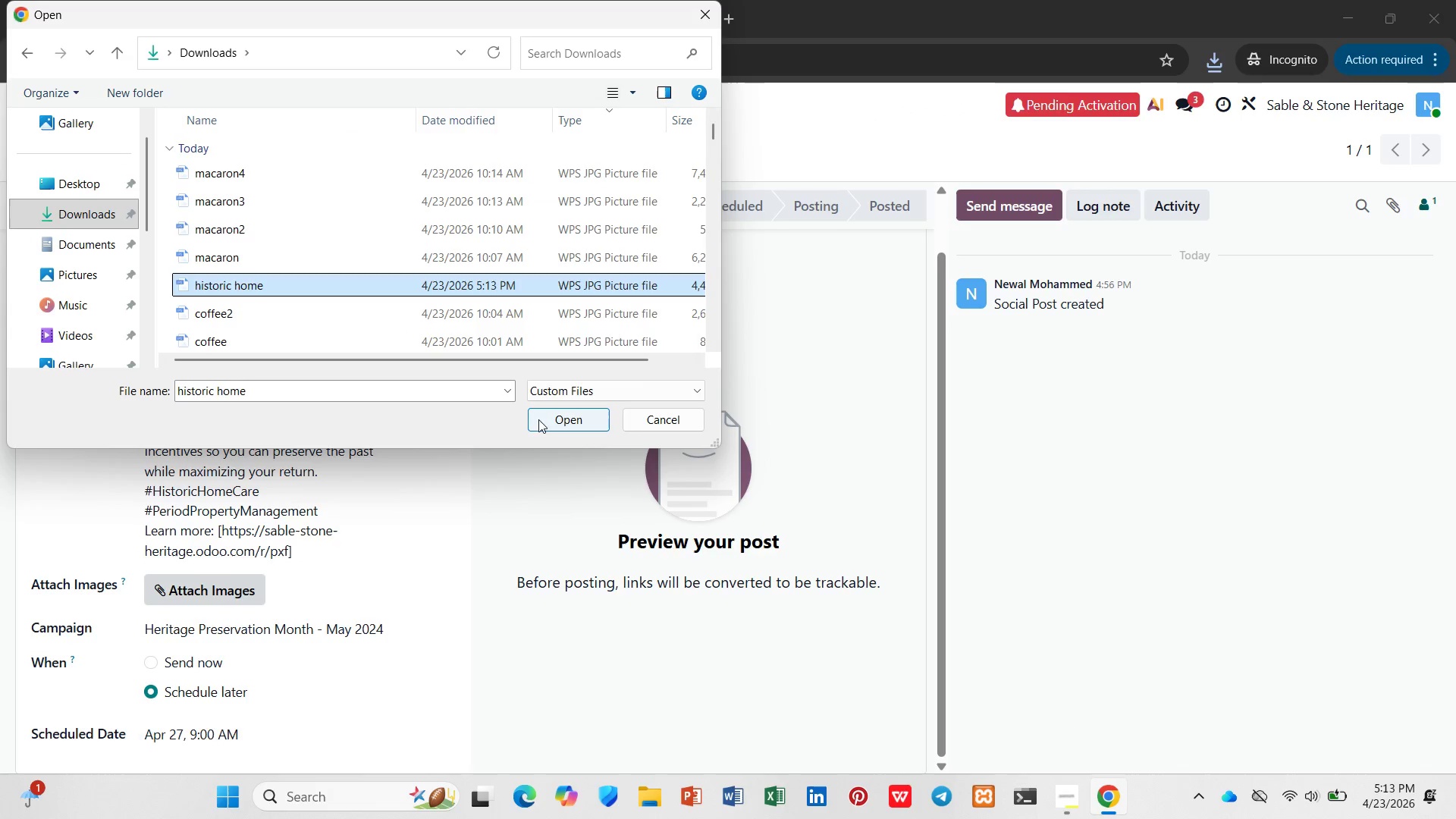 
left_click([642, 799])
 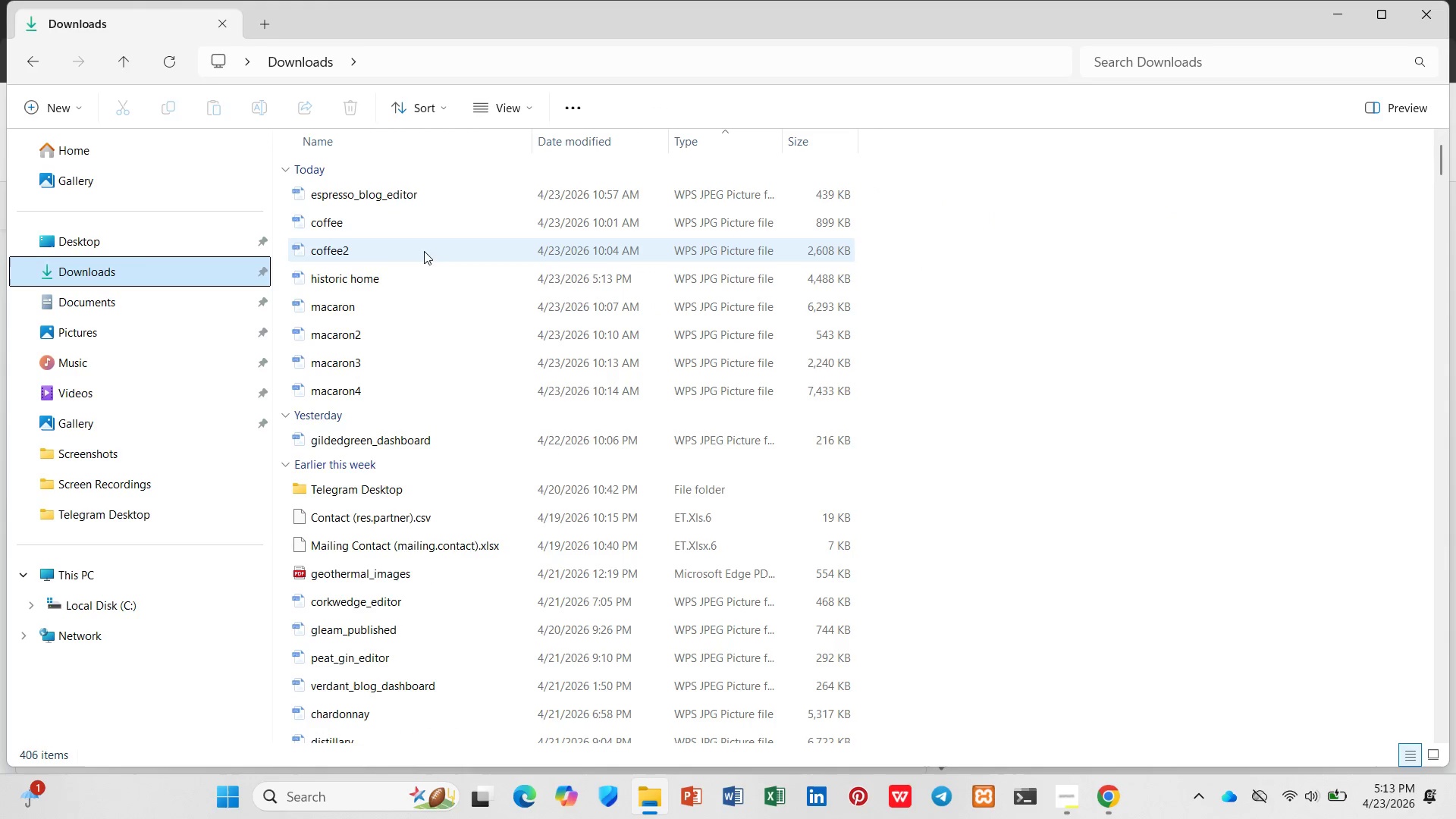 
left_click([414, 199])
 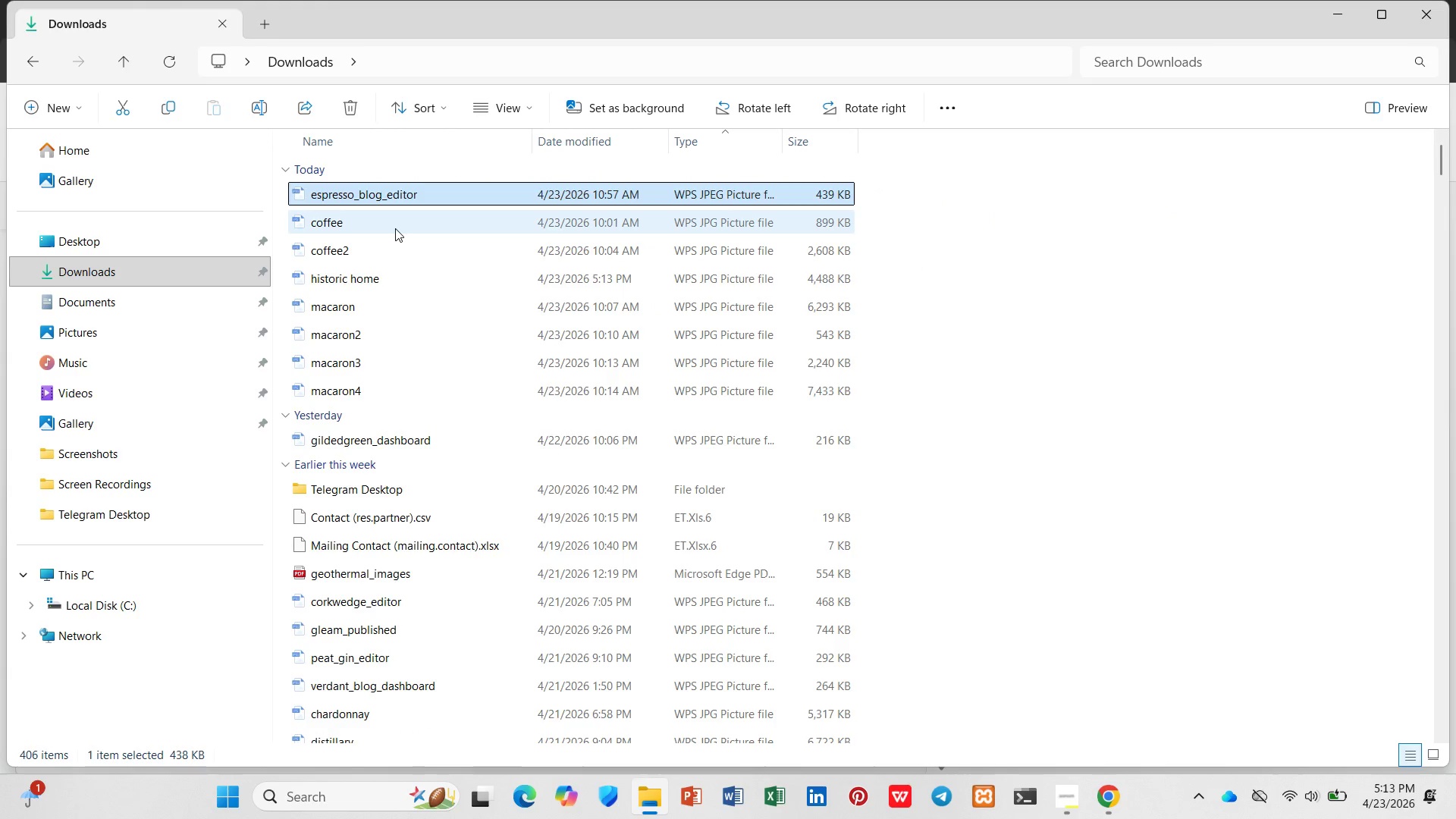 
key(Shift+ArrowDown)
 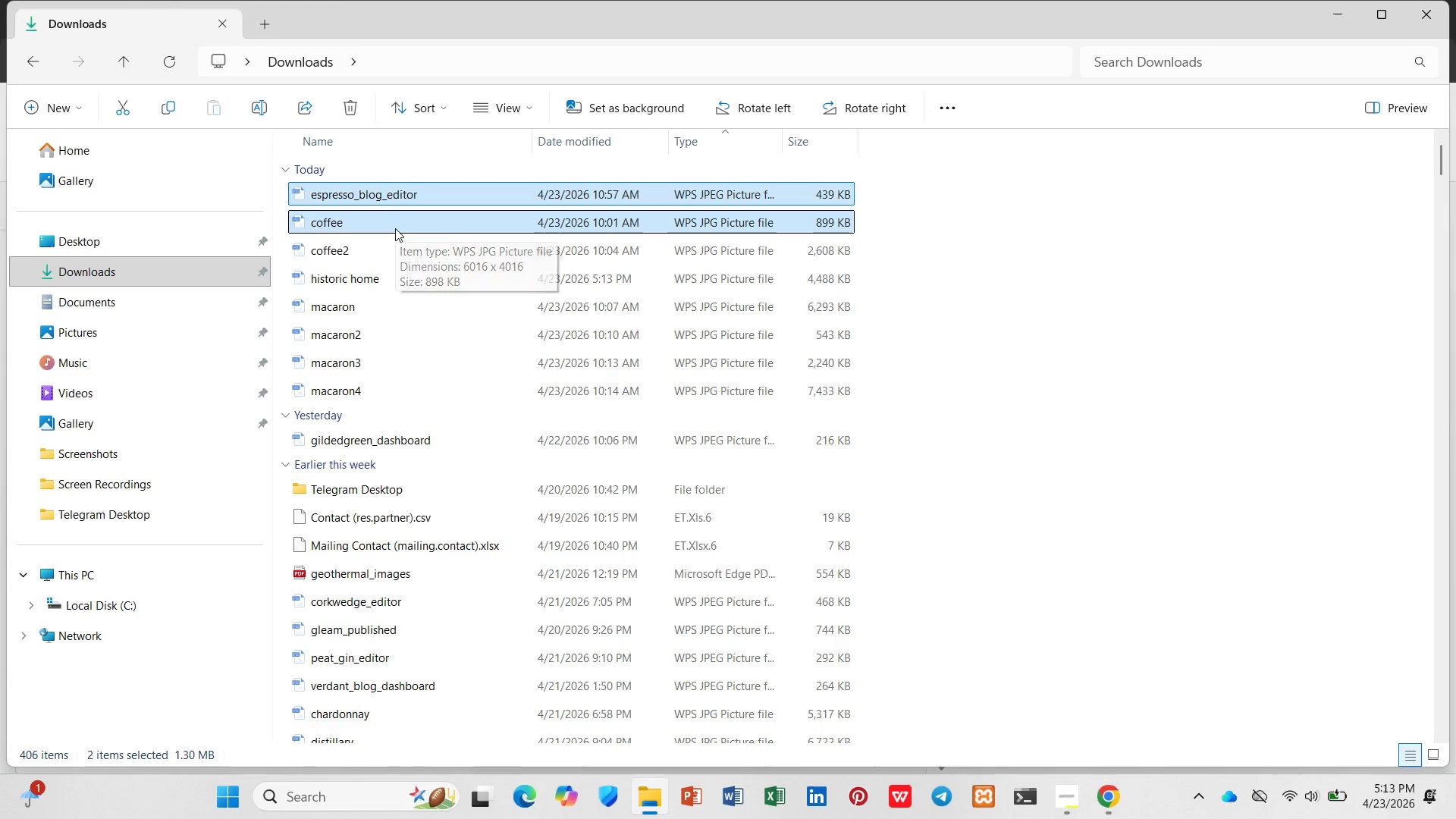 
key(Shift+ArrowDown)
 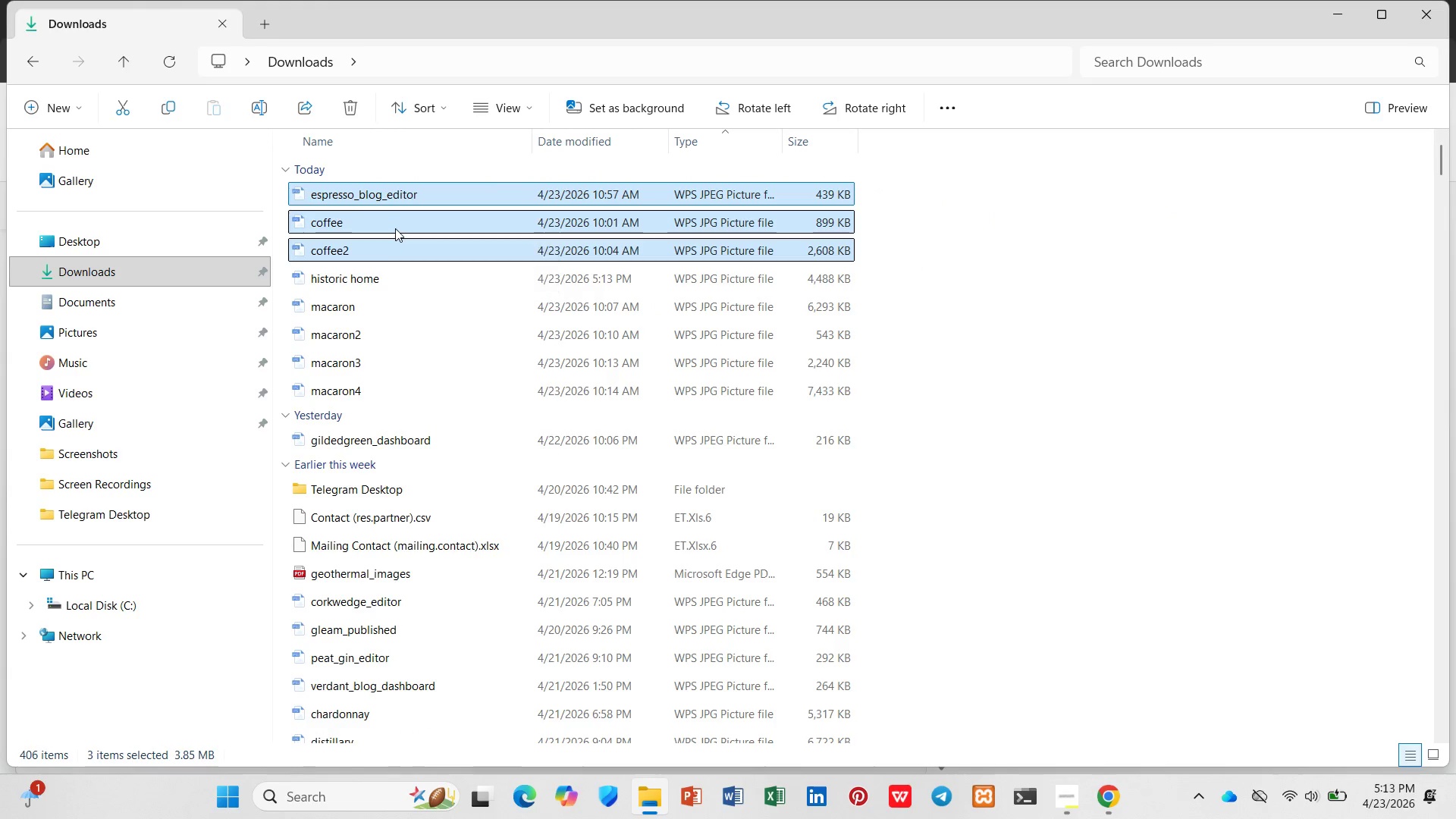 
key(Shift+ArrowDown)
 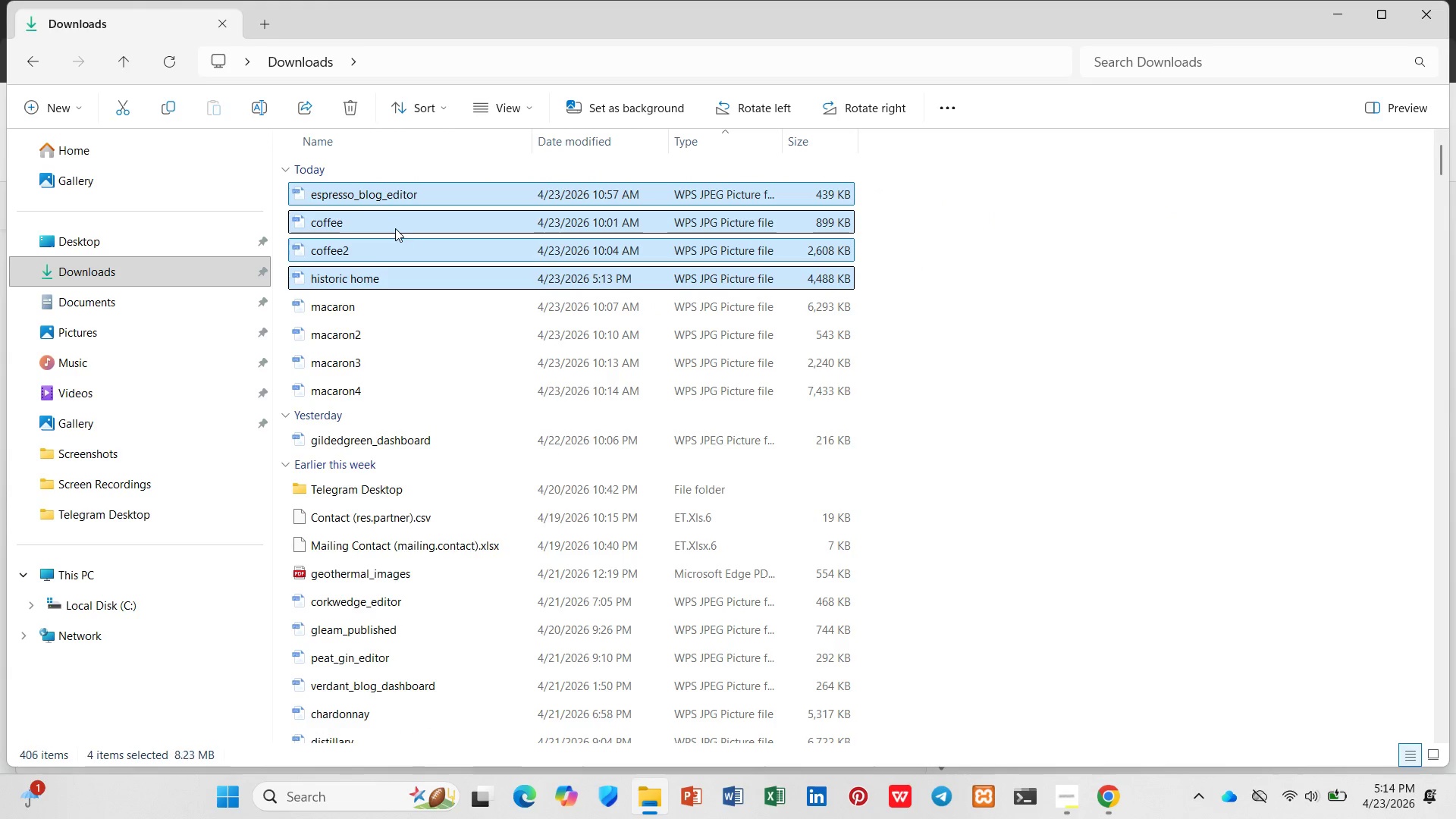 
key(Shift+ArrowDown)
 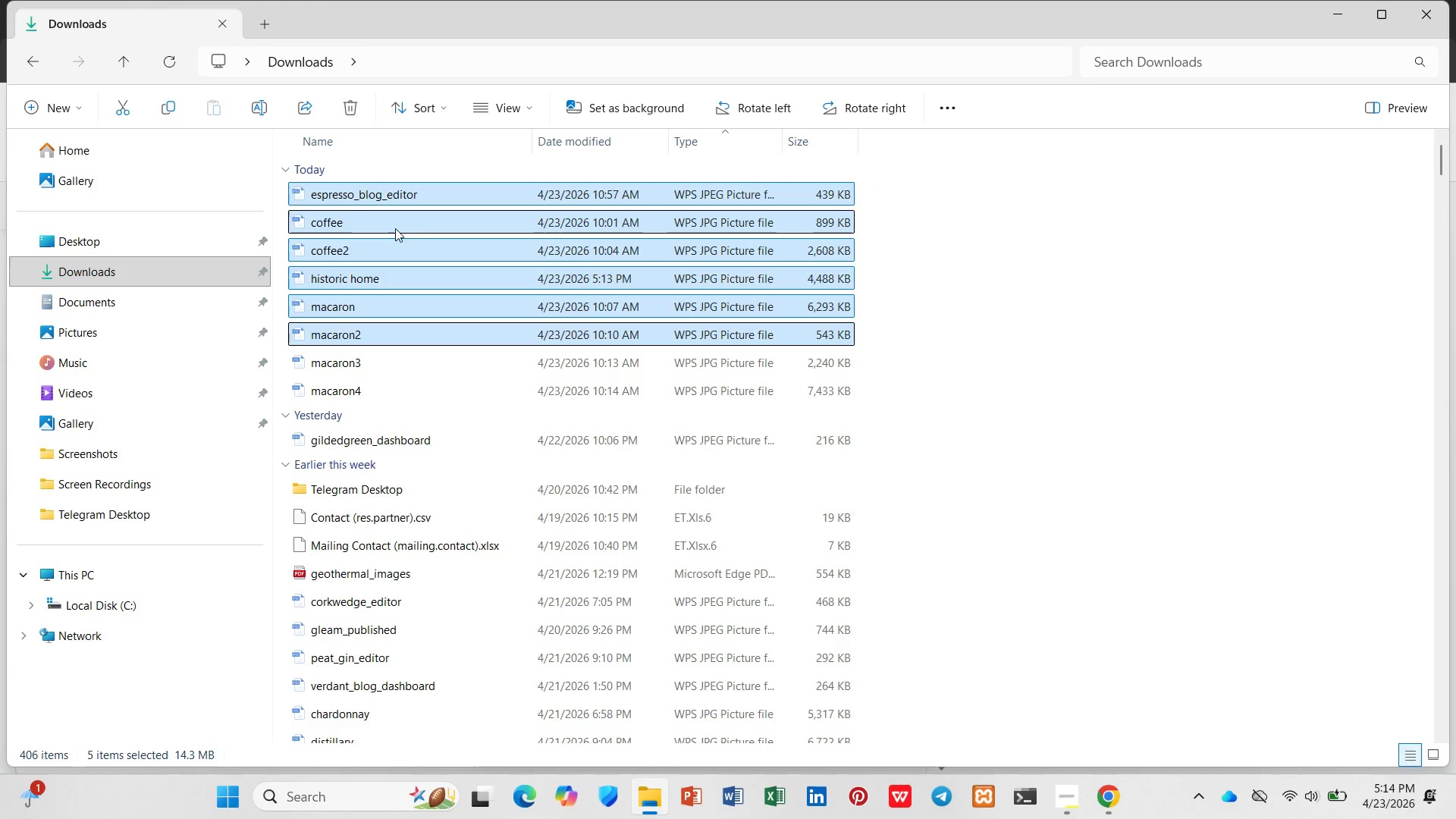 
key(Shift+ArrowDown)
 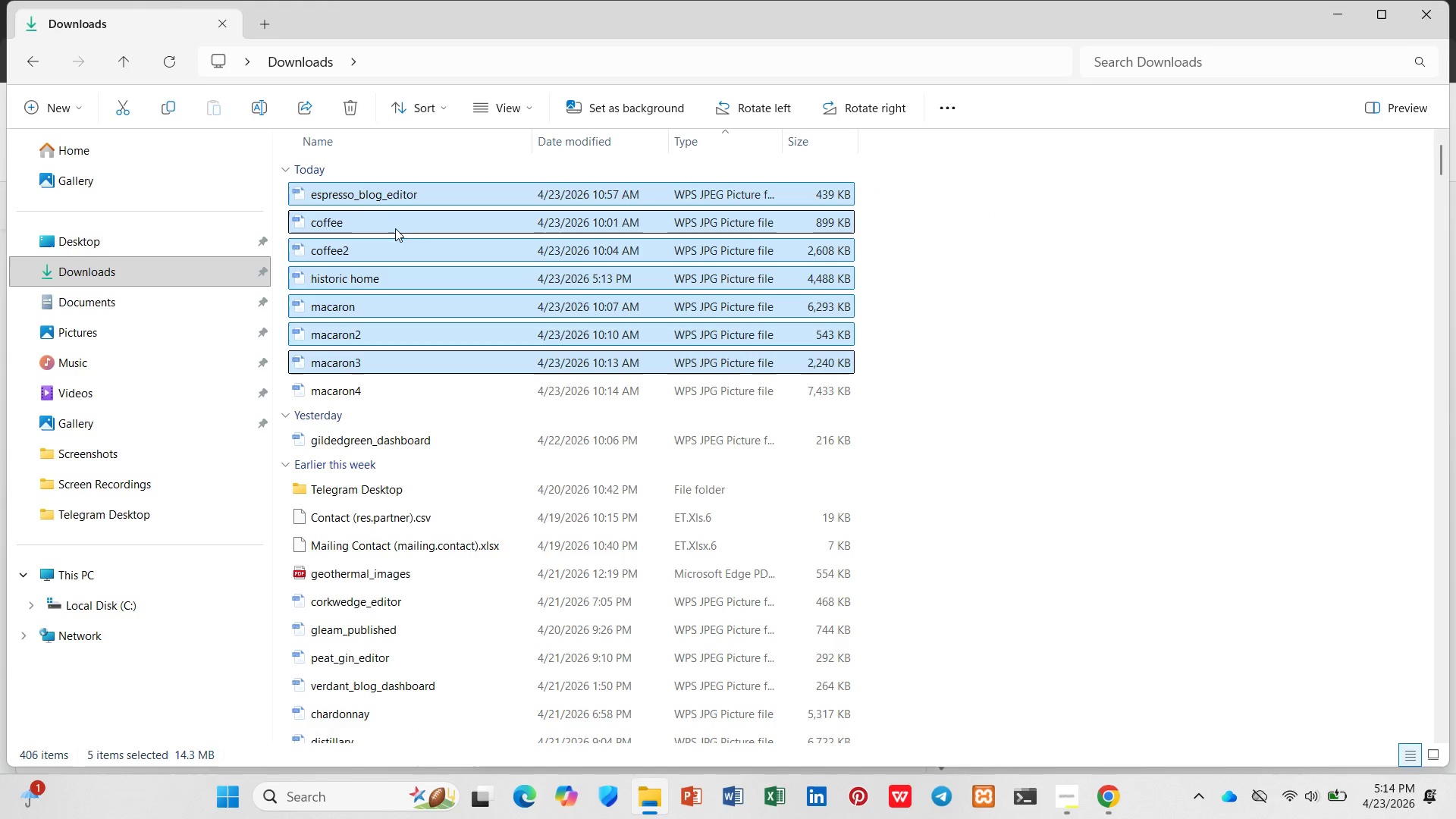 
key(Shift+ArrowDown)
 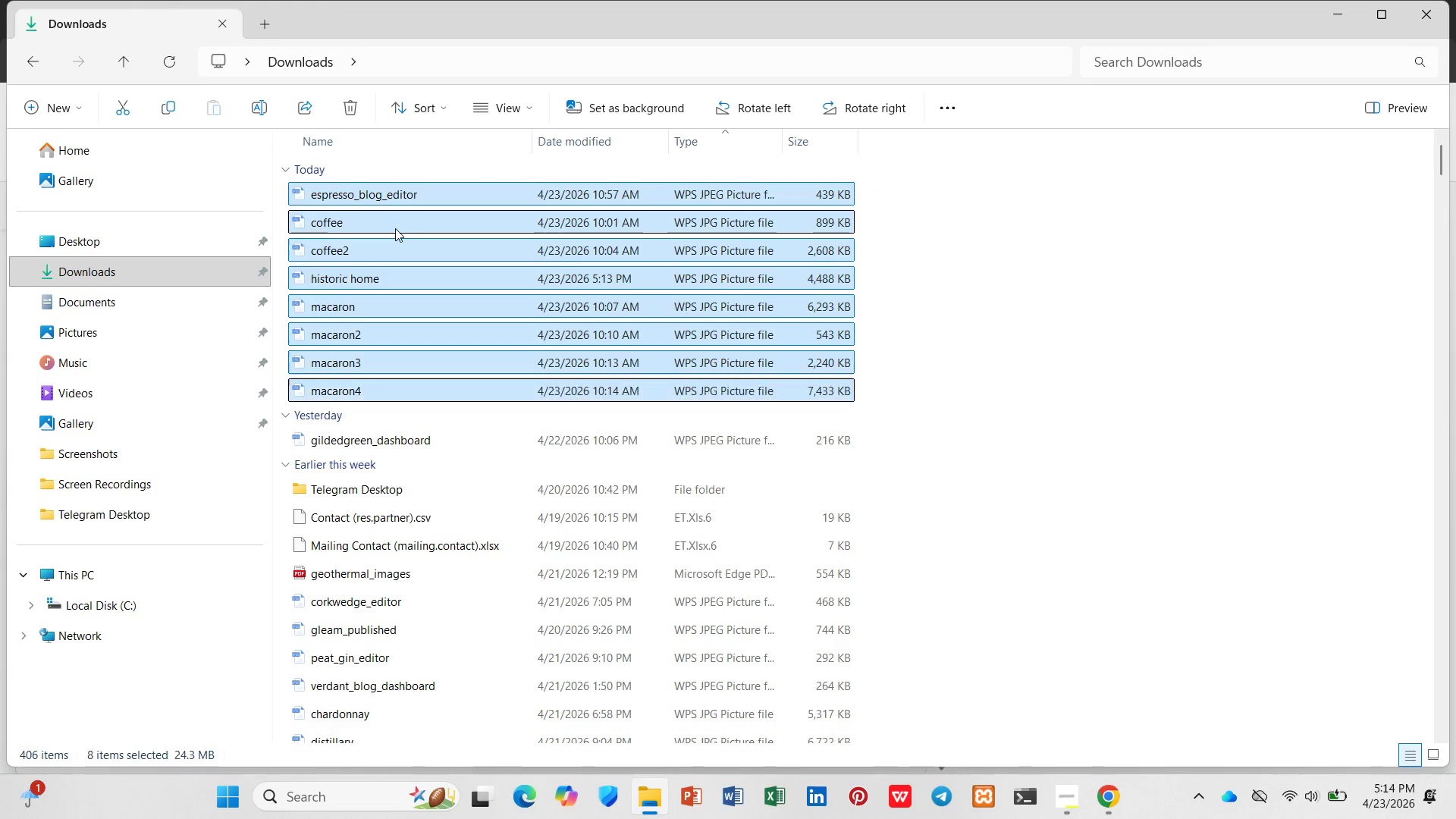 
key(Shift+ArrowDown)
 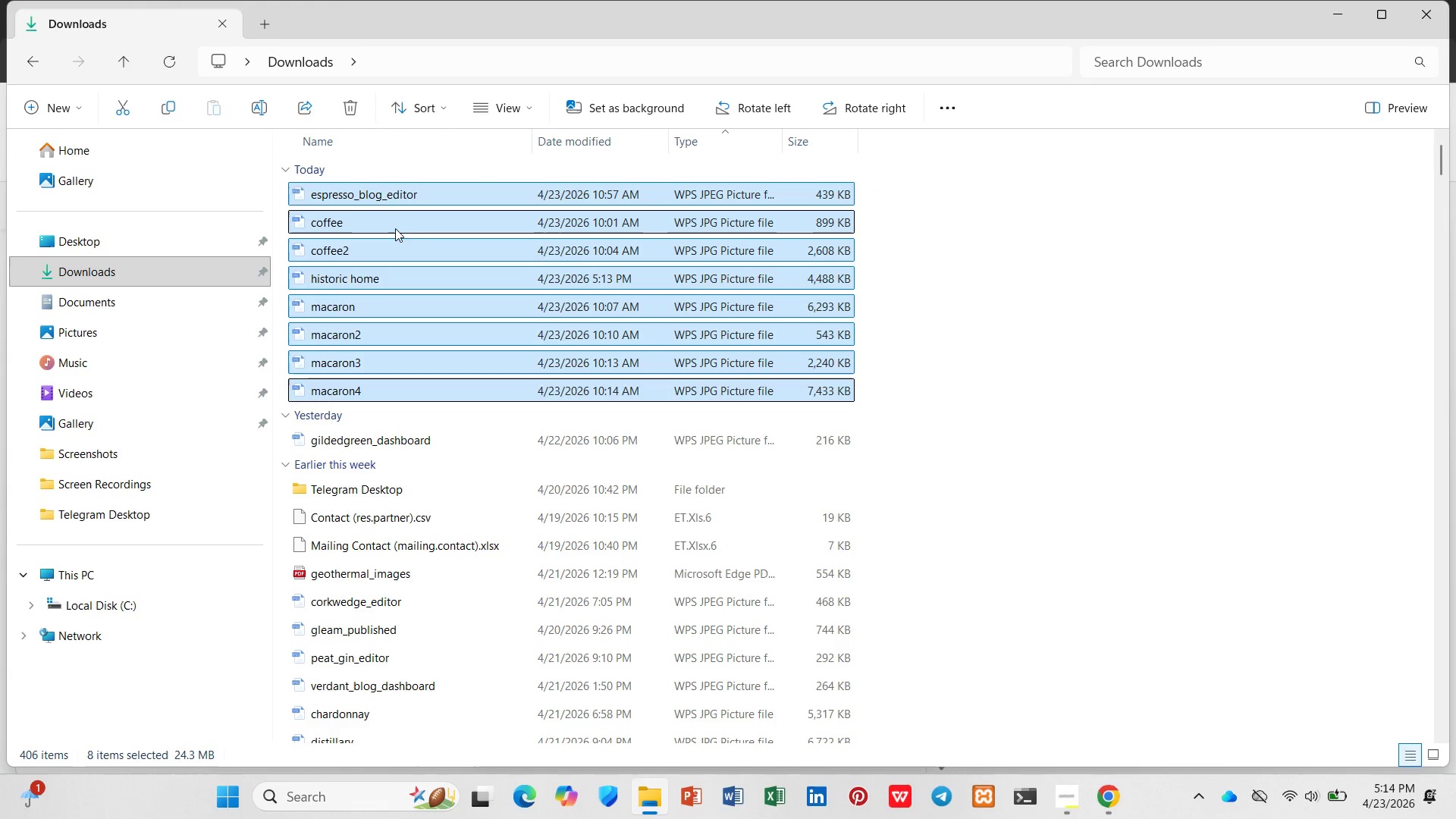 
key(Shift+ArrowUp)
 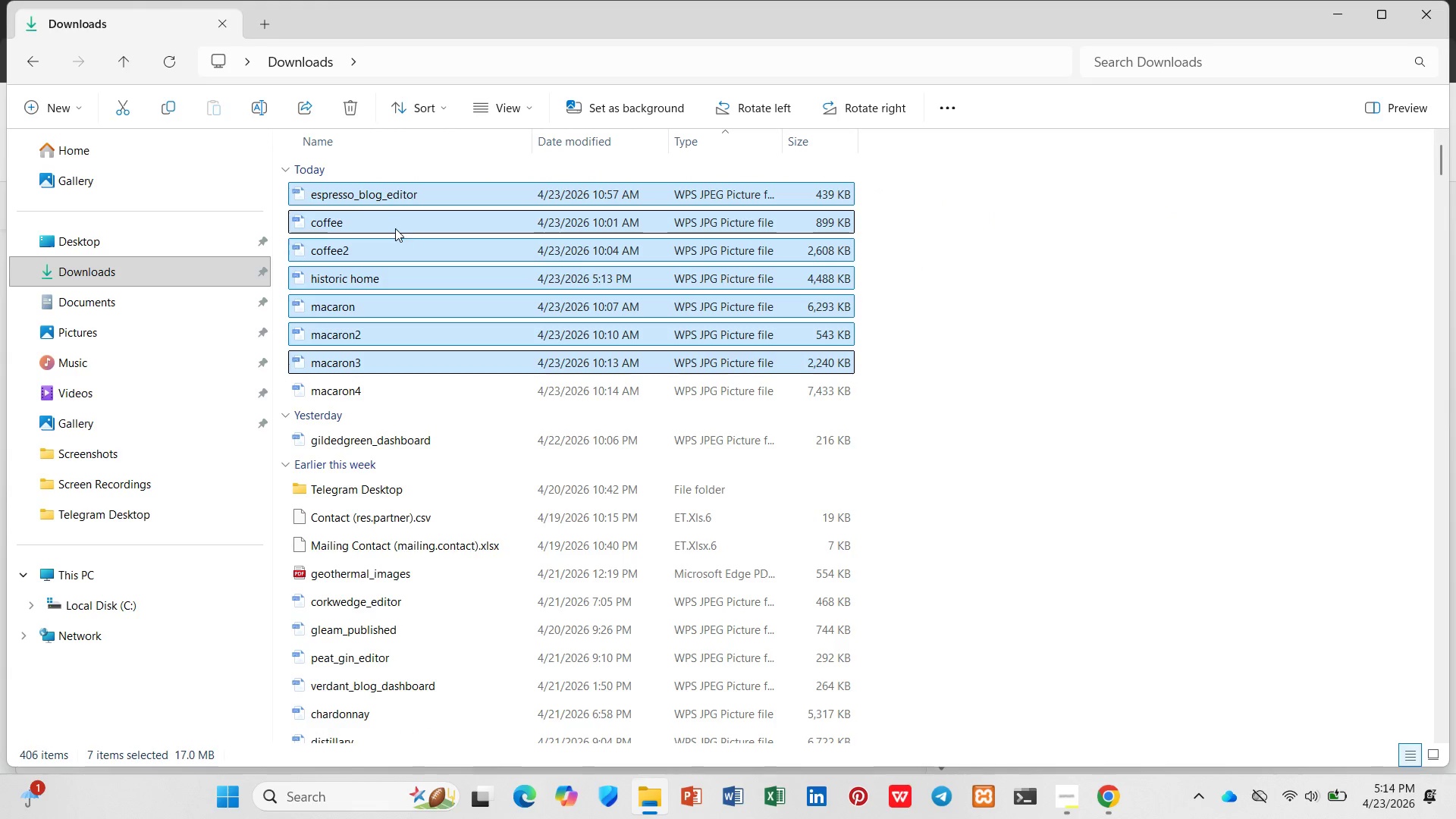 
key(Shift+ArrowUp)
 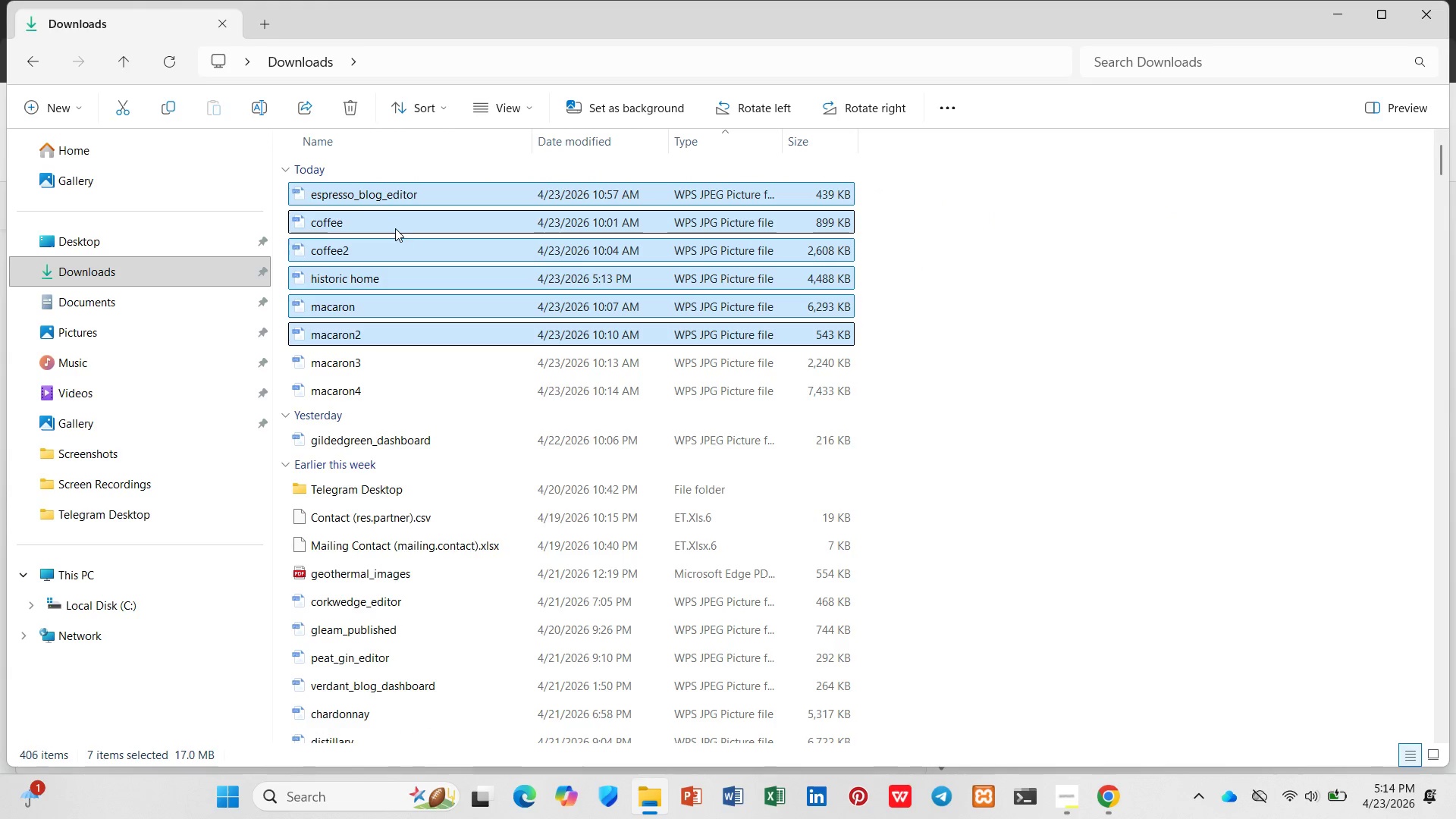 
key(Shift+ArrowUp)
 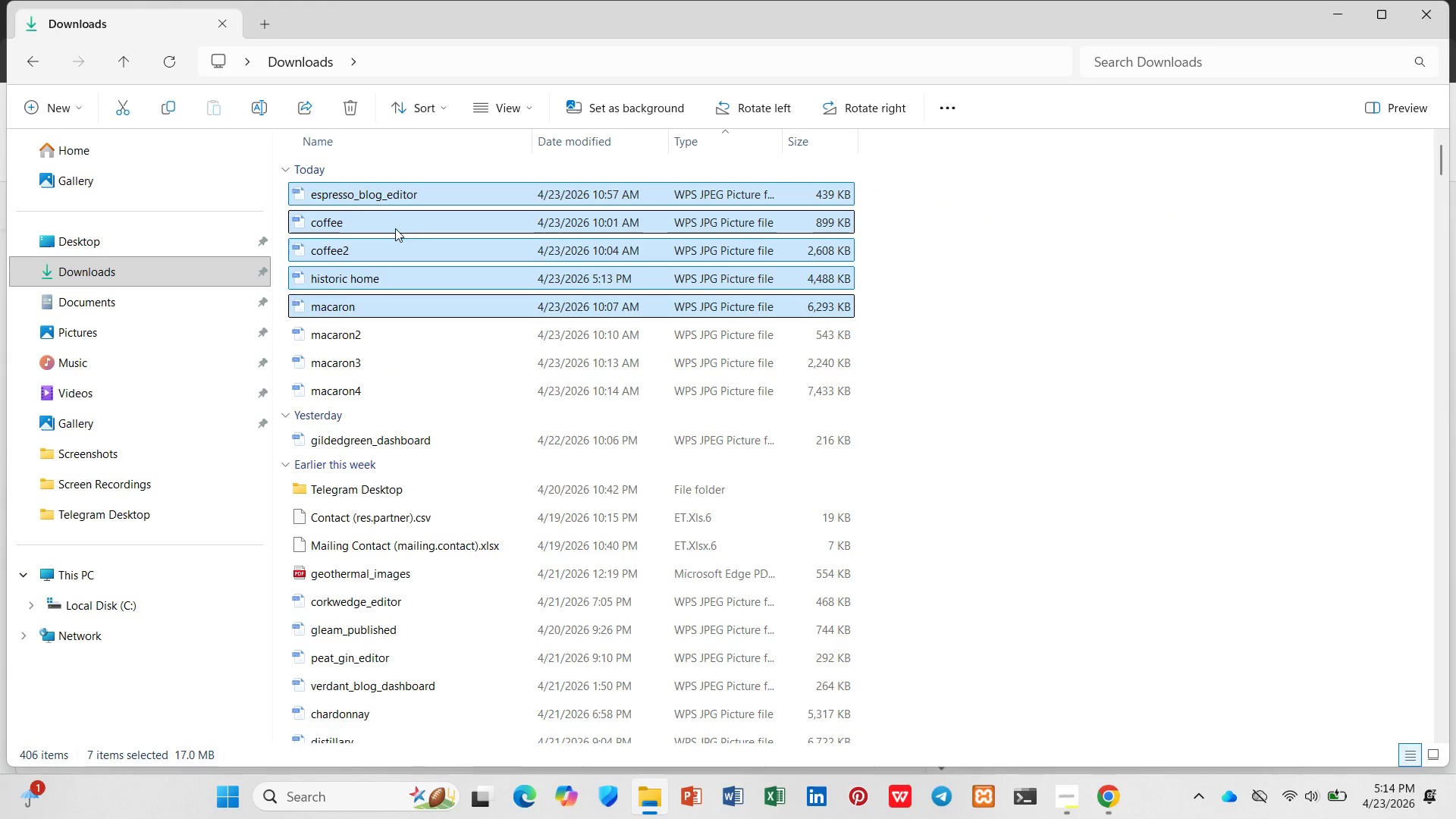 
key(Shift+ArrowUp)
 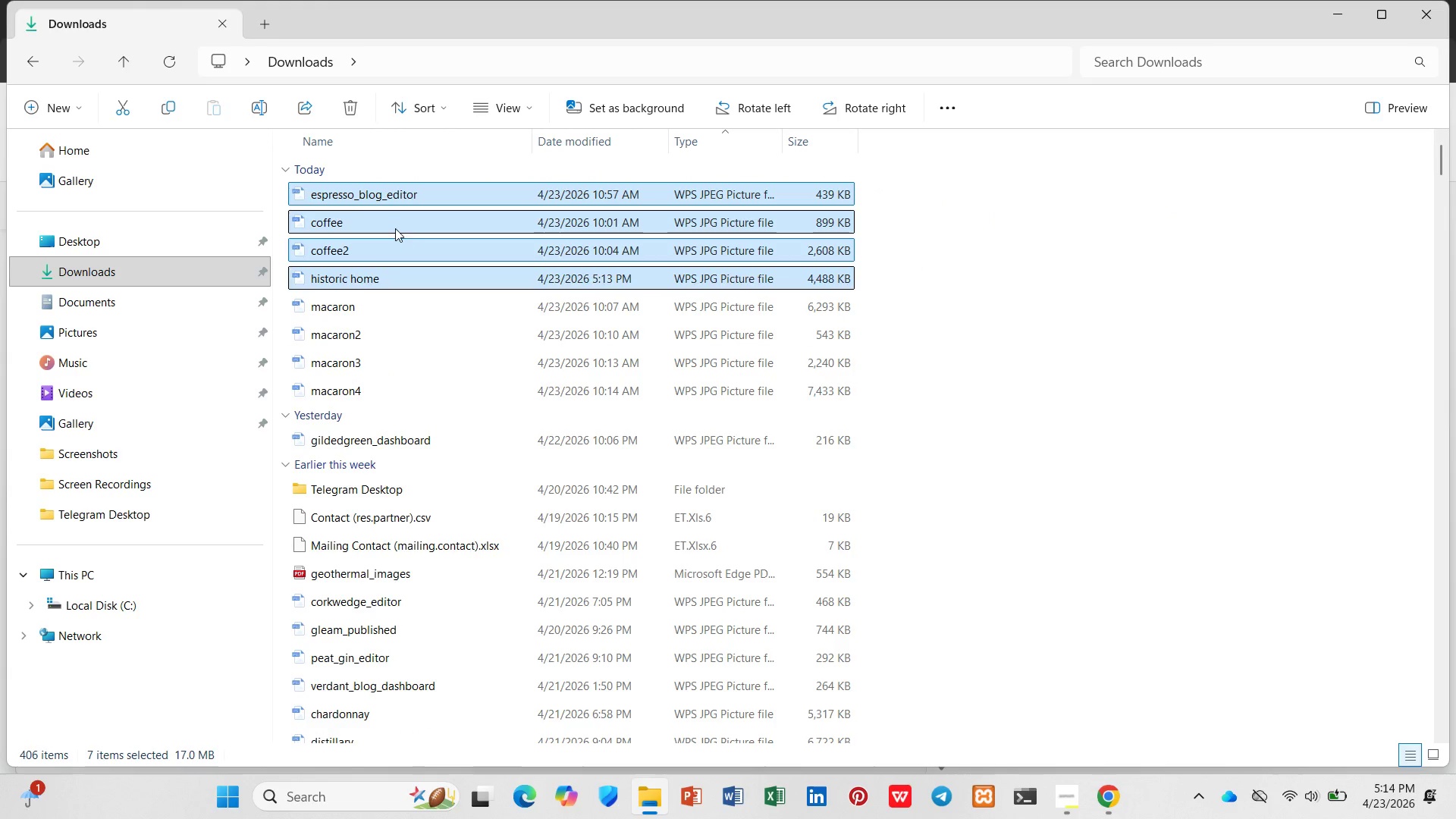 
key(Shift+ArrowUp)
 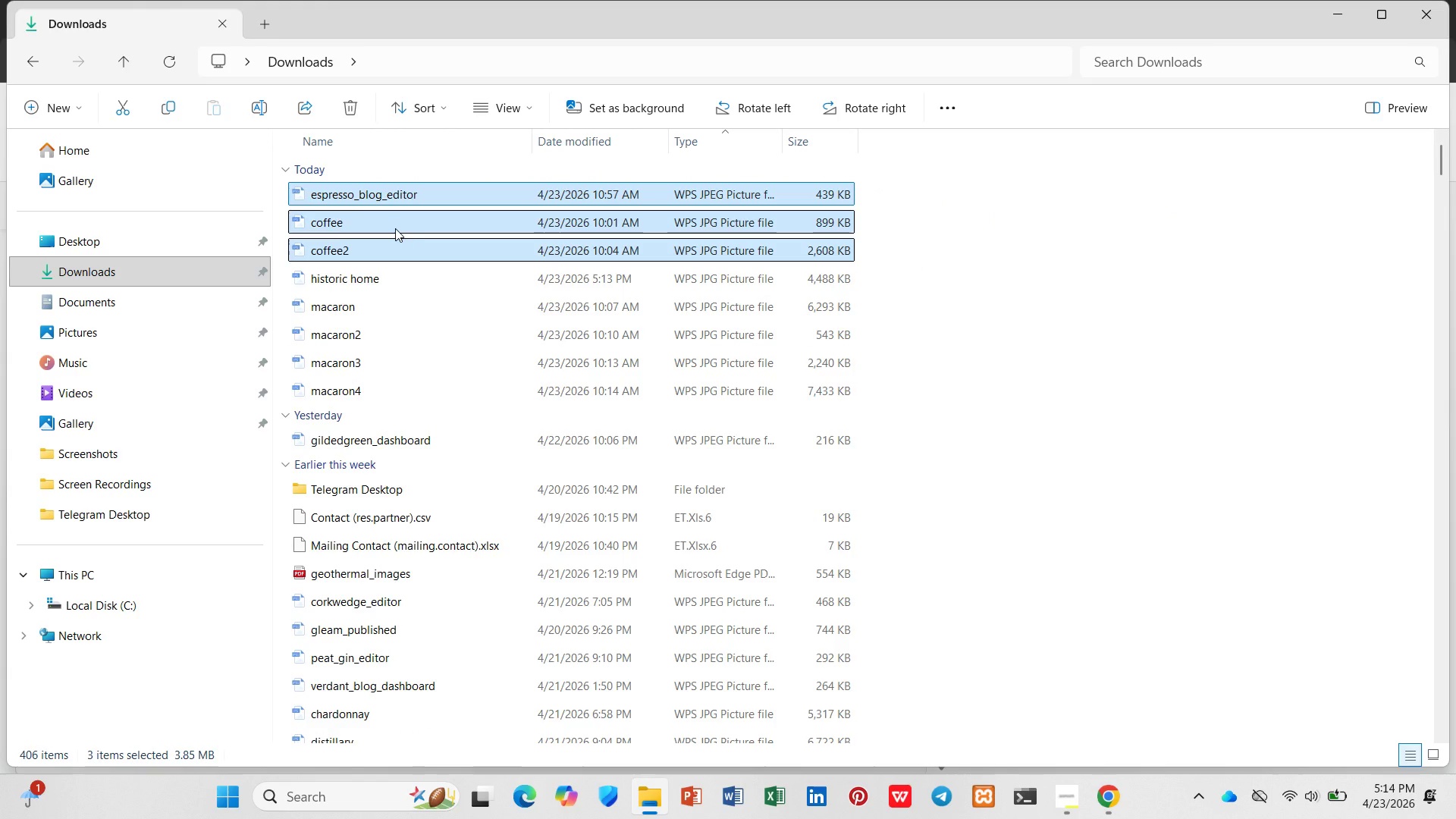 
key(Delete)
 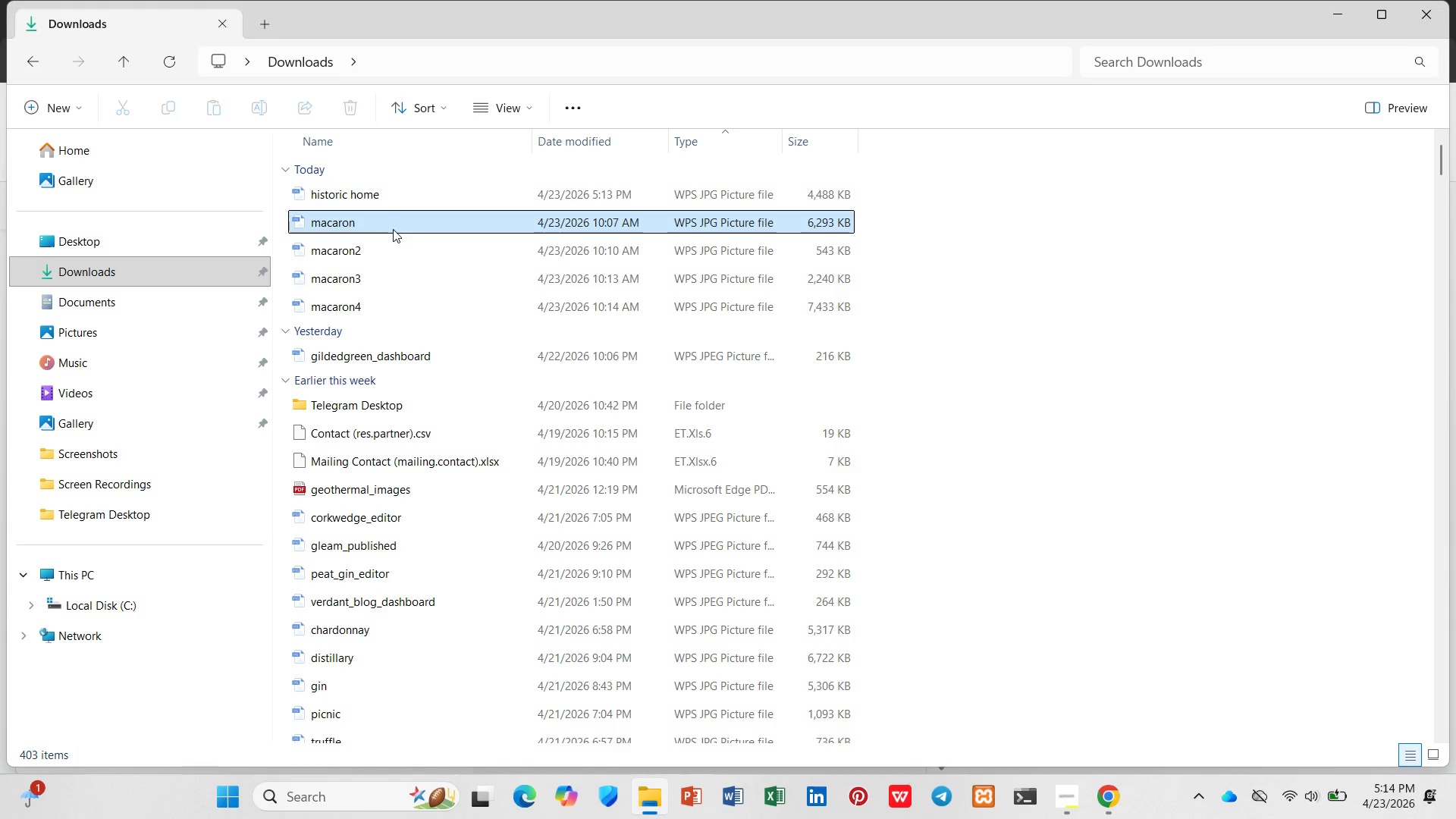 
key(Shift+ArrowDown)
 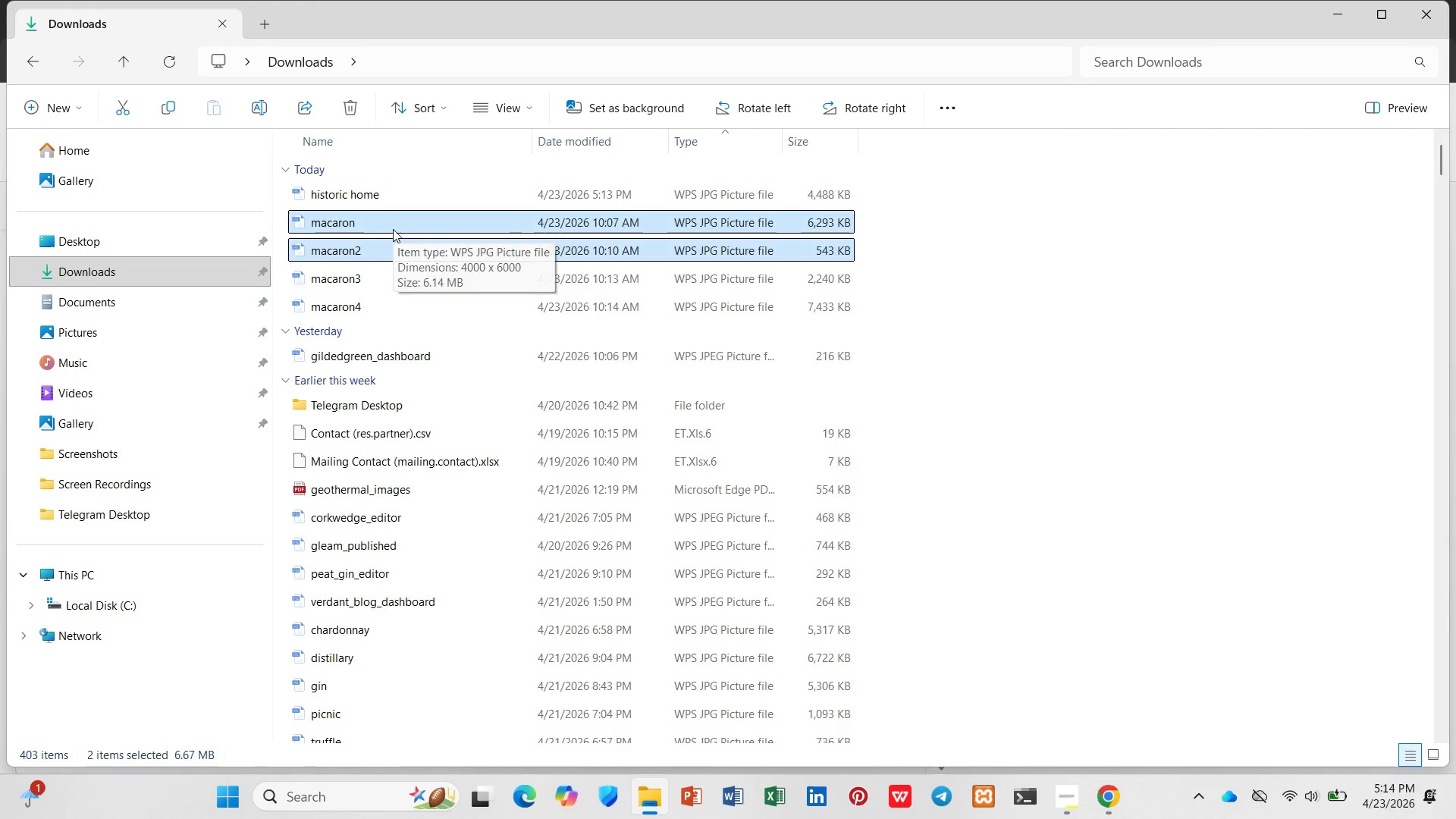 
key(Shift+ArrowDown)
 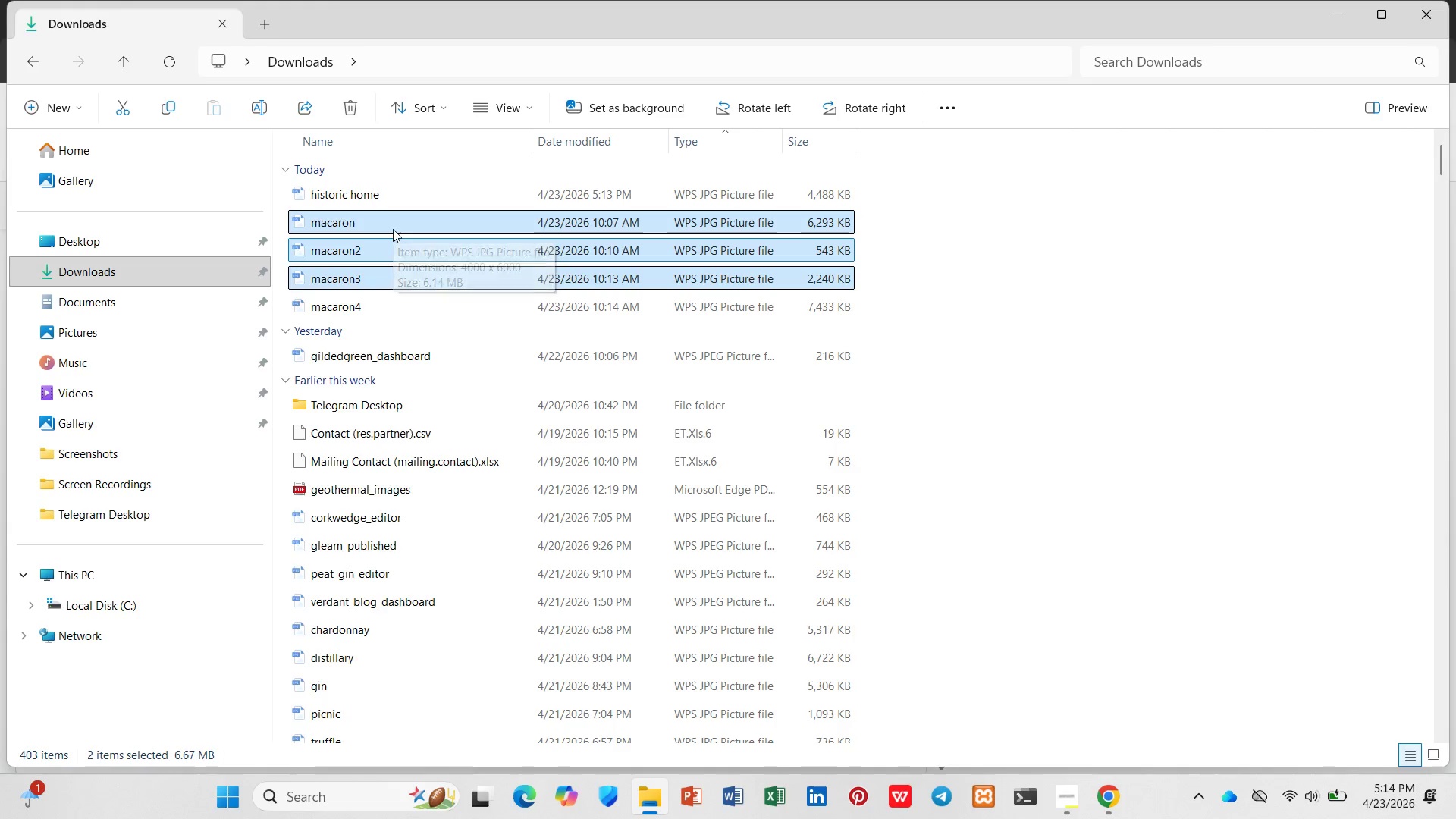 
key(Shift+ArrowDown)
 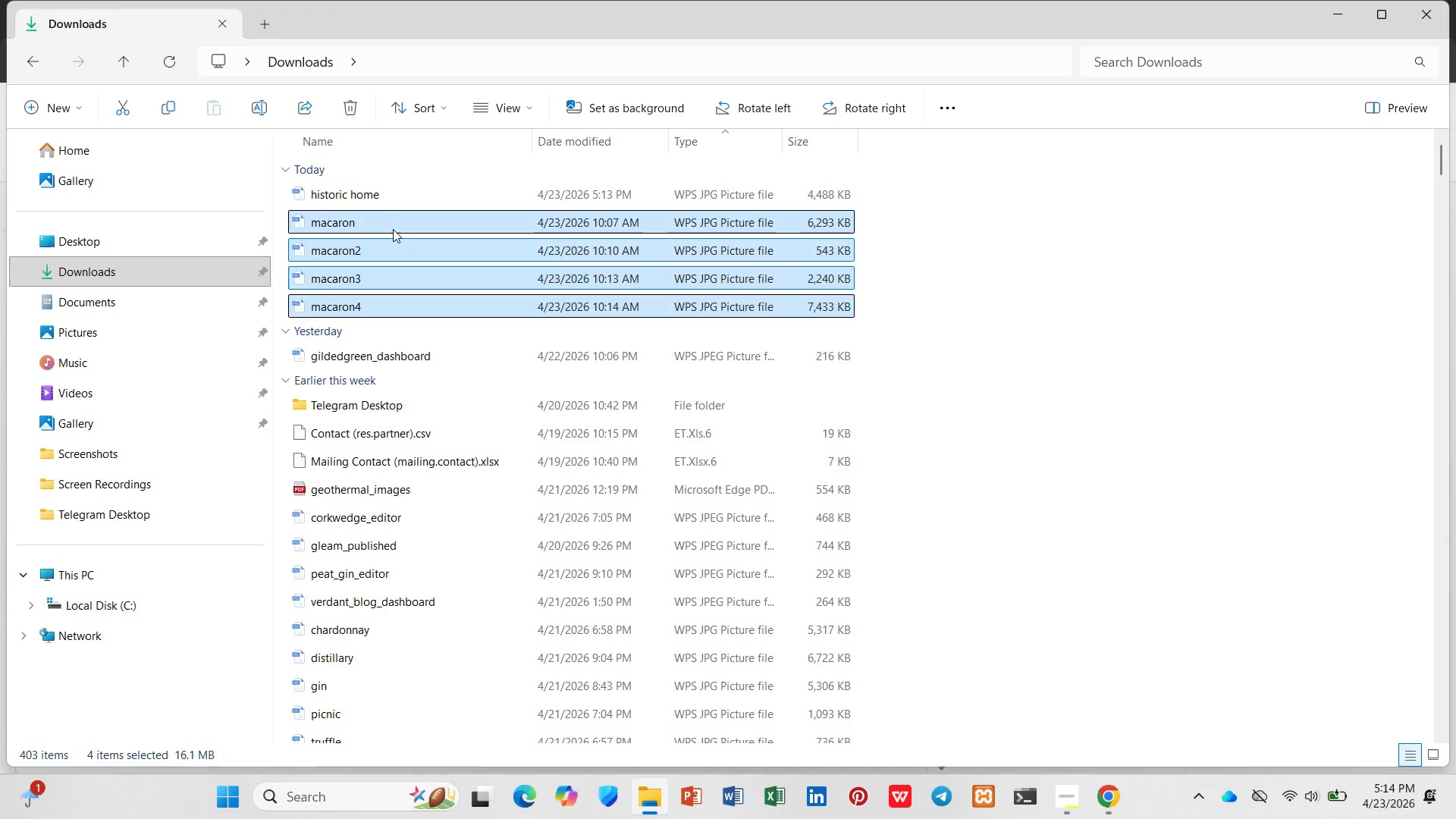 
key(Delete)
 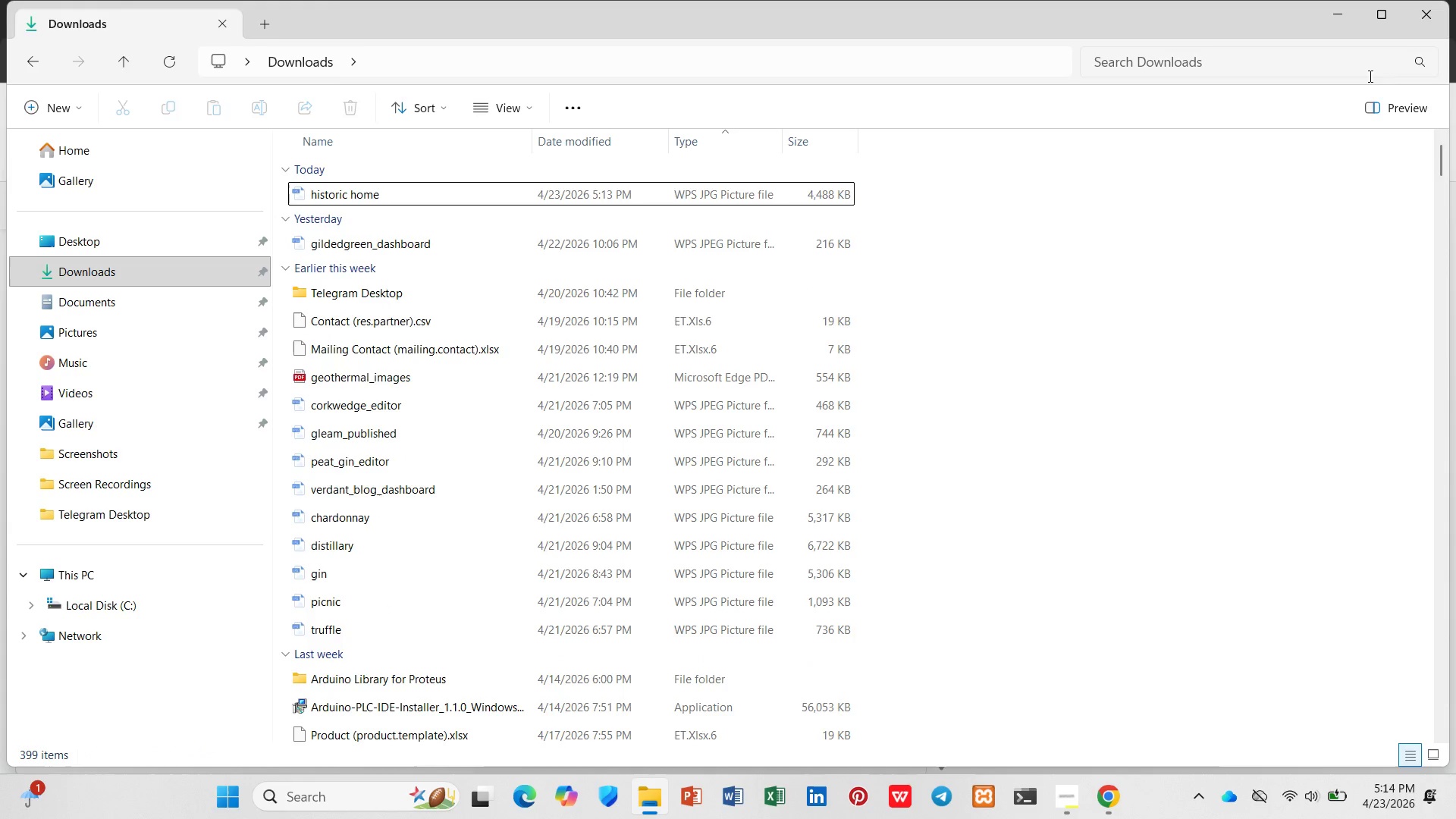 
left_click([1429, 21])
 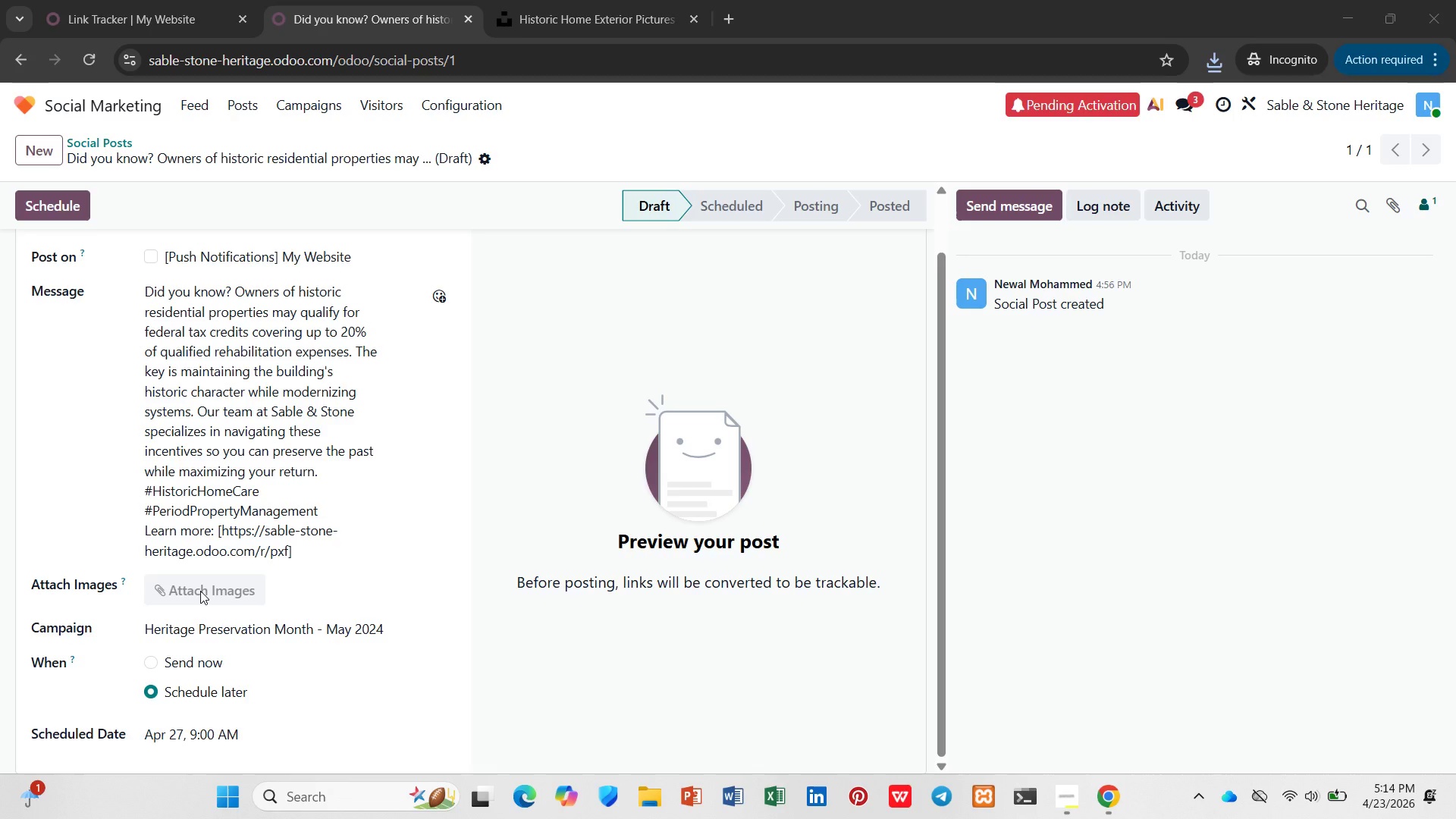 
wait(10.66)
 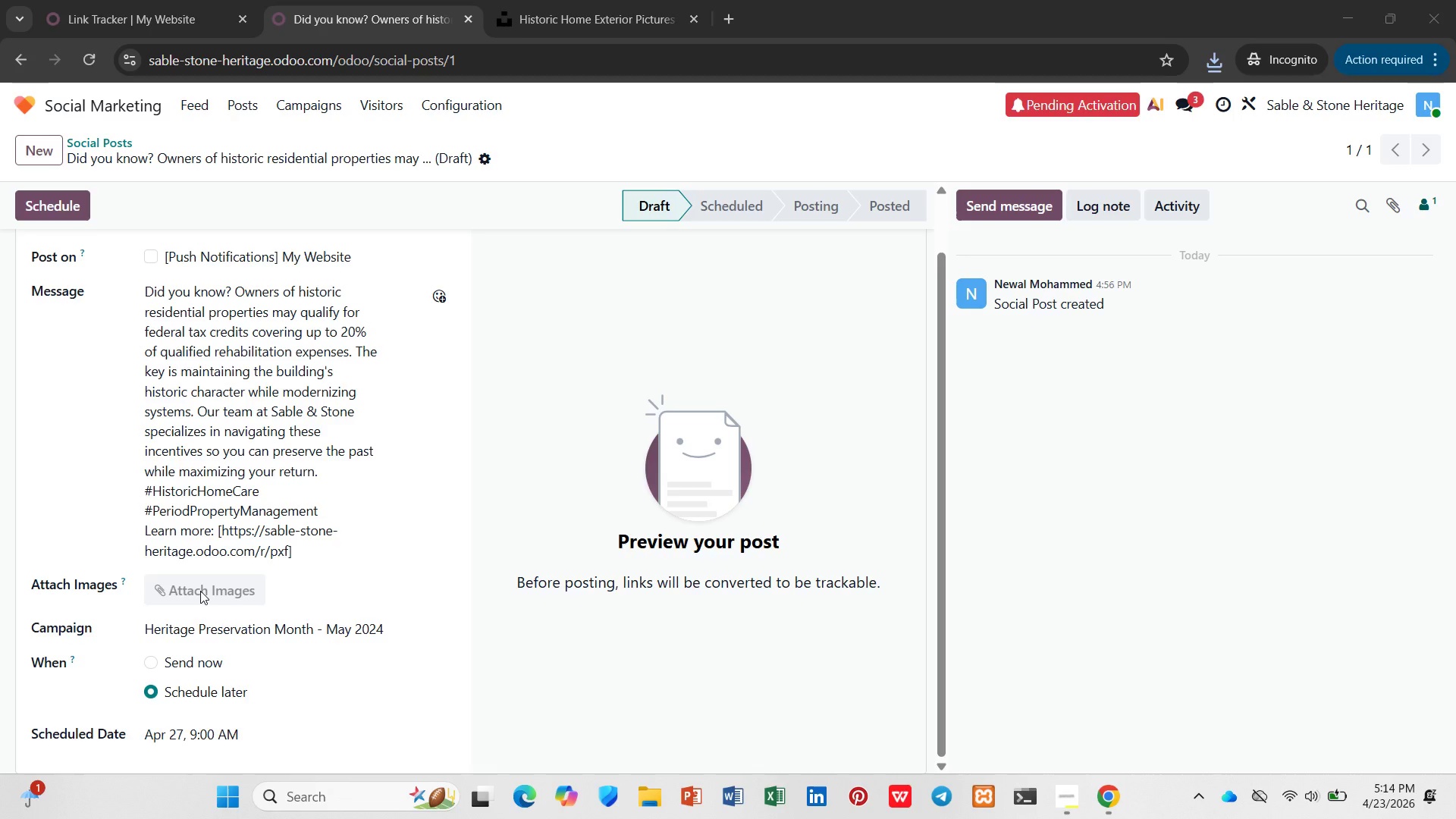 
left_click([544, 10])
 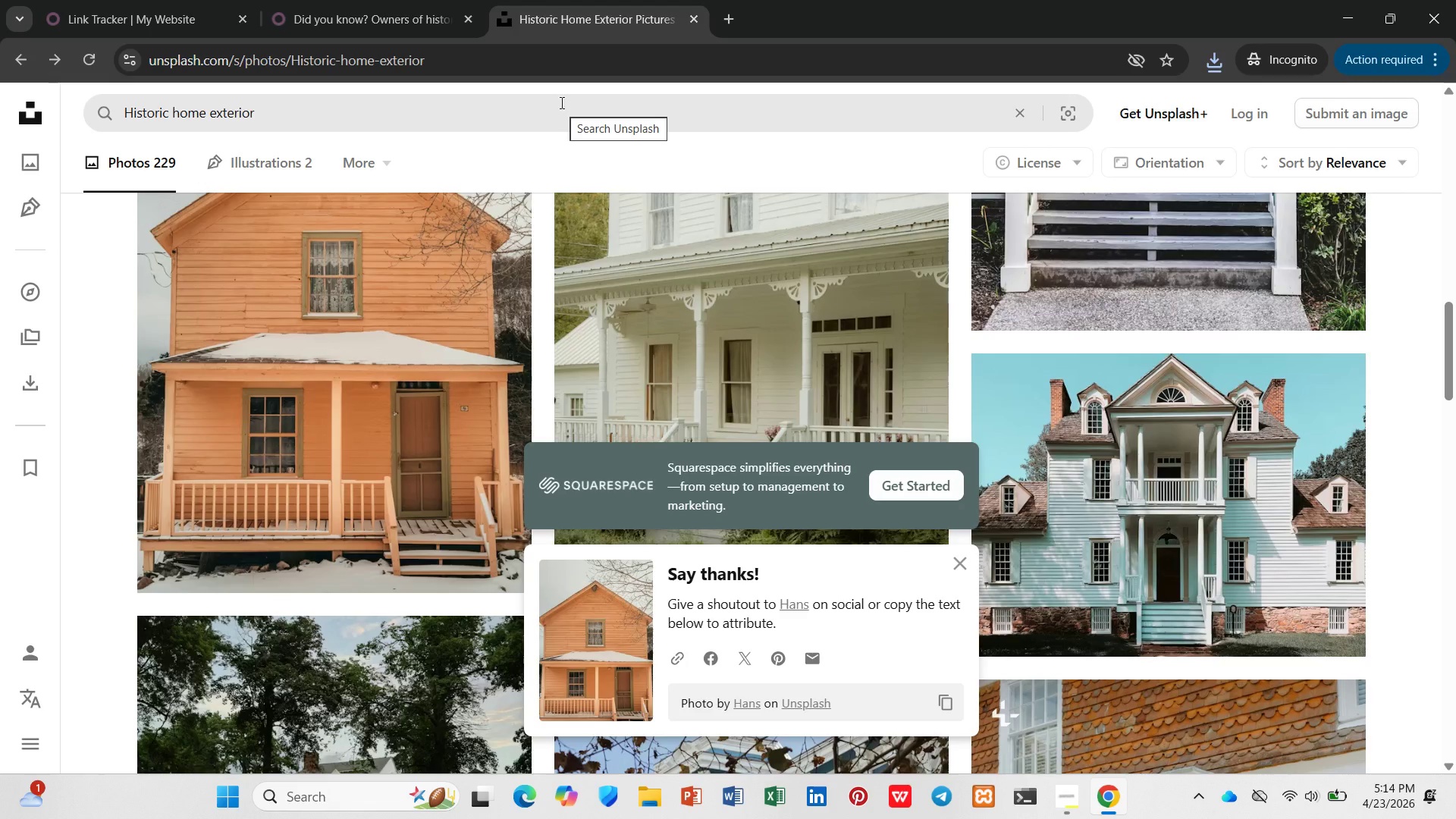 
wait(21.69)
 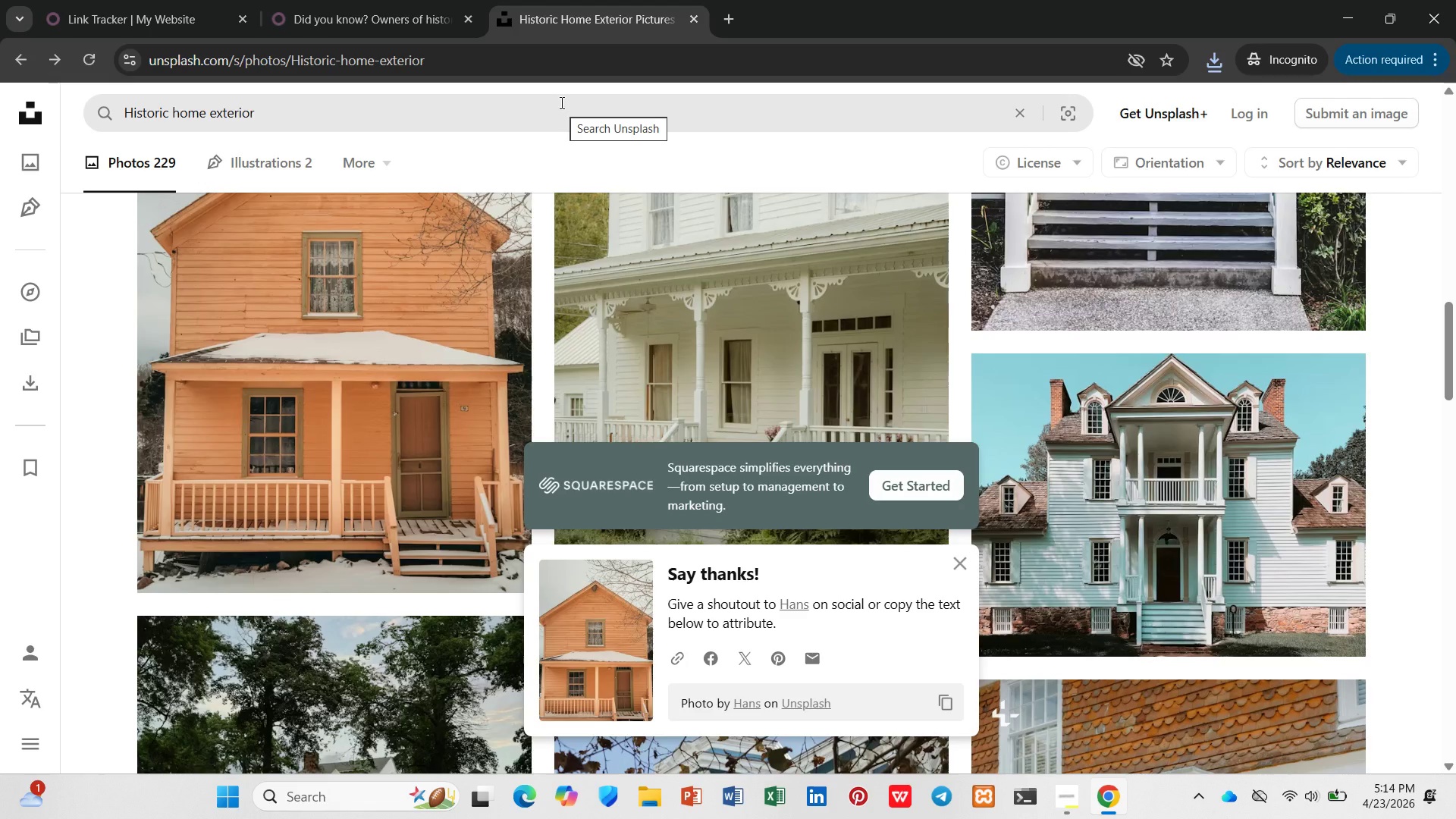 
left_click([441, 0])
 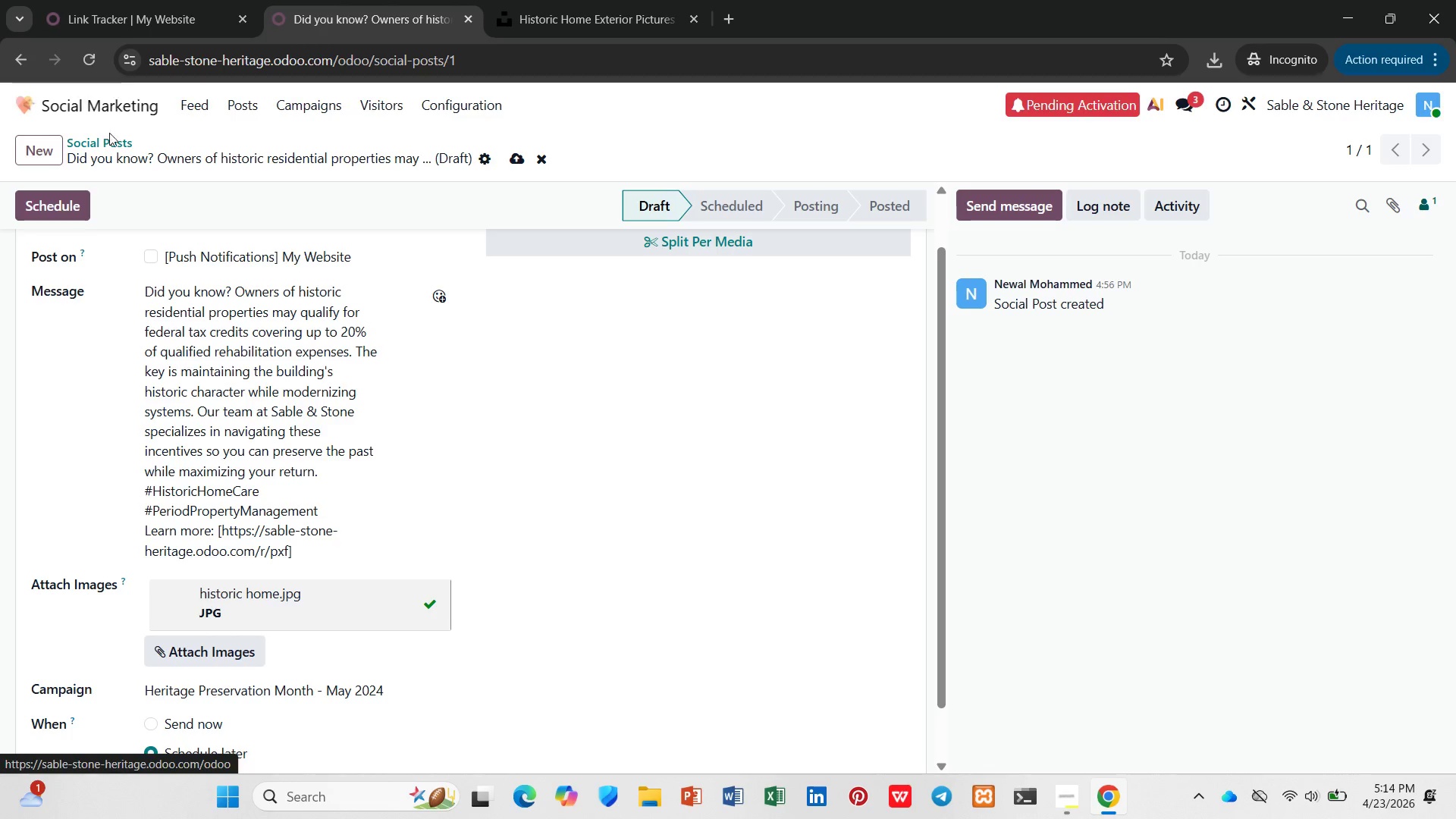 
left_click([520, 161])
 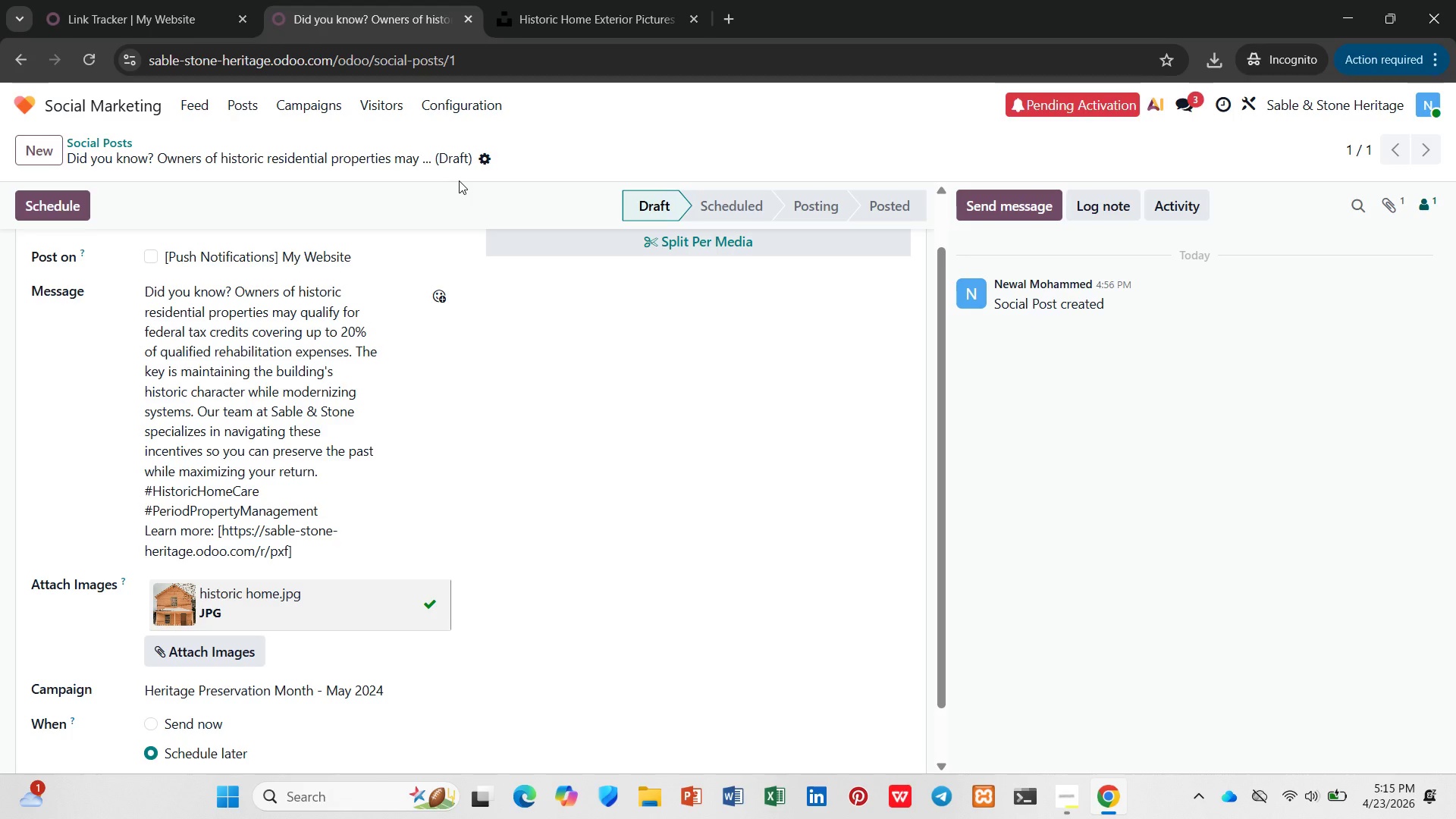 
wait(49.25)
 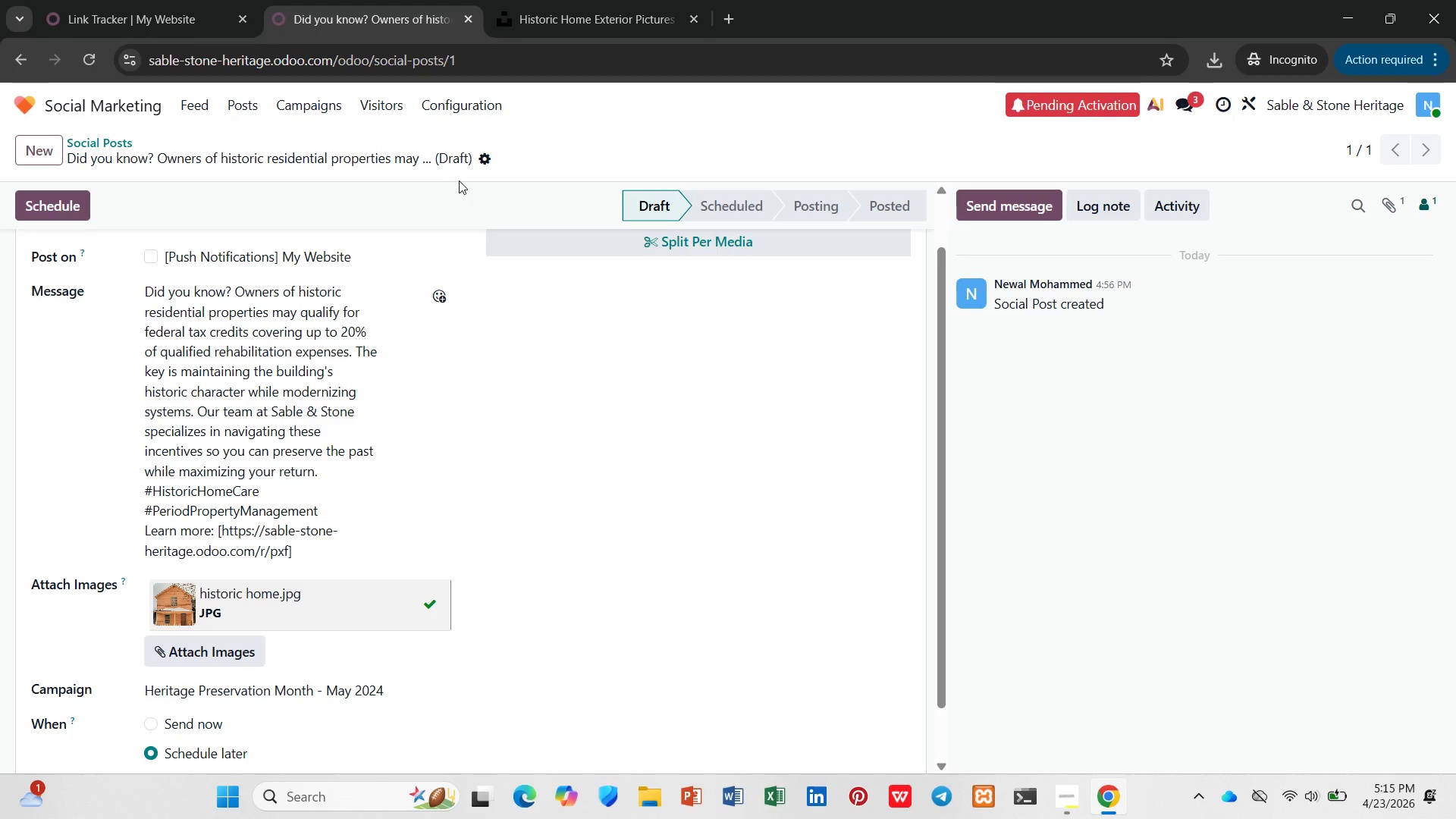 
left_click([81, 136])
 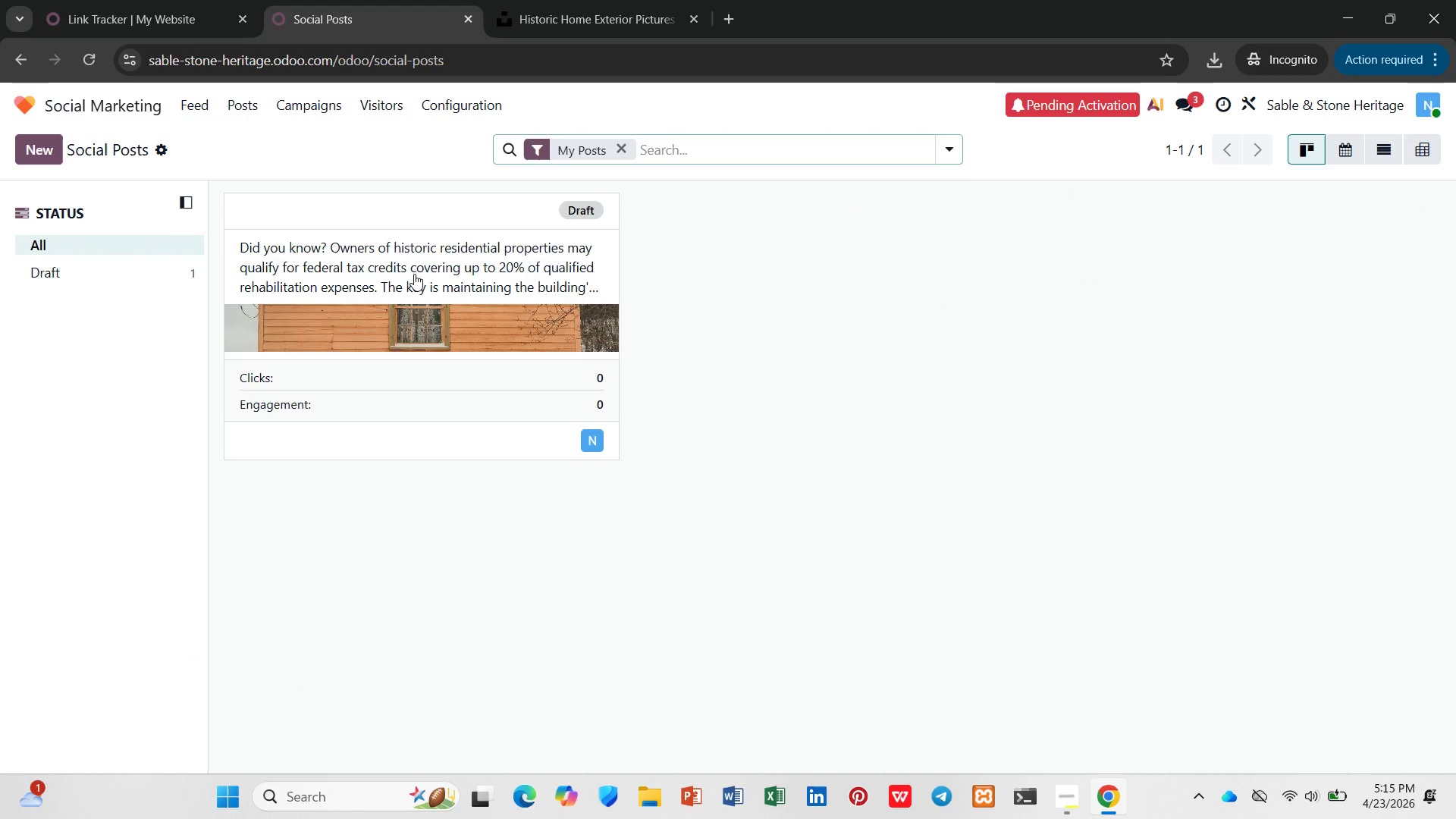 
key(Control+Equal)
 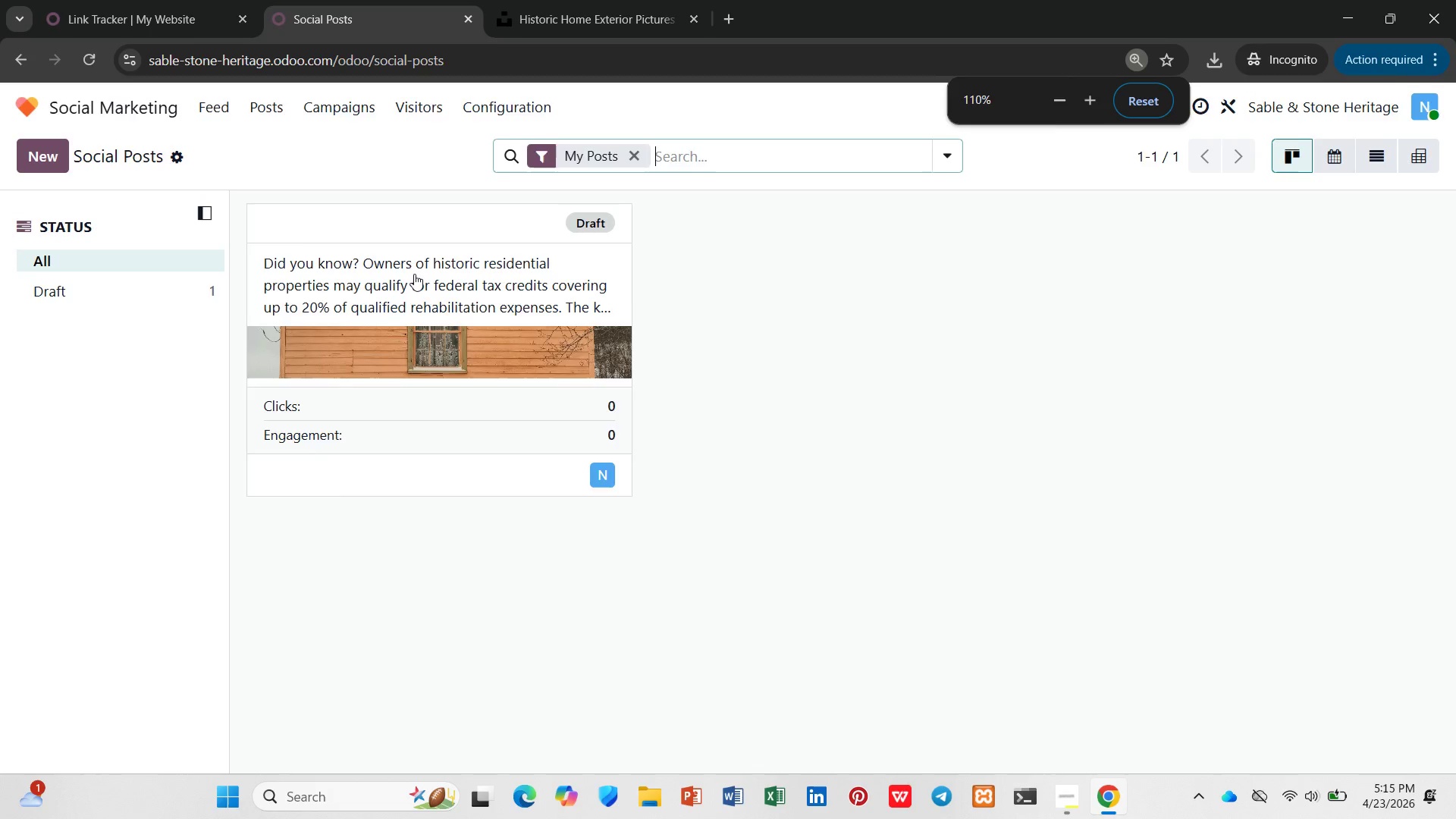 
key(Control+Equal)
 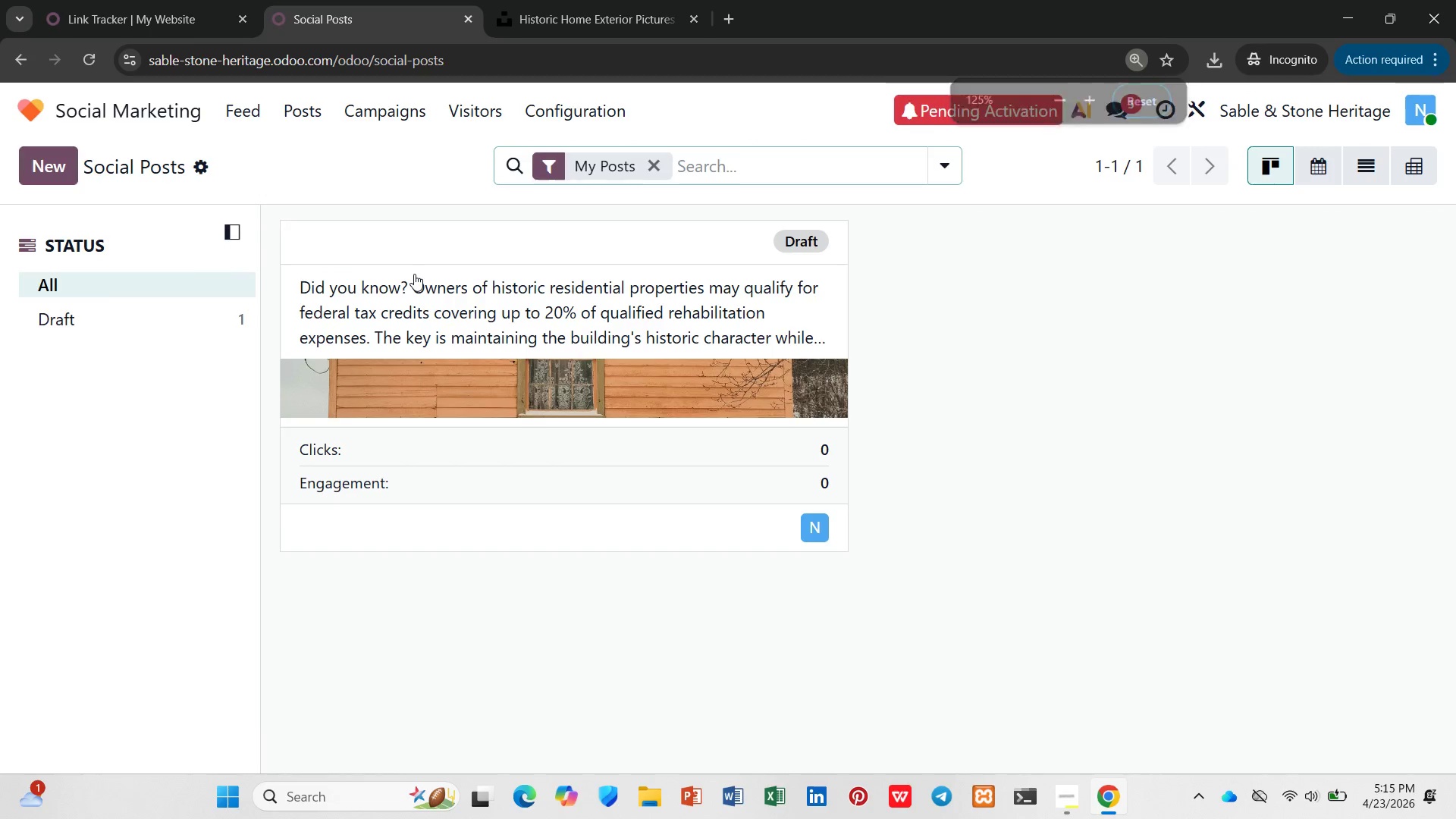 
key(Control+0)
 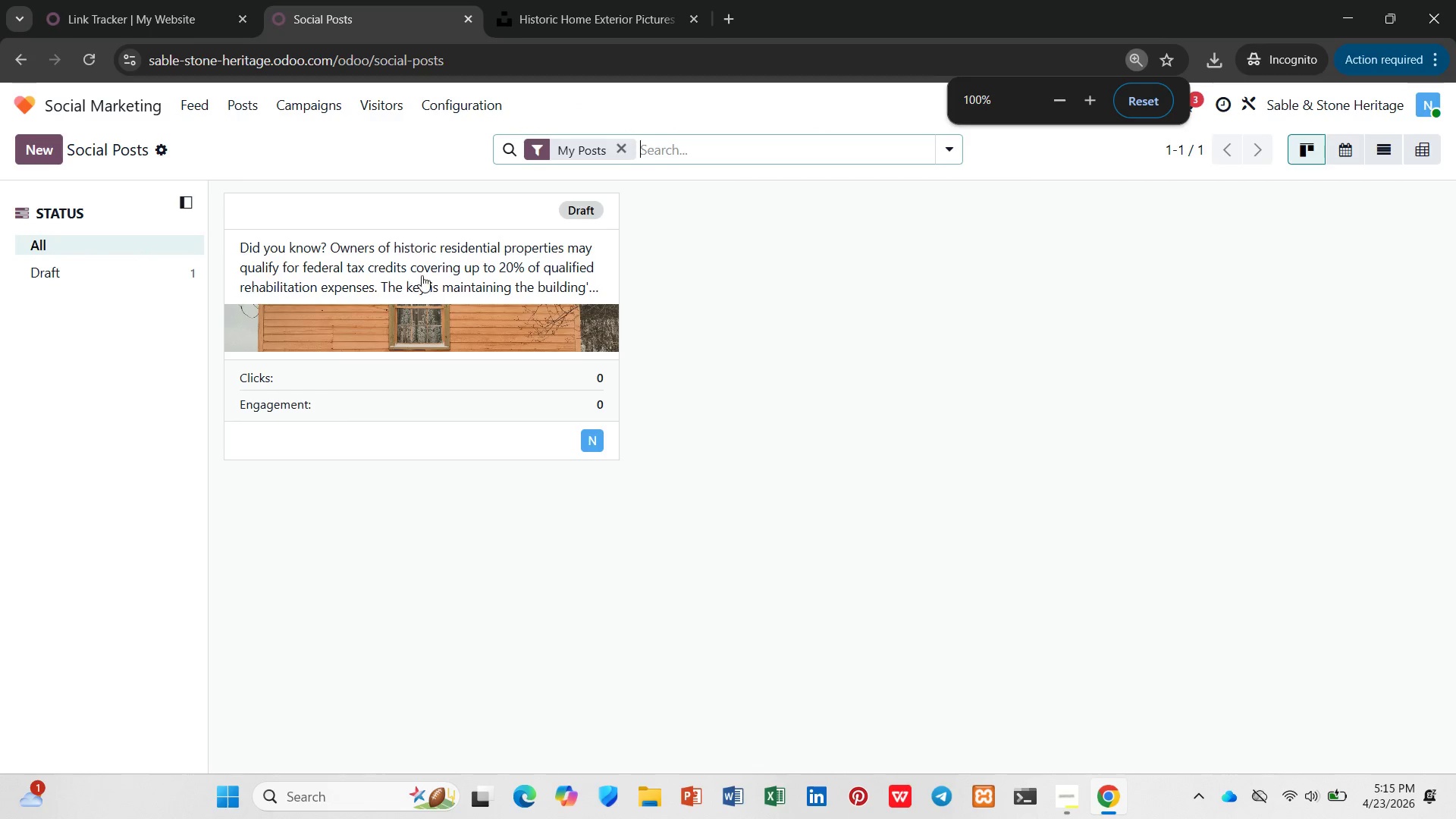 
right_click([442, 275])
 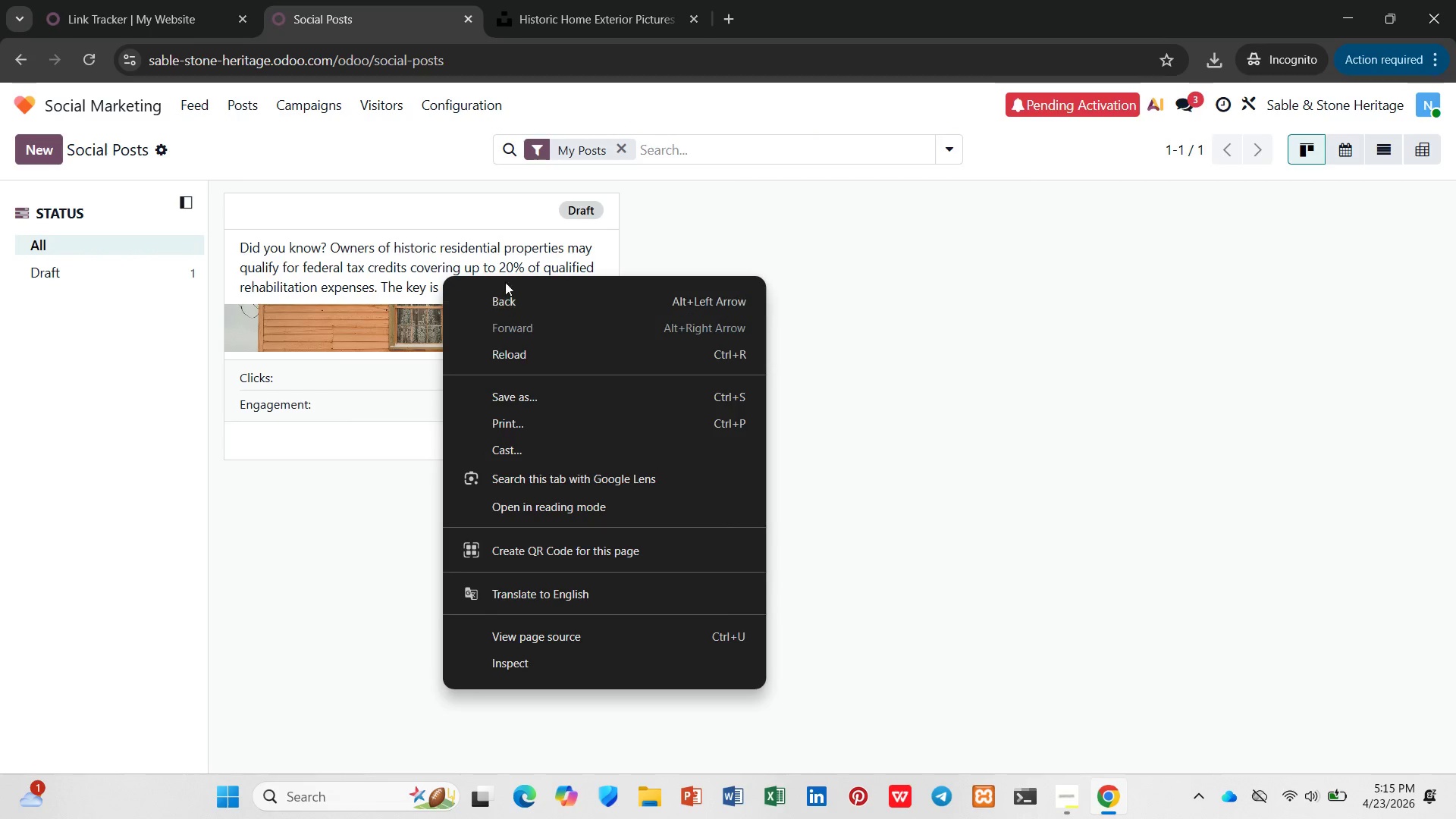 
left_click([999, 287])
 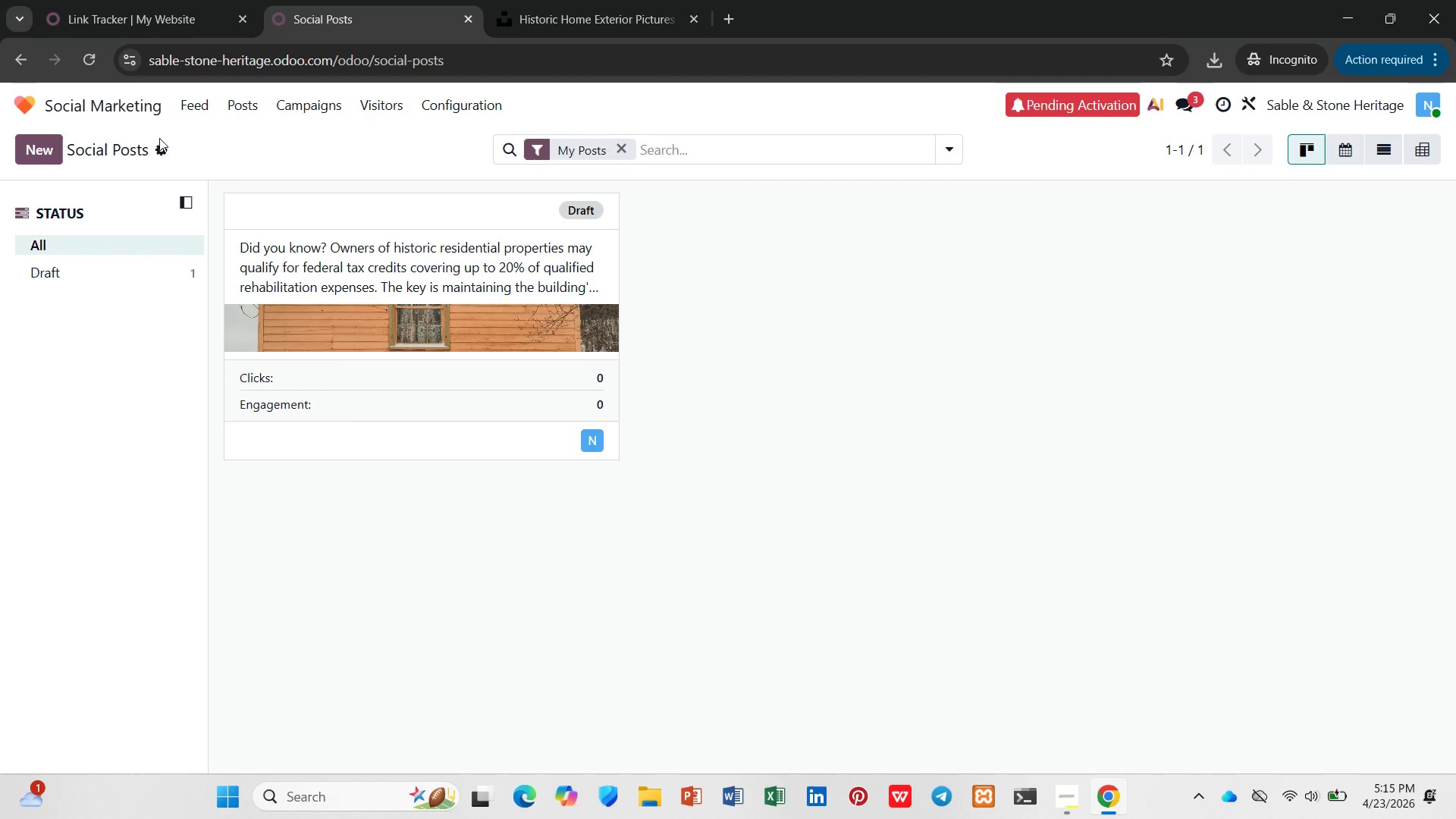 
double_click([159, 142])
 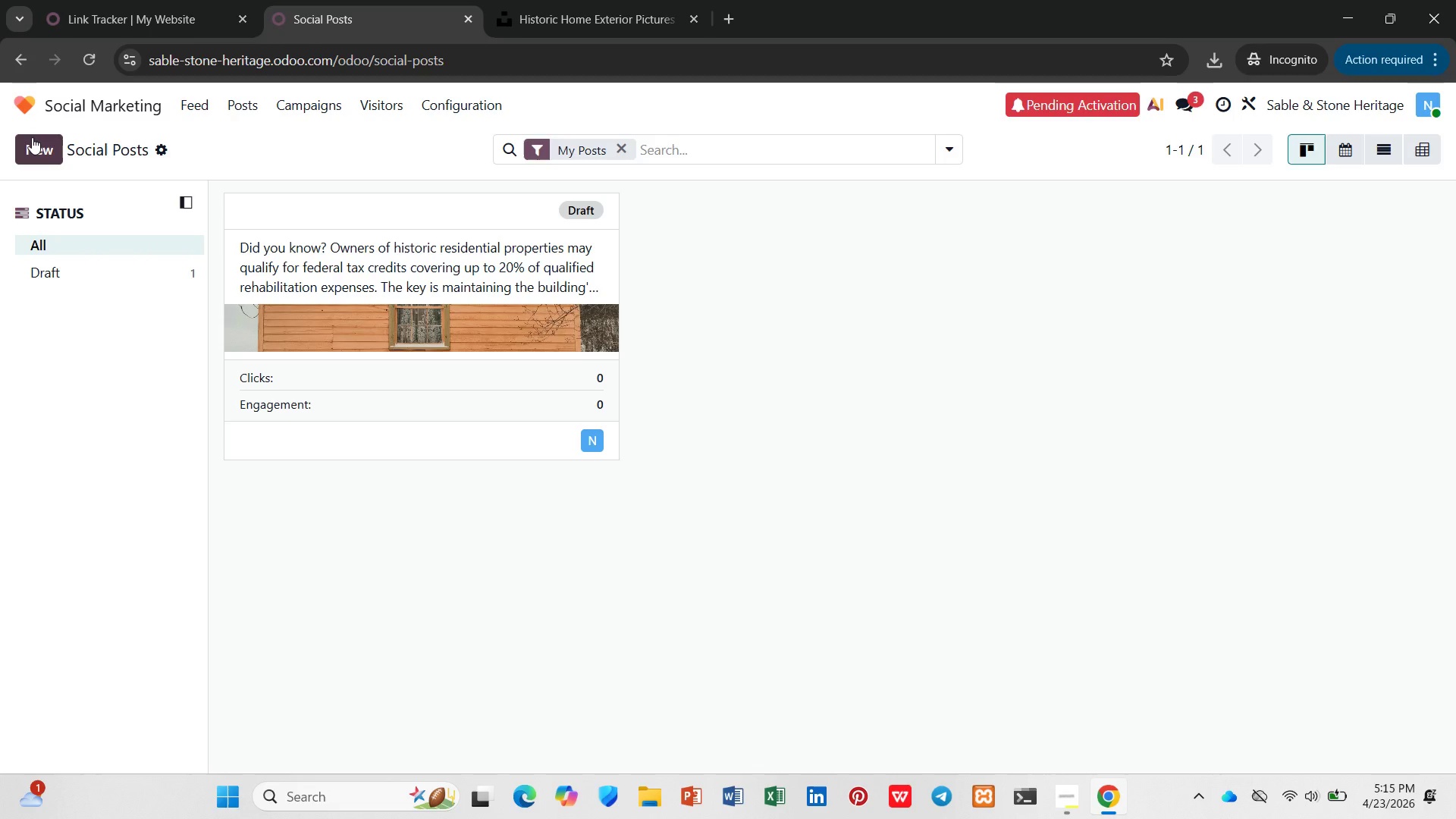 
wait(11.36)
 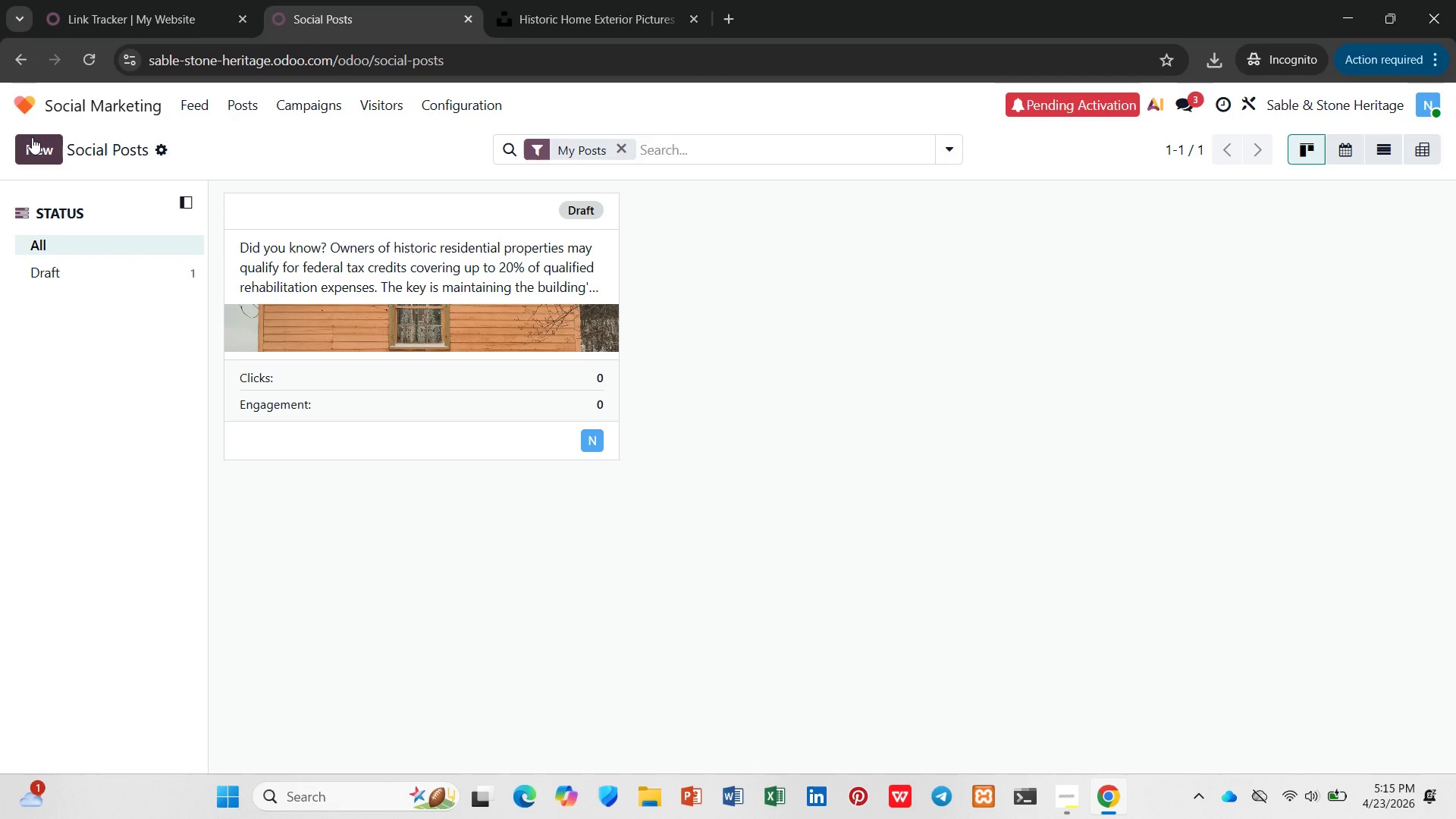 
left_click([317, 215])
 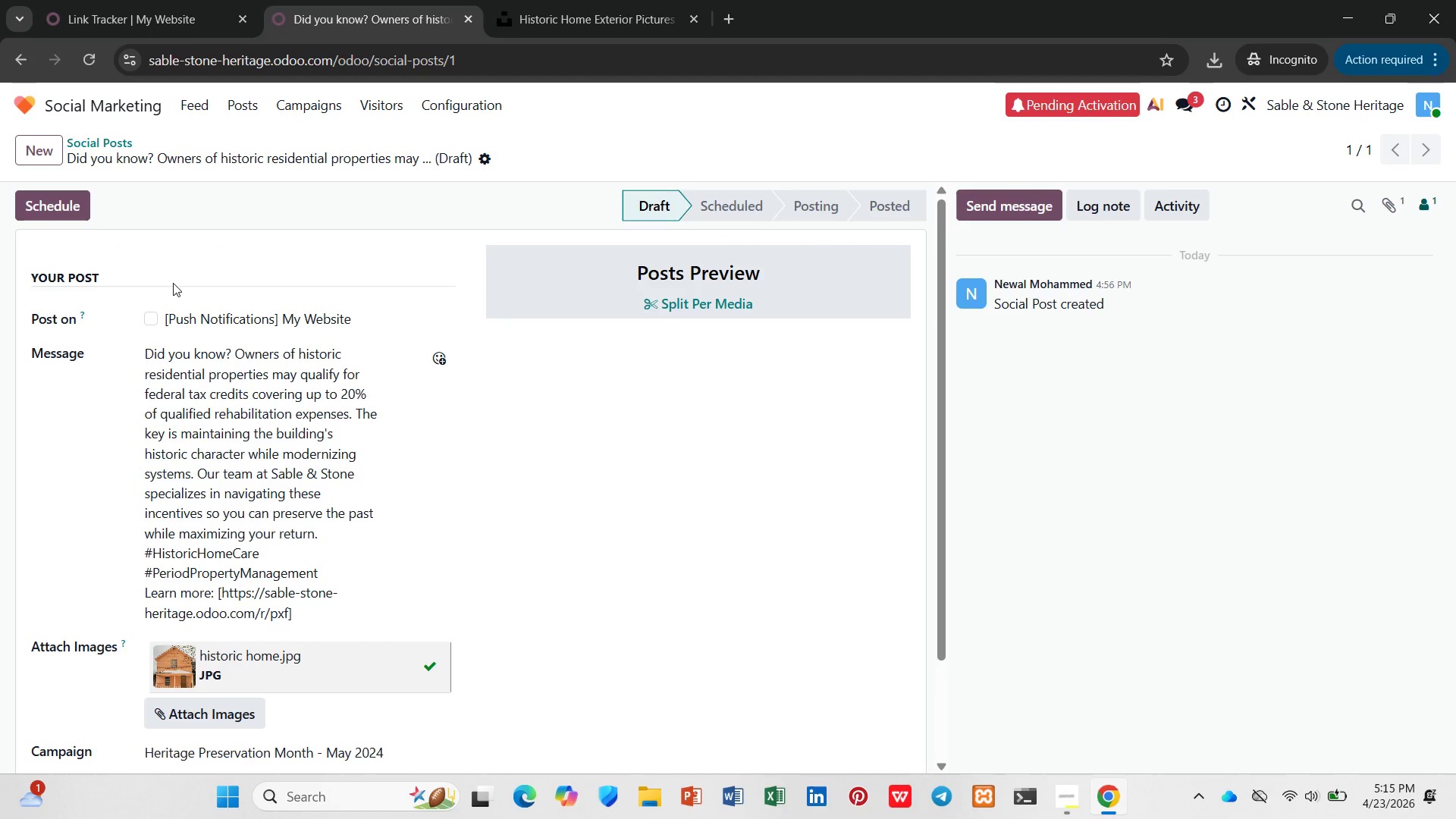 
left_click([130, 263])
 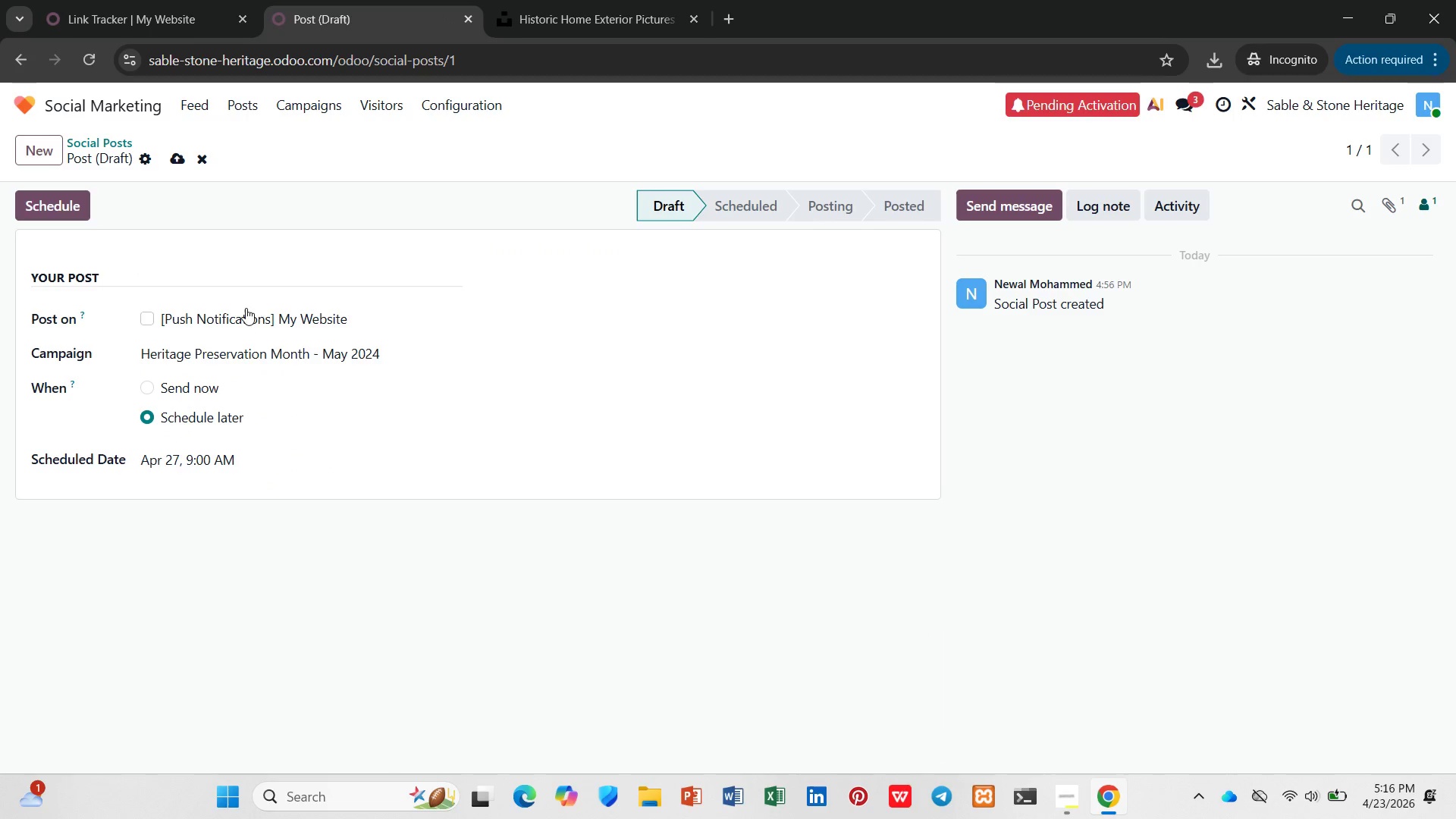 
wait(9.7)
 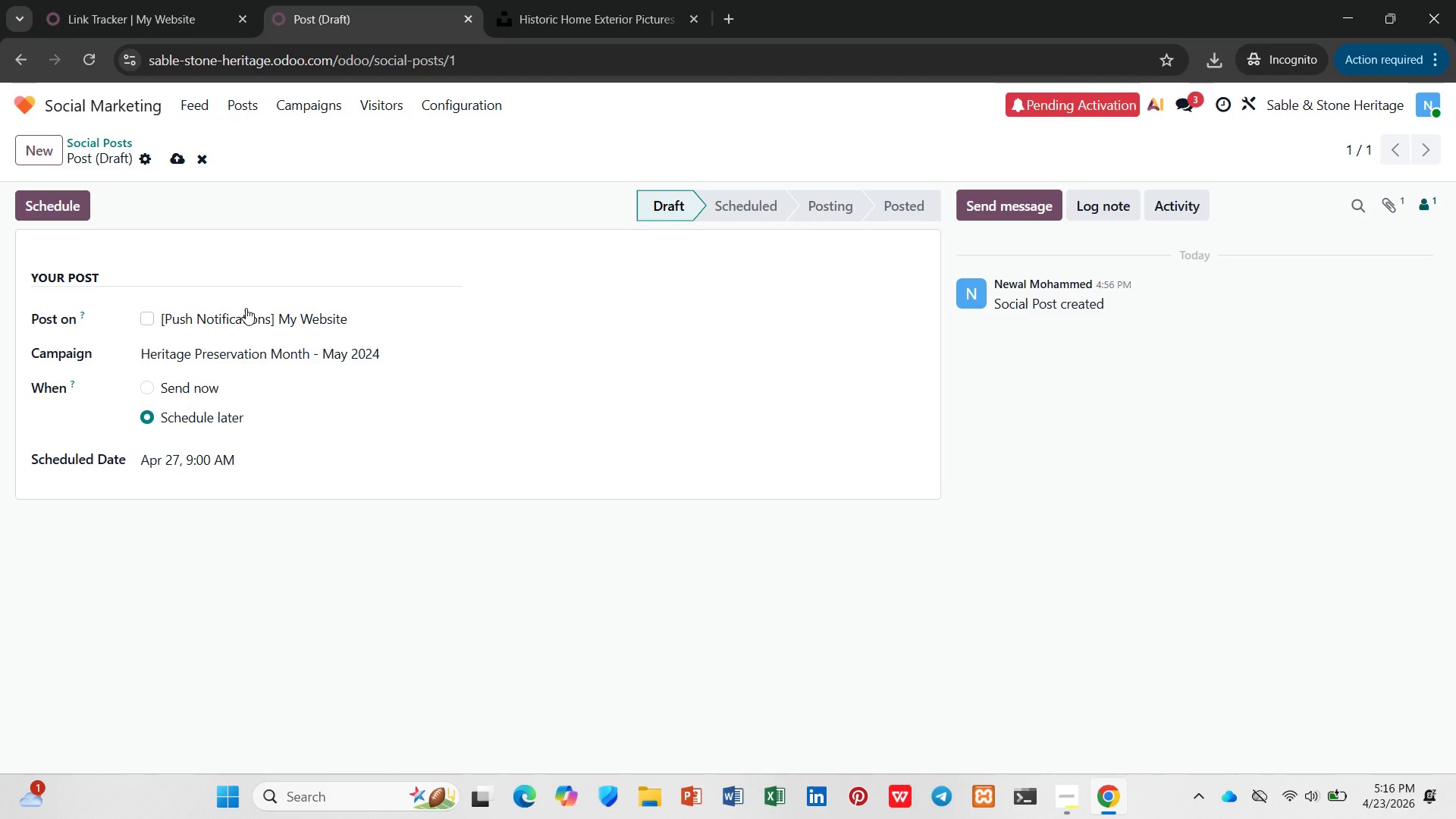 
left_click([152, 327])
 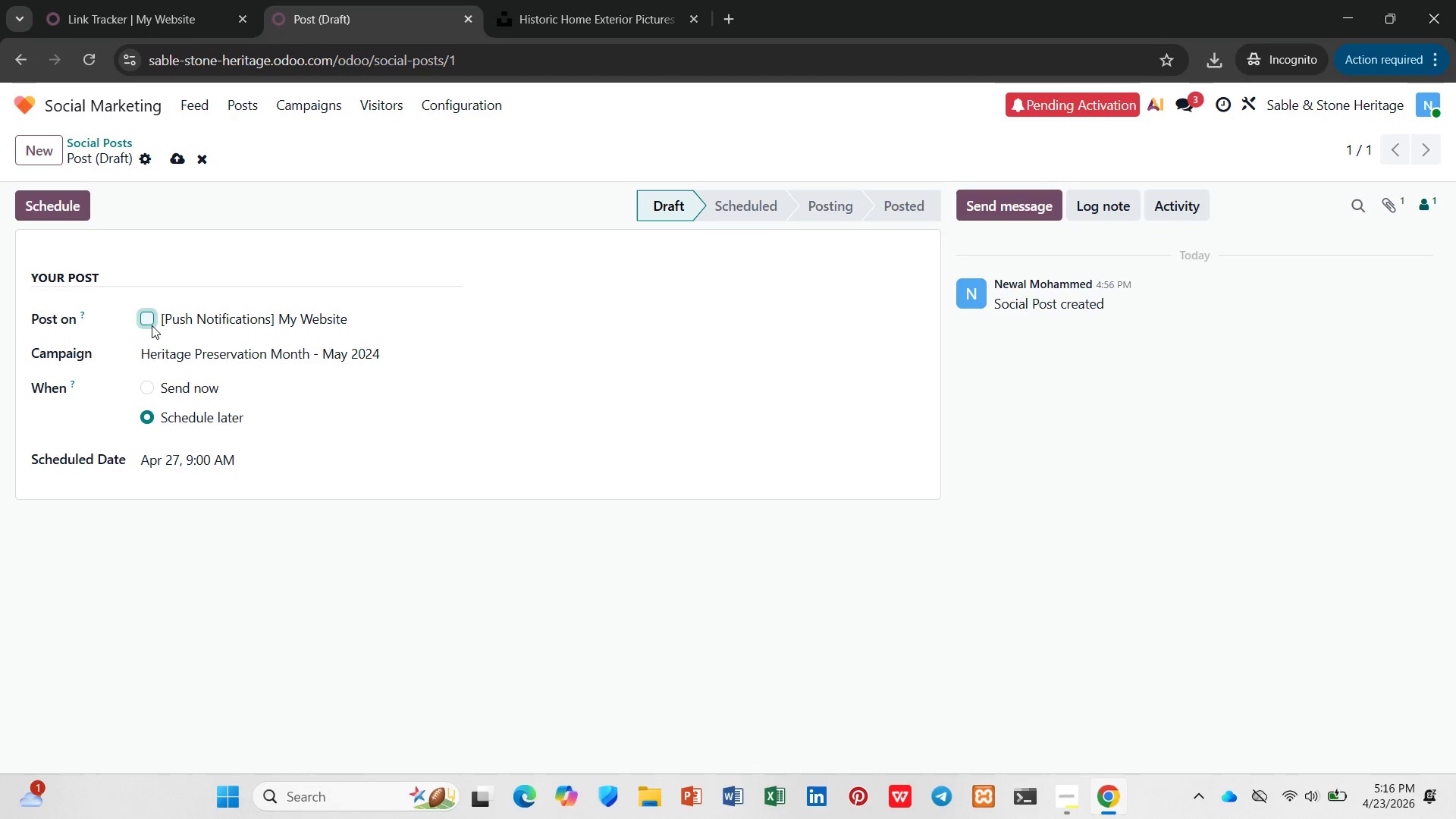 
left_click([152, 325])
 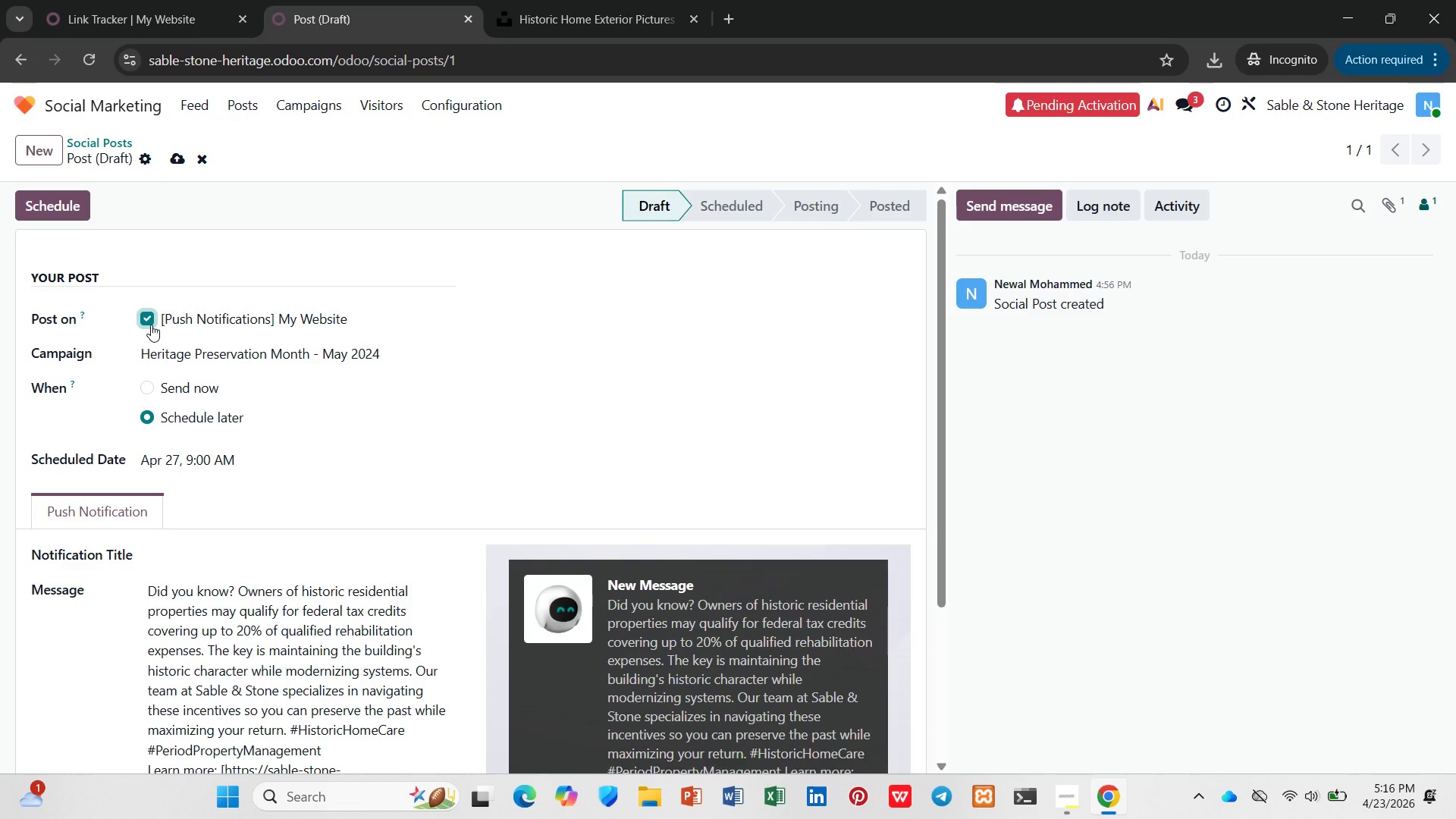 
scroll: coordinate [143, 317], scroll_direction: down, amount: 12.0
 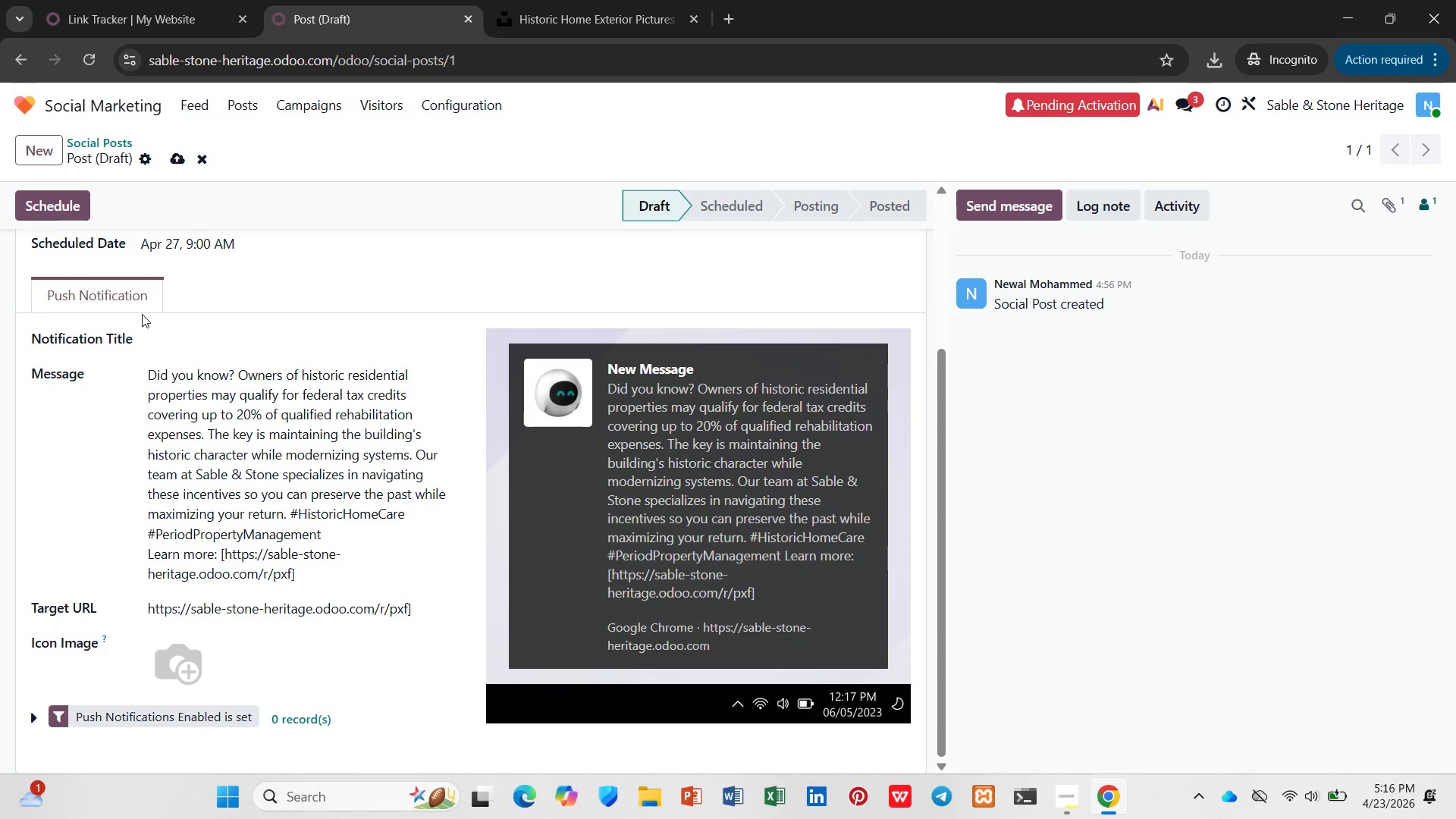 
scroll: coordinate [142, 314], scroll_direction: up, amount: 3.0
 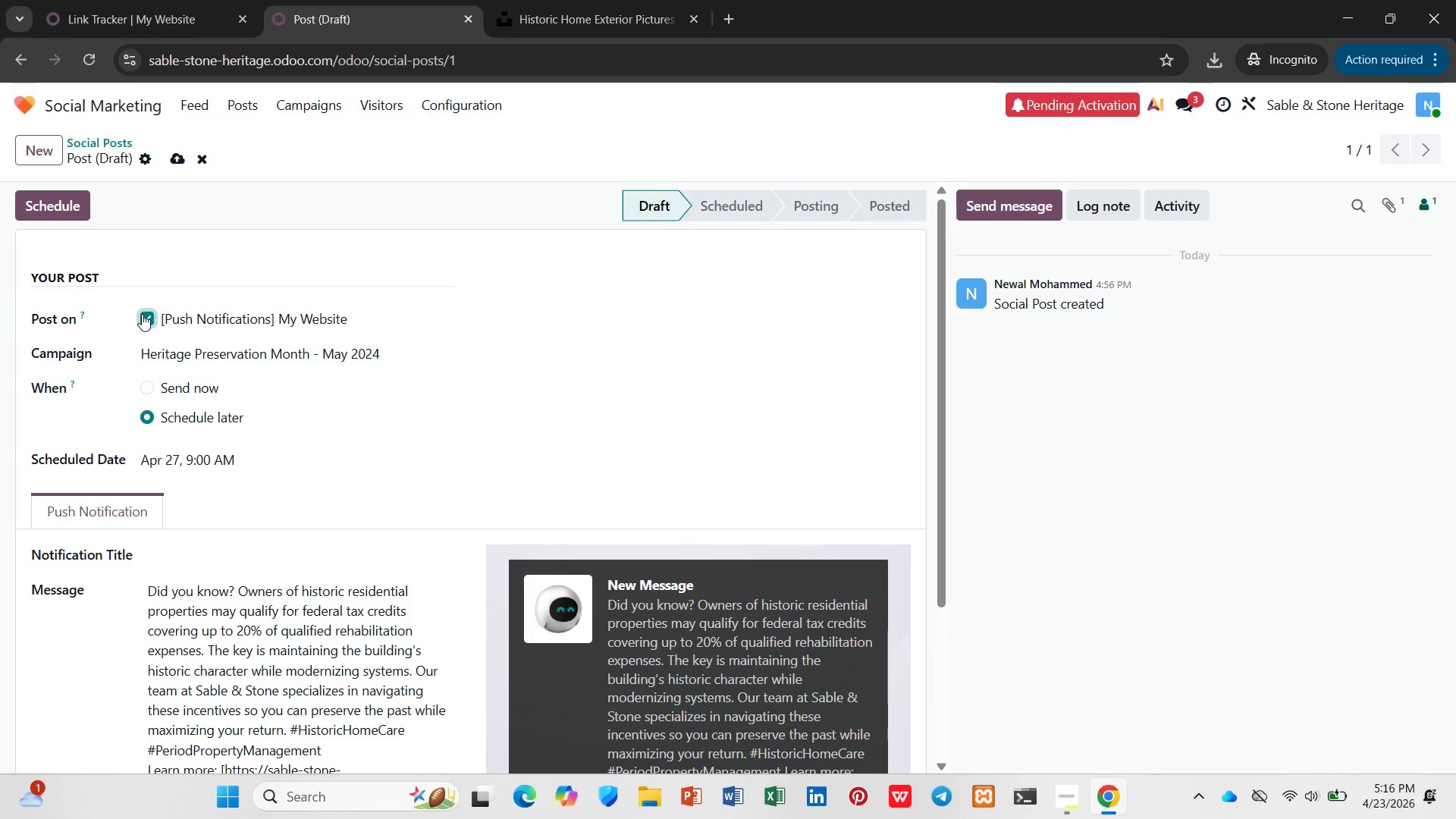 
left_click([142, 314])
 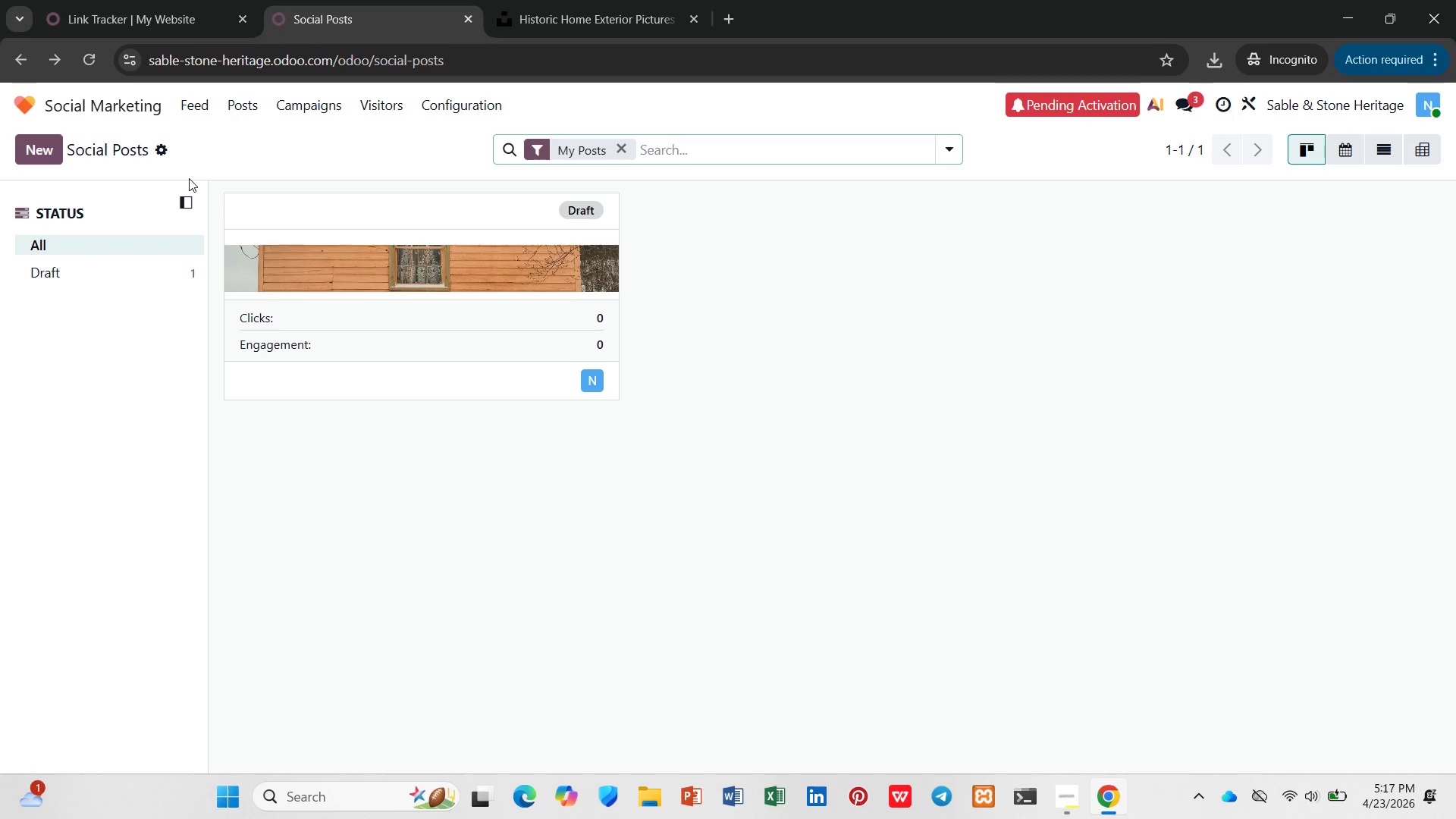 
wait(59.17)
 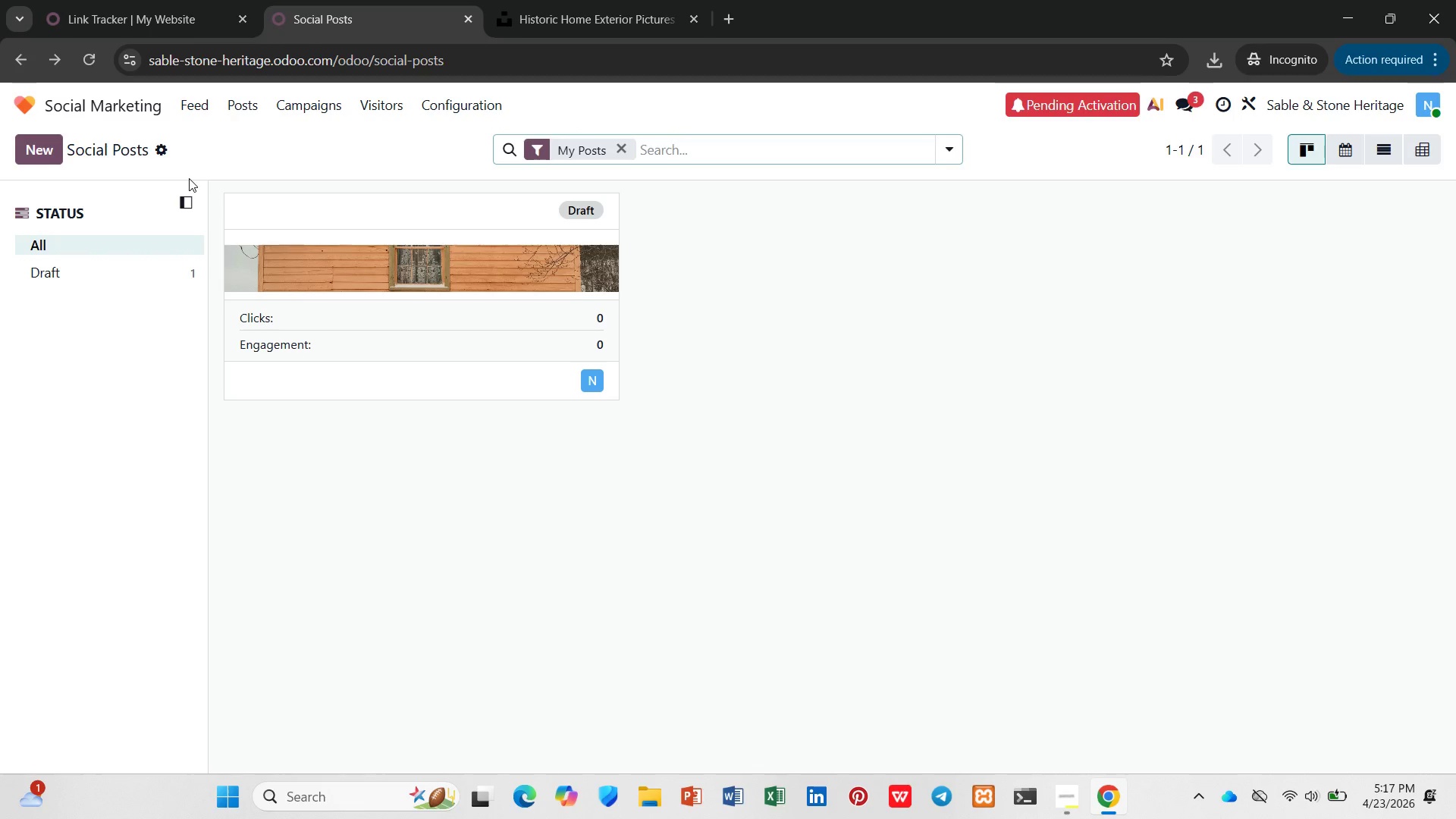 
left_click([337, 262])
 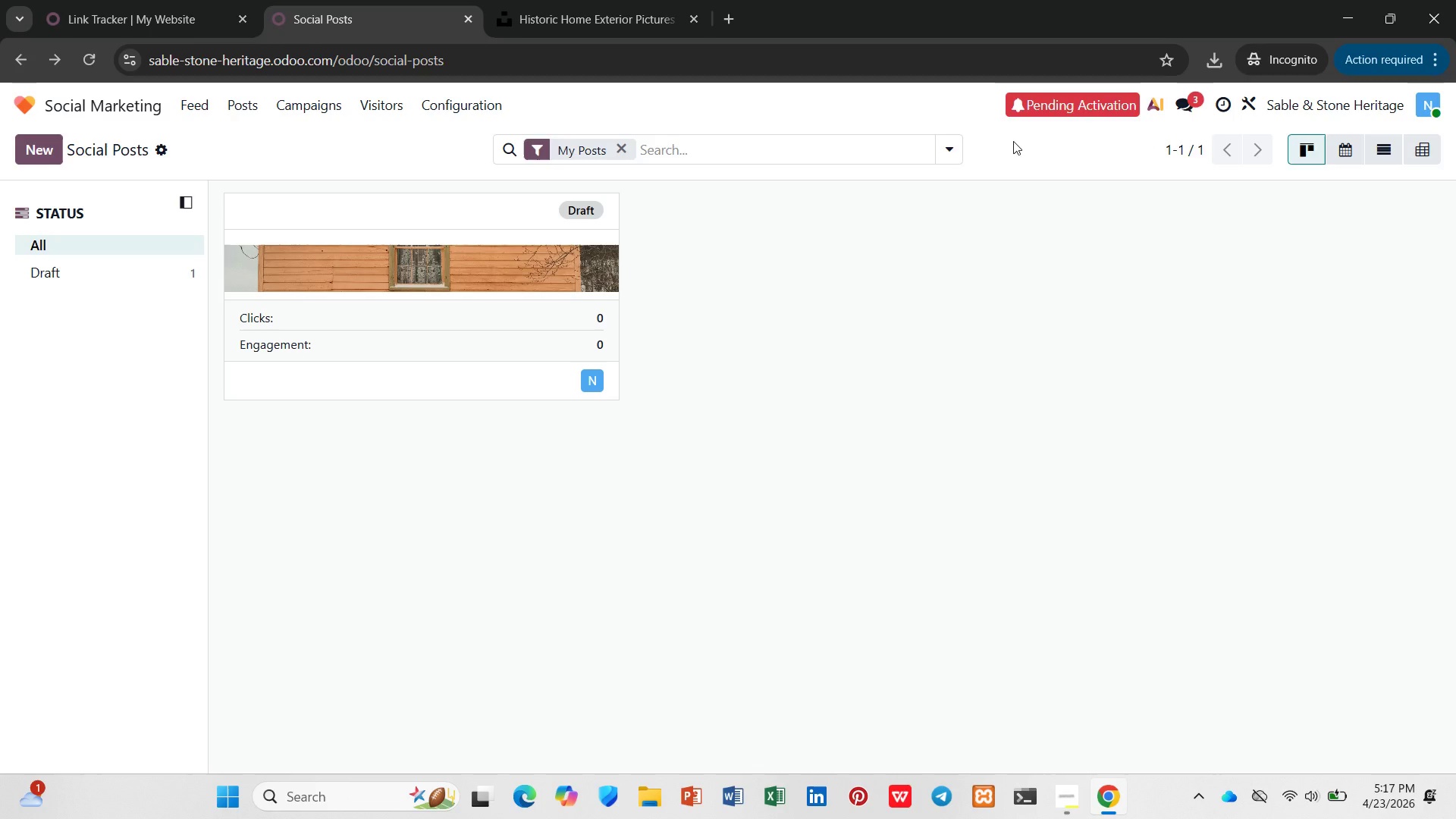 
left_click([368, 204])
 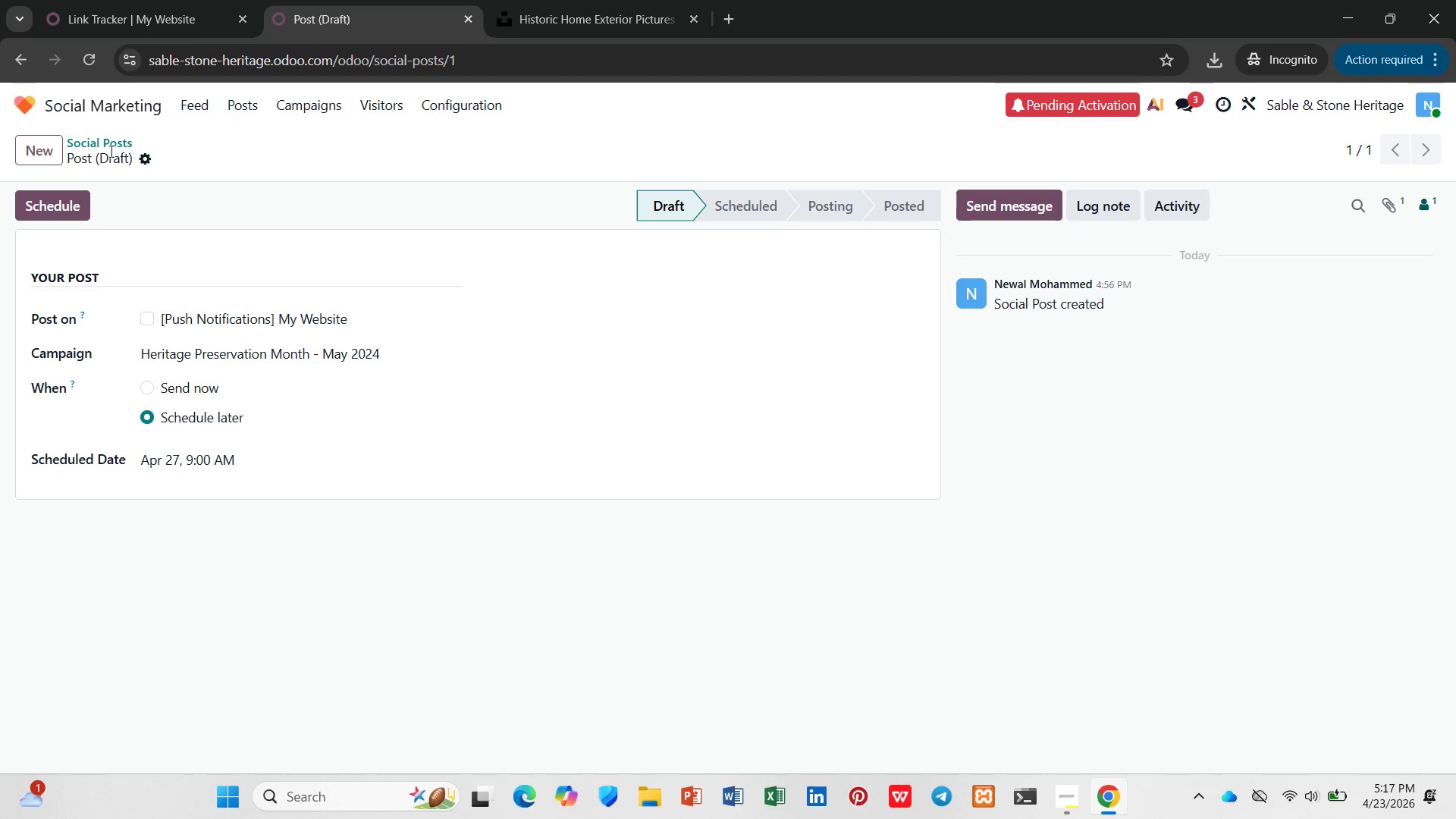 
wait(7.17)
 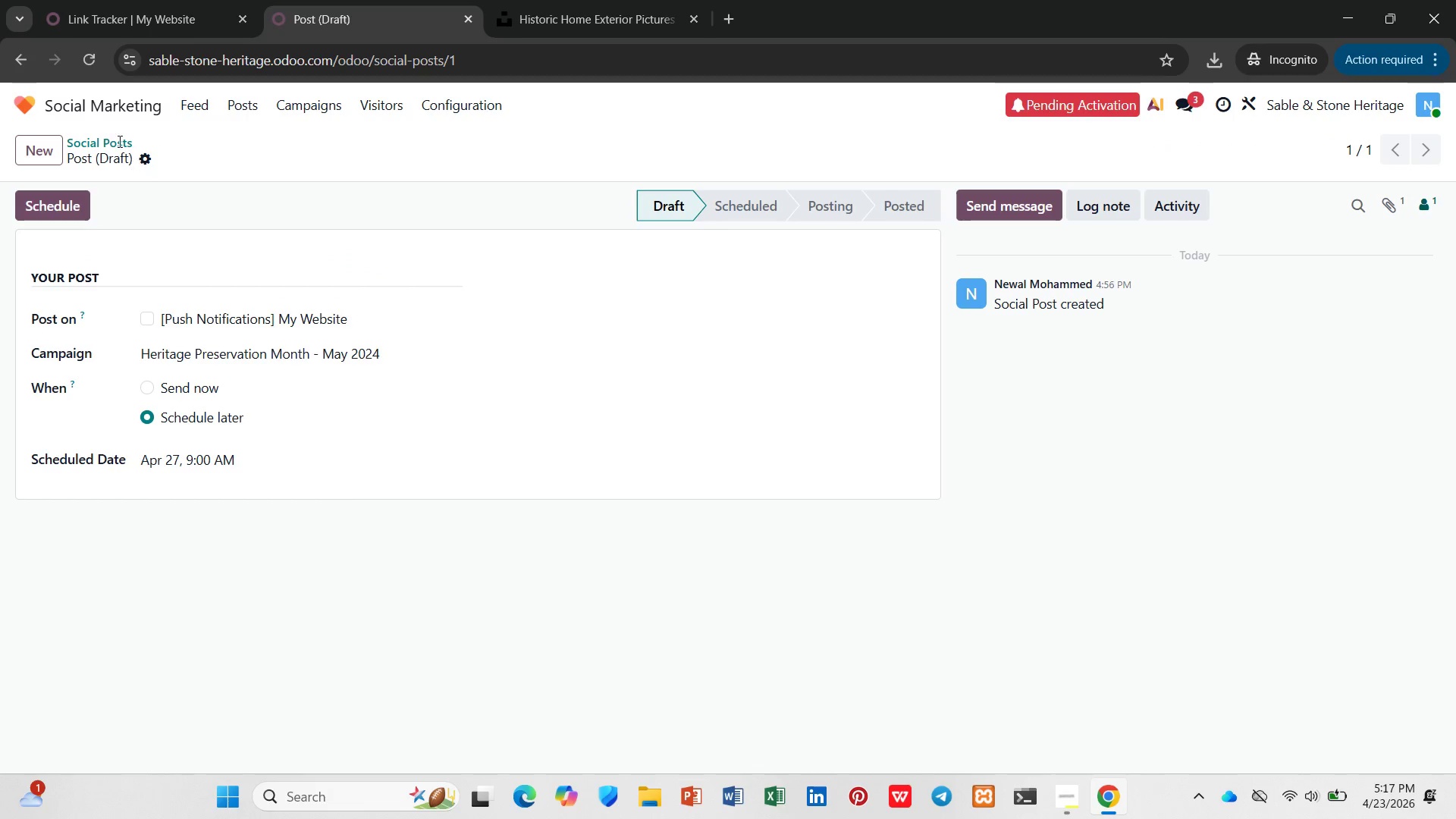 
left_click([105, 133])
 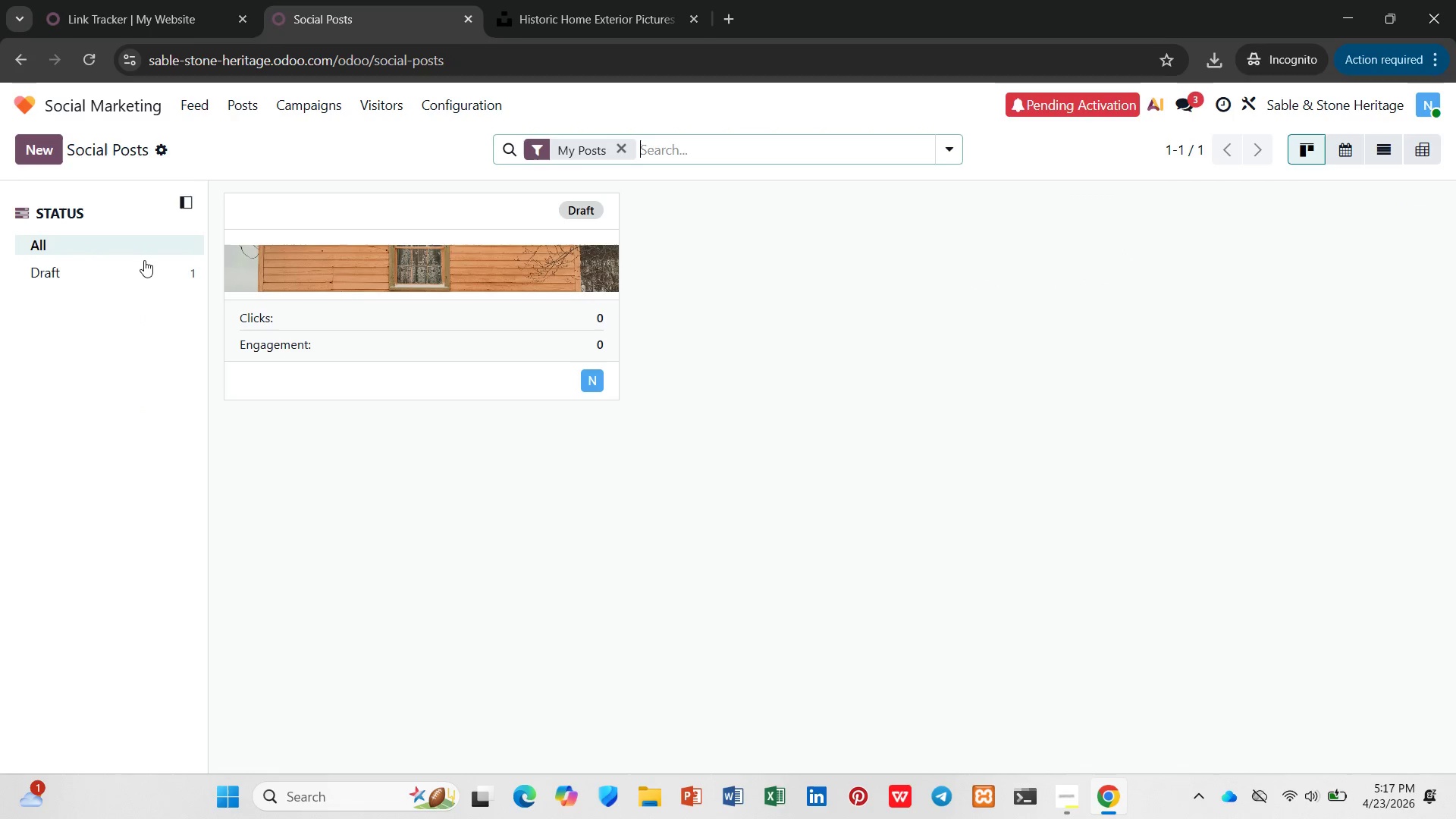 
left_click([140, 264])
 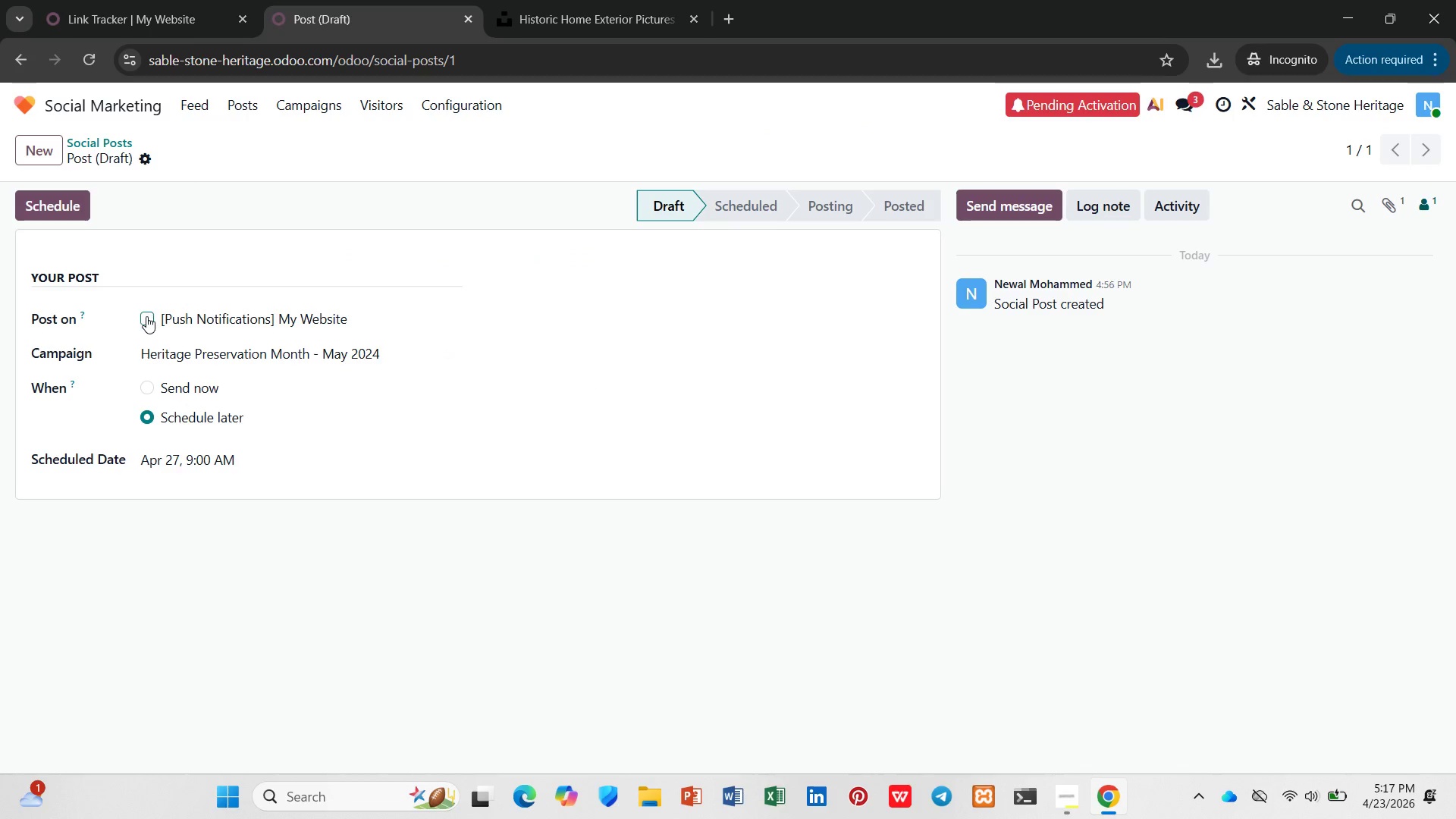 
wait(8.84)
 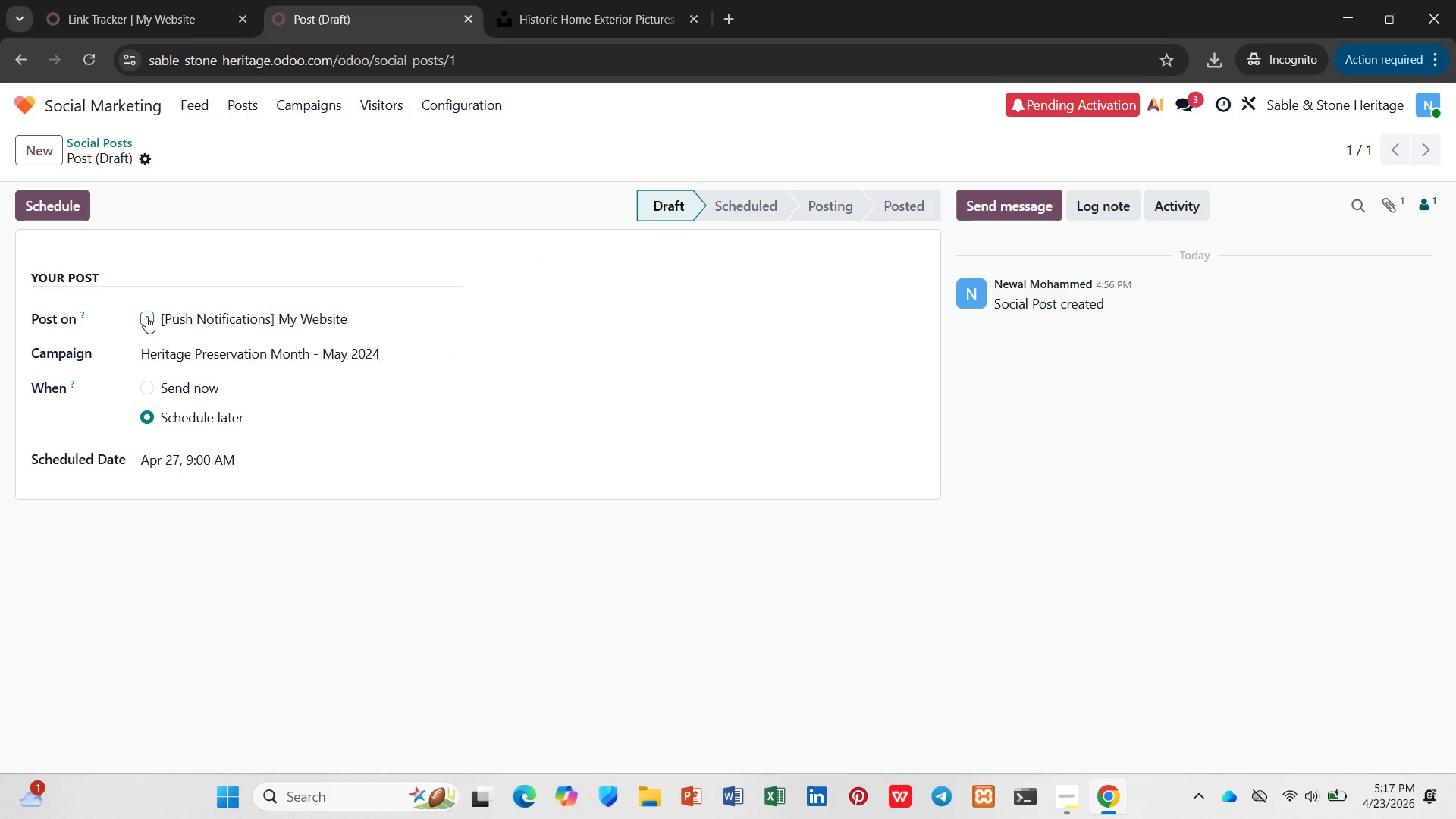 
left_click([142, 165])
 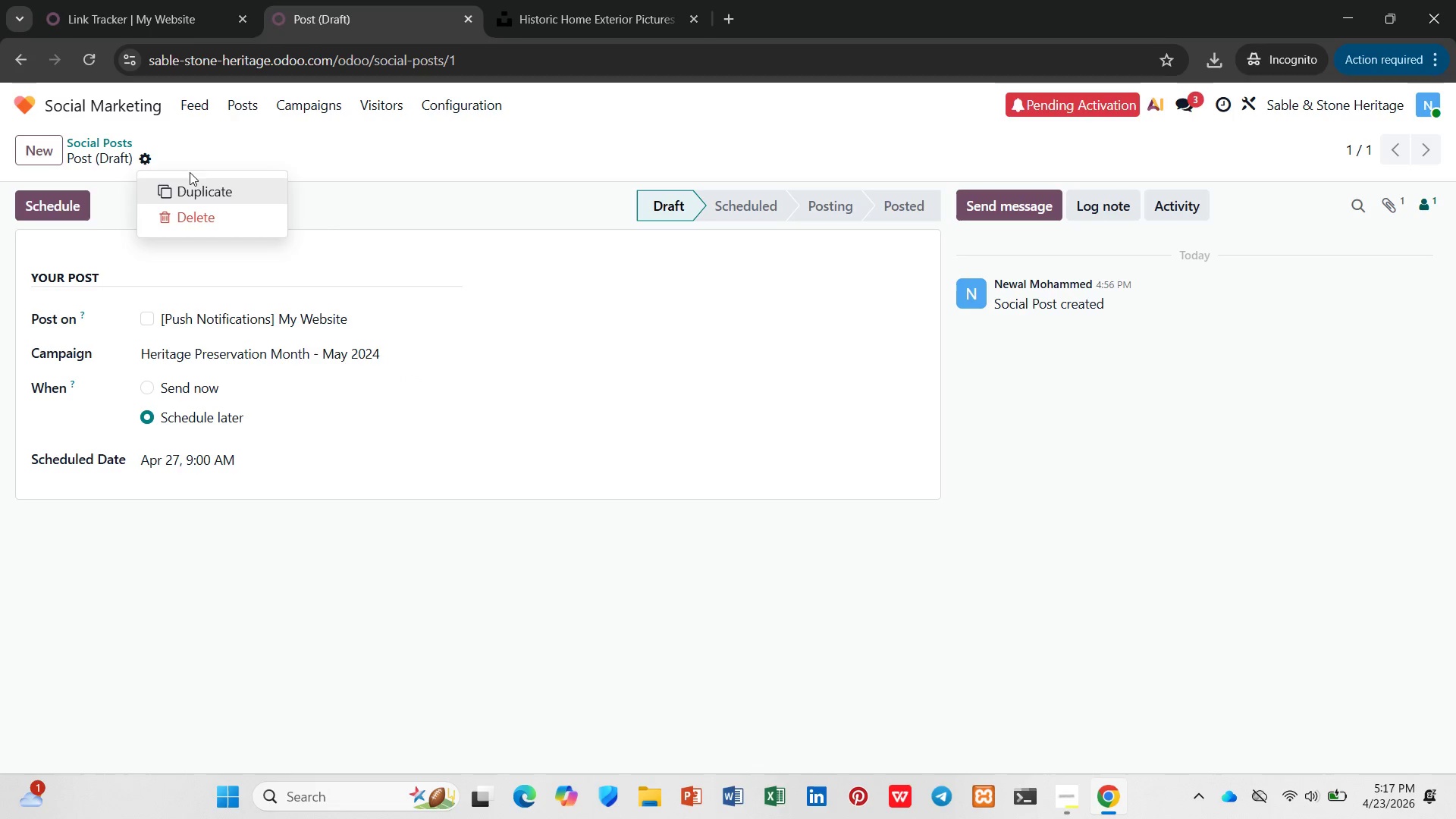 
left_click([211, 152])
 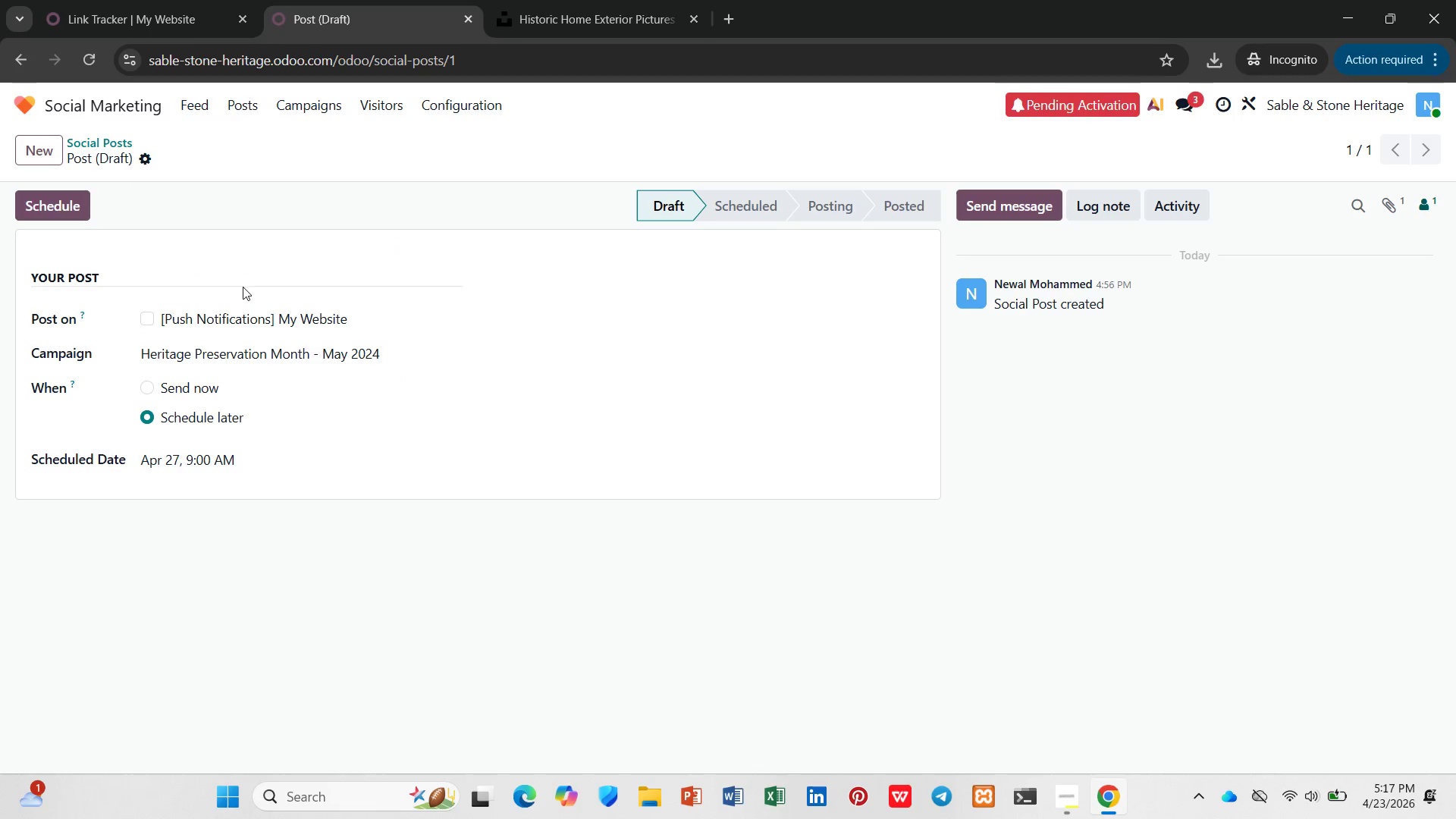 
left_click([168, 347])
 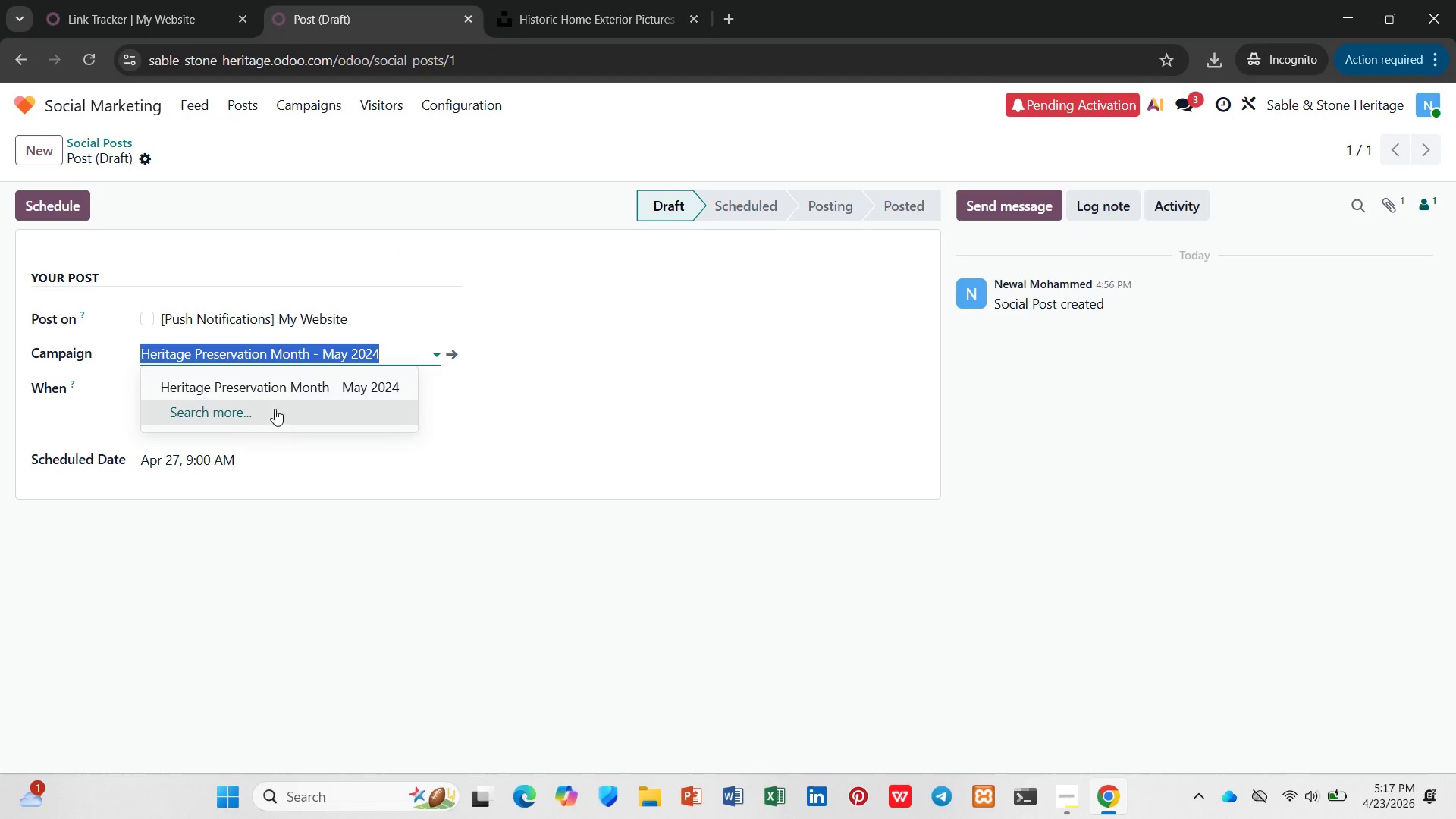 
left_click([290, 448])
 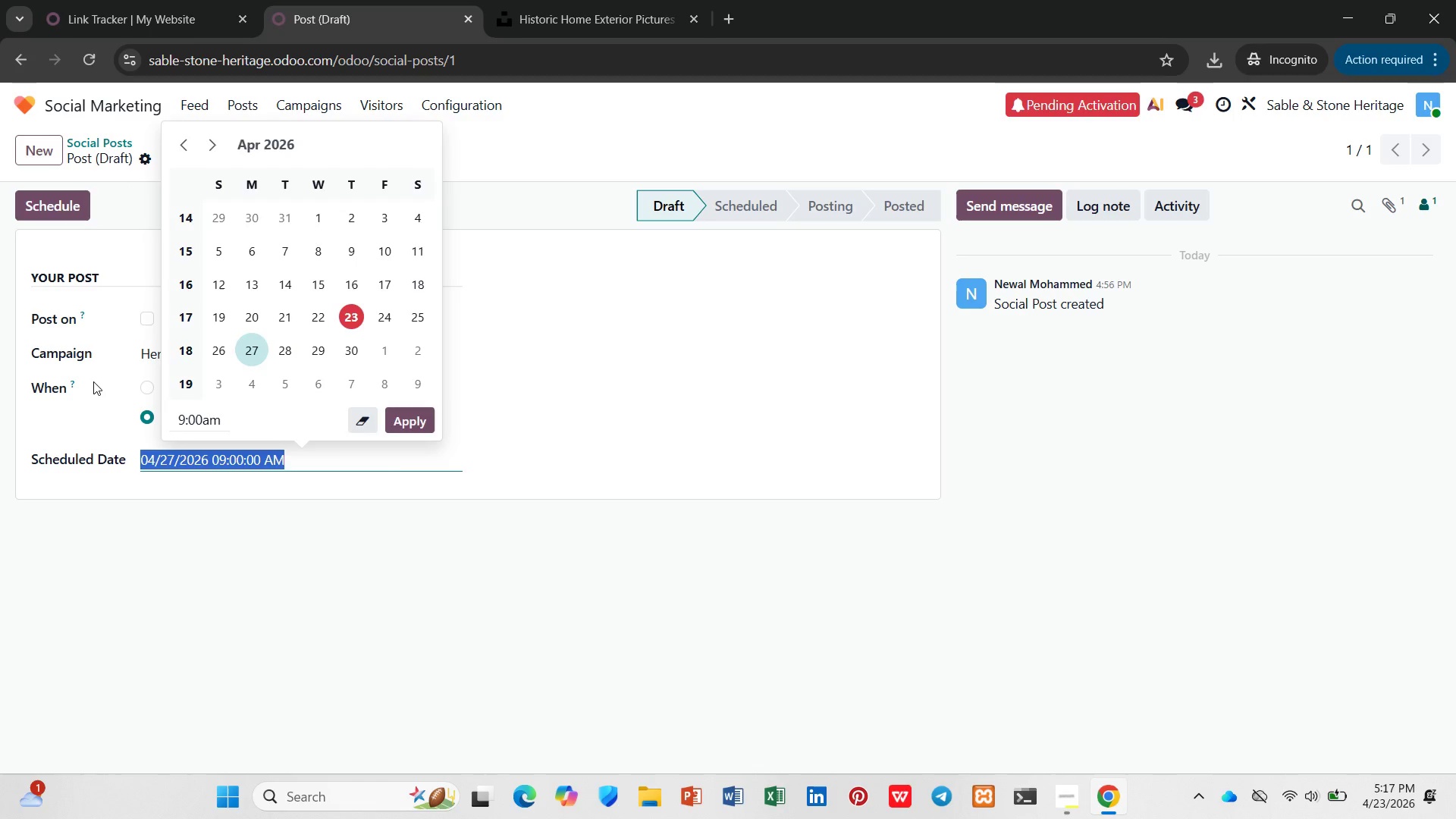 
left_click([92, 381])
 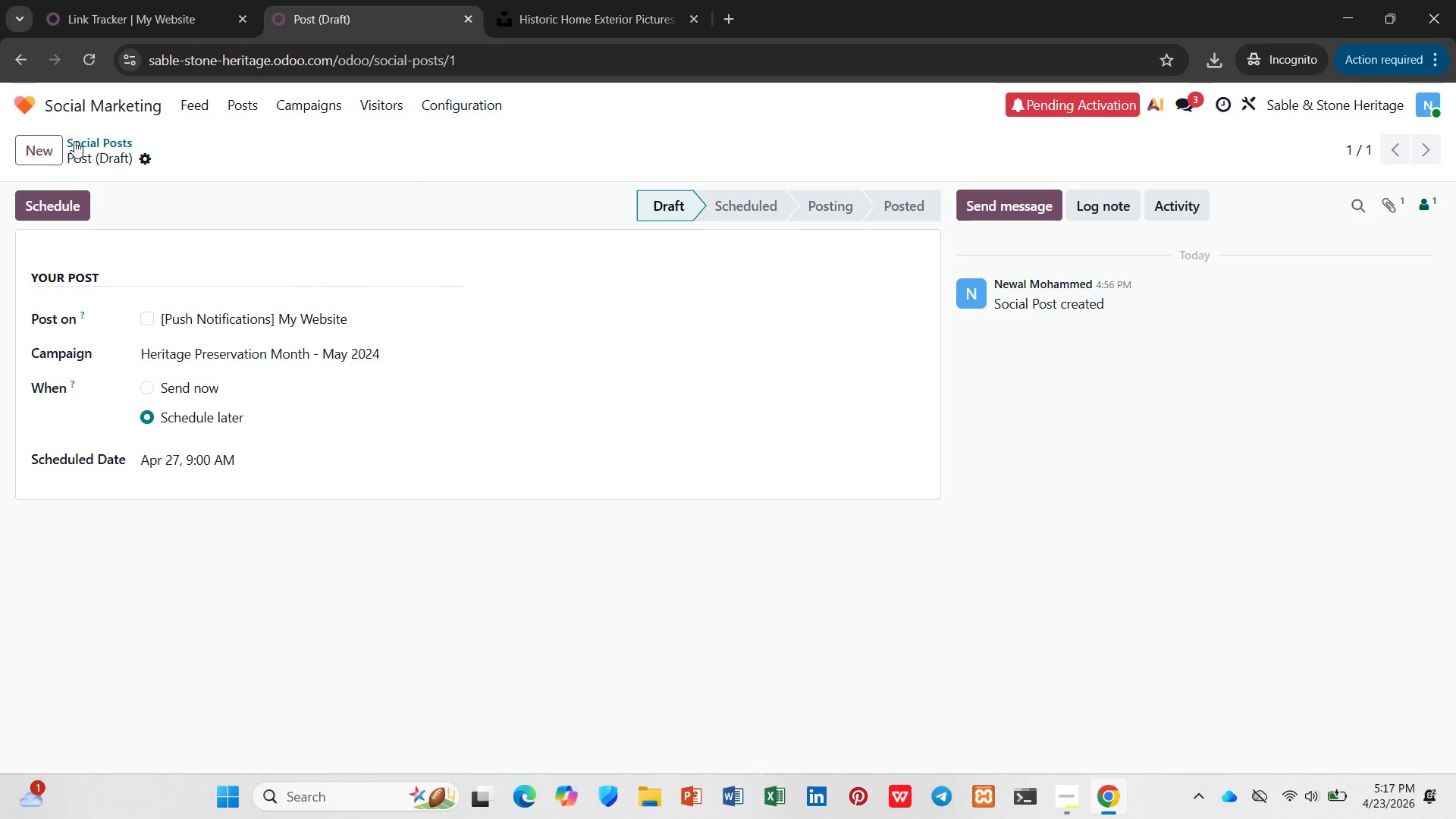 
left_click([77, 134])
 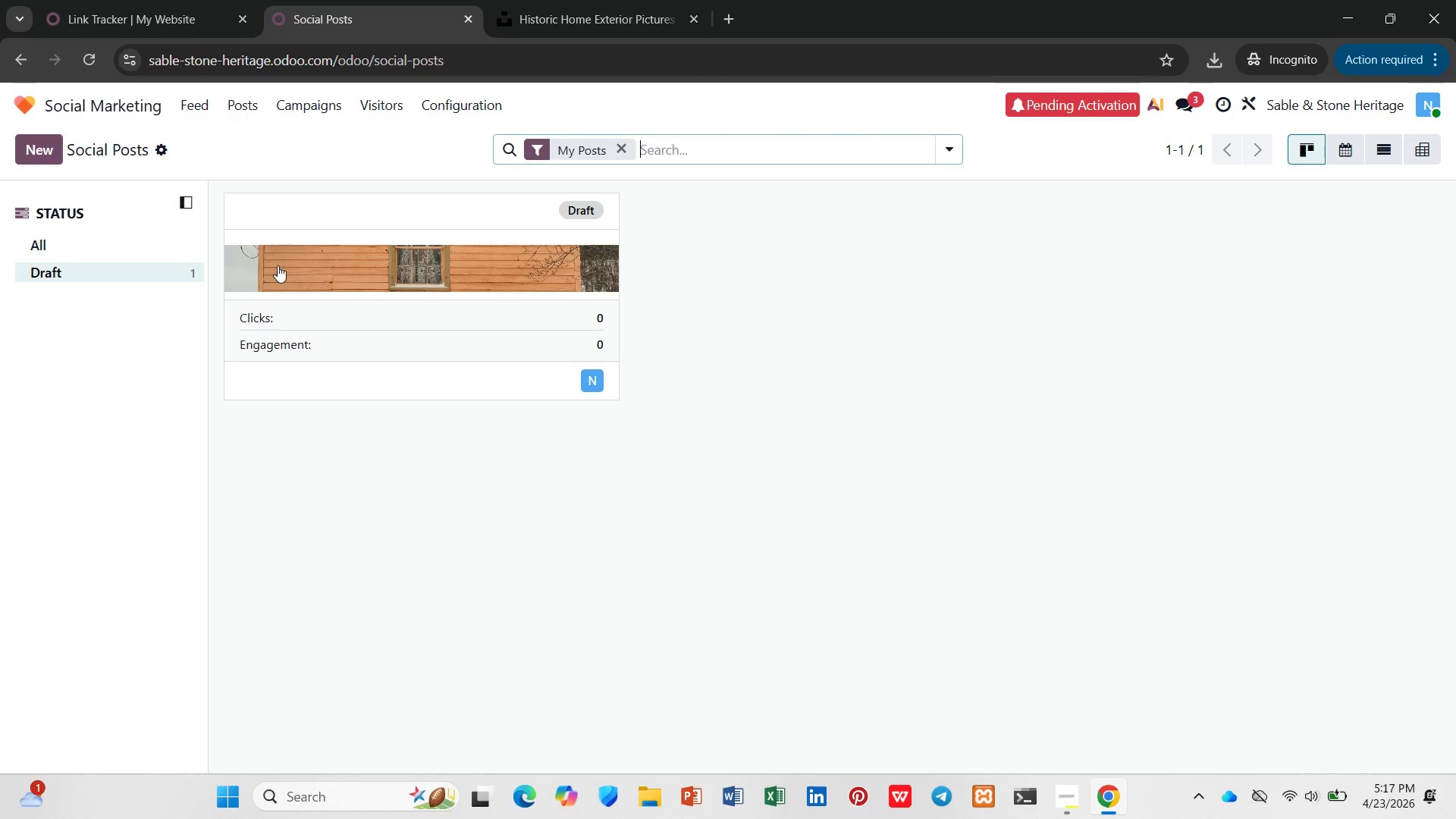 
 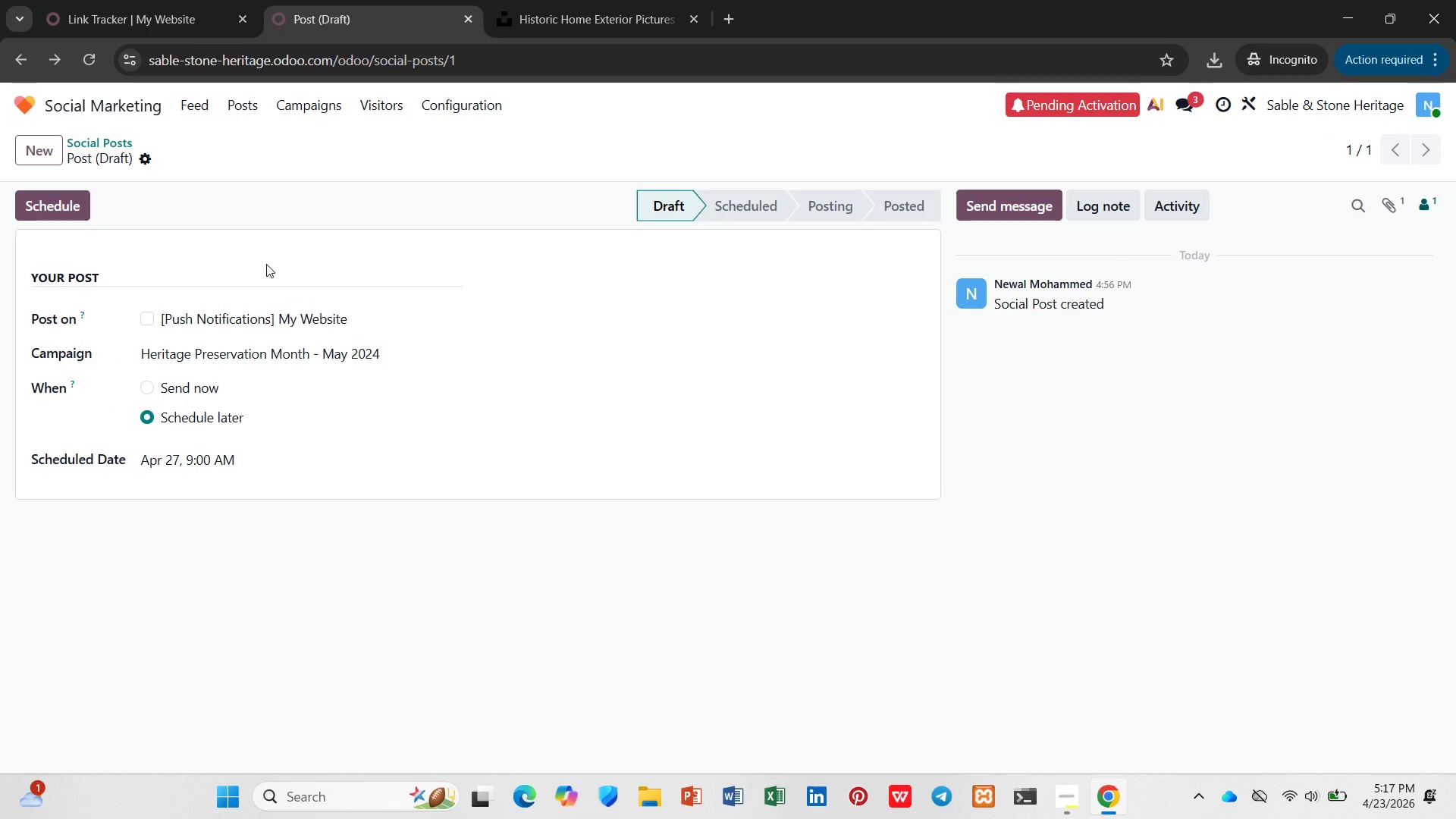 
 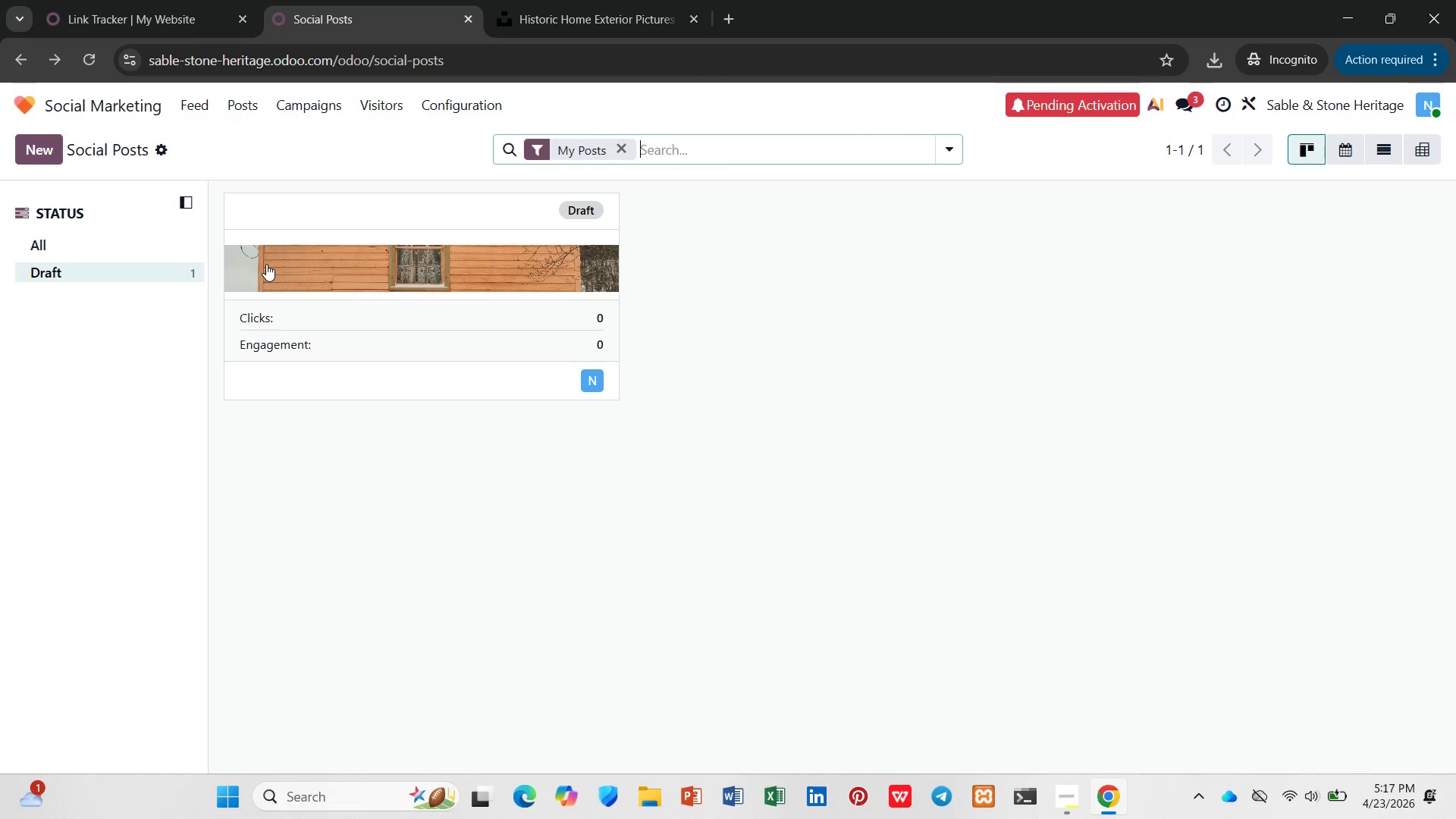 
 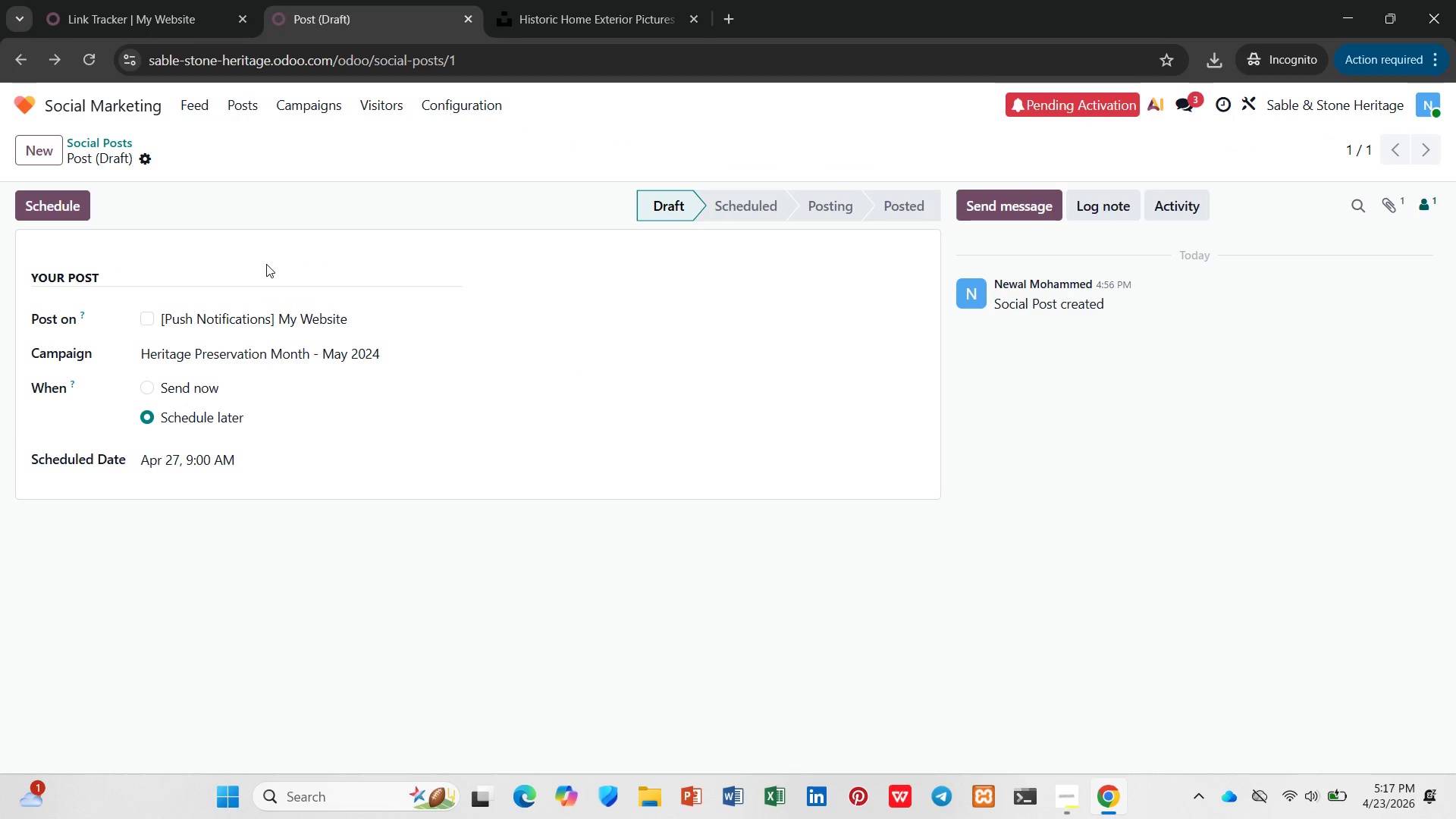 
 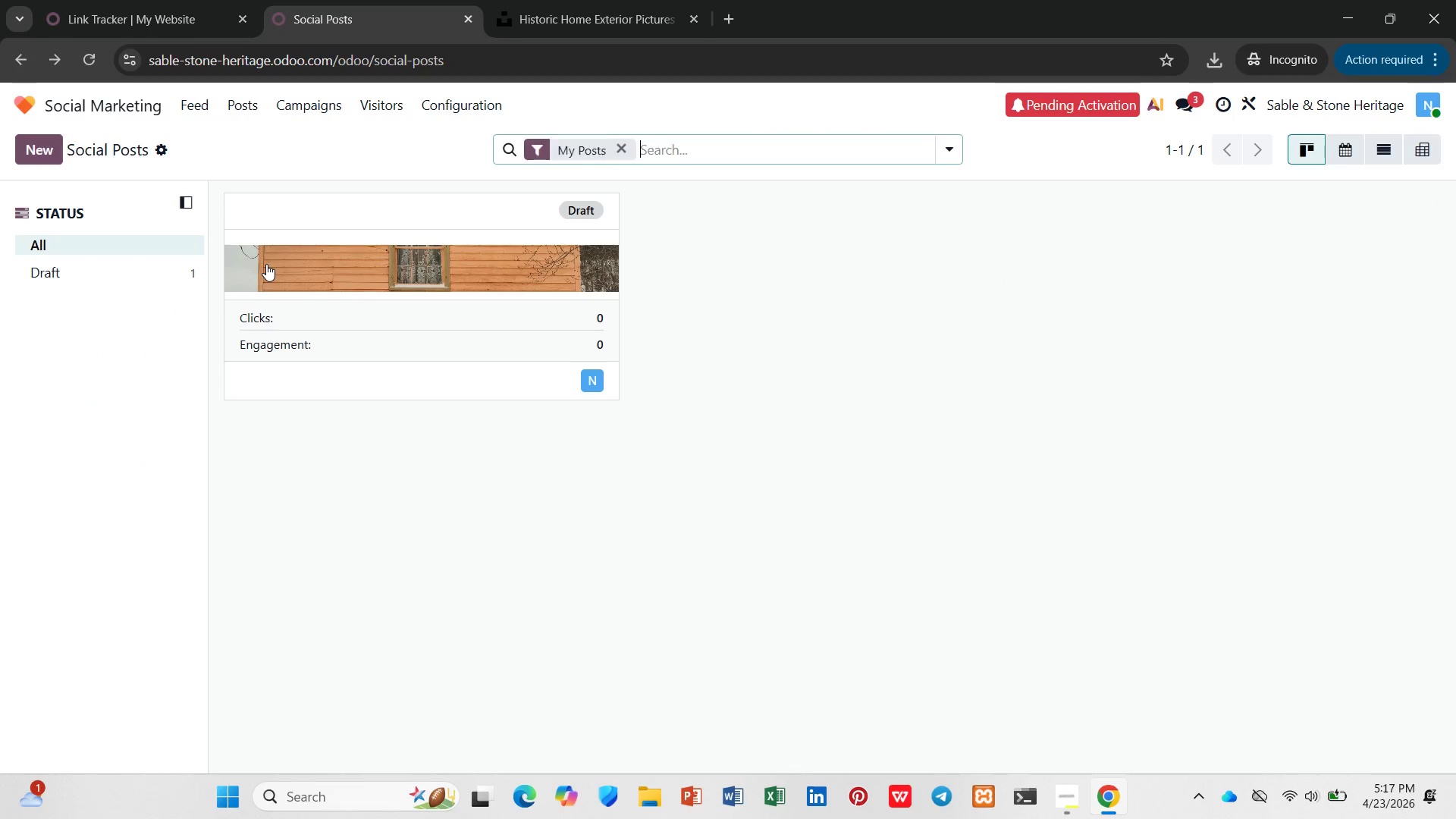 
 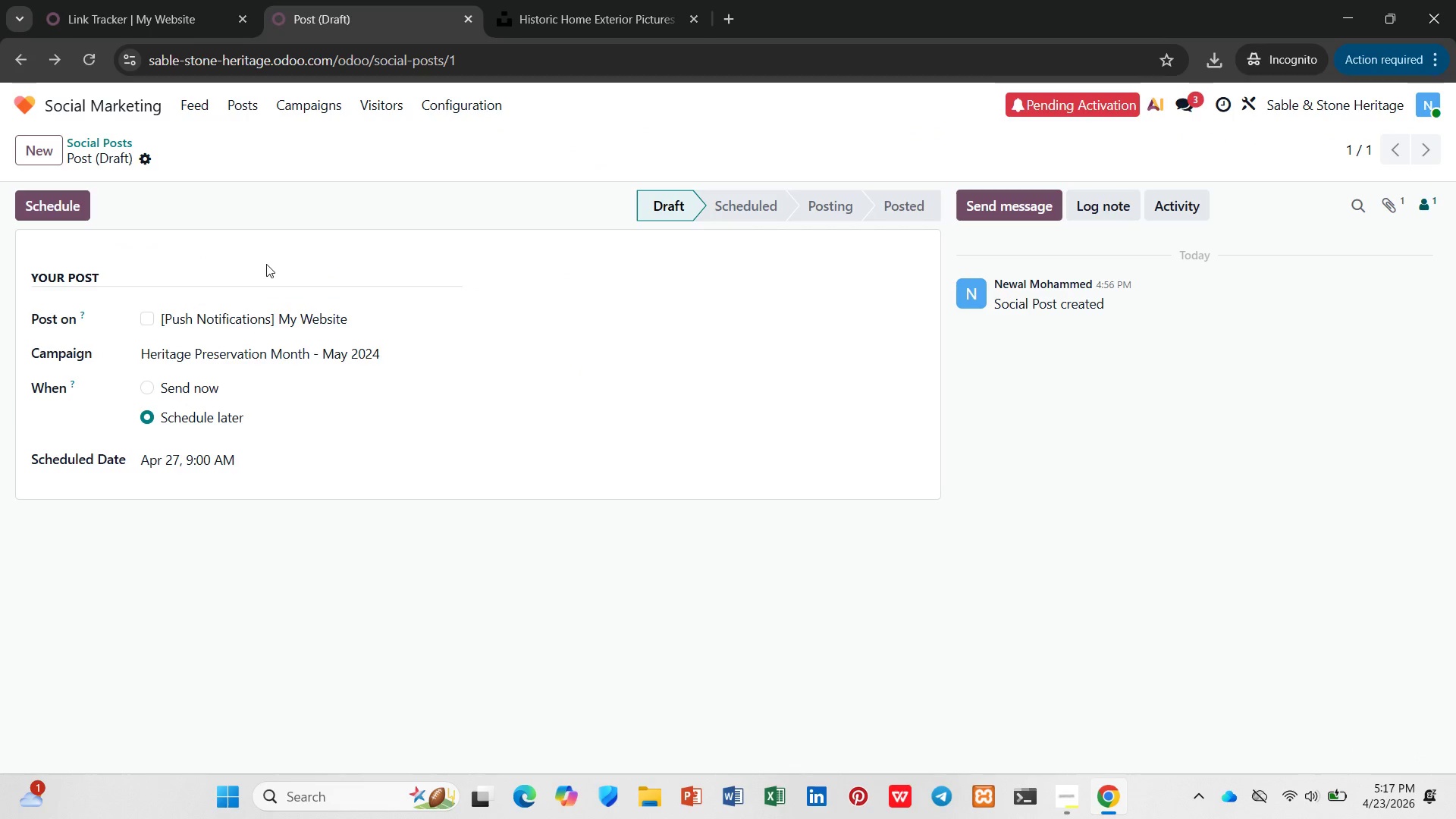 
 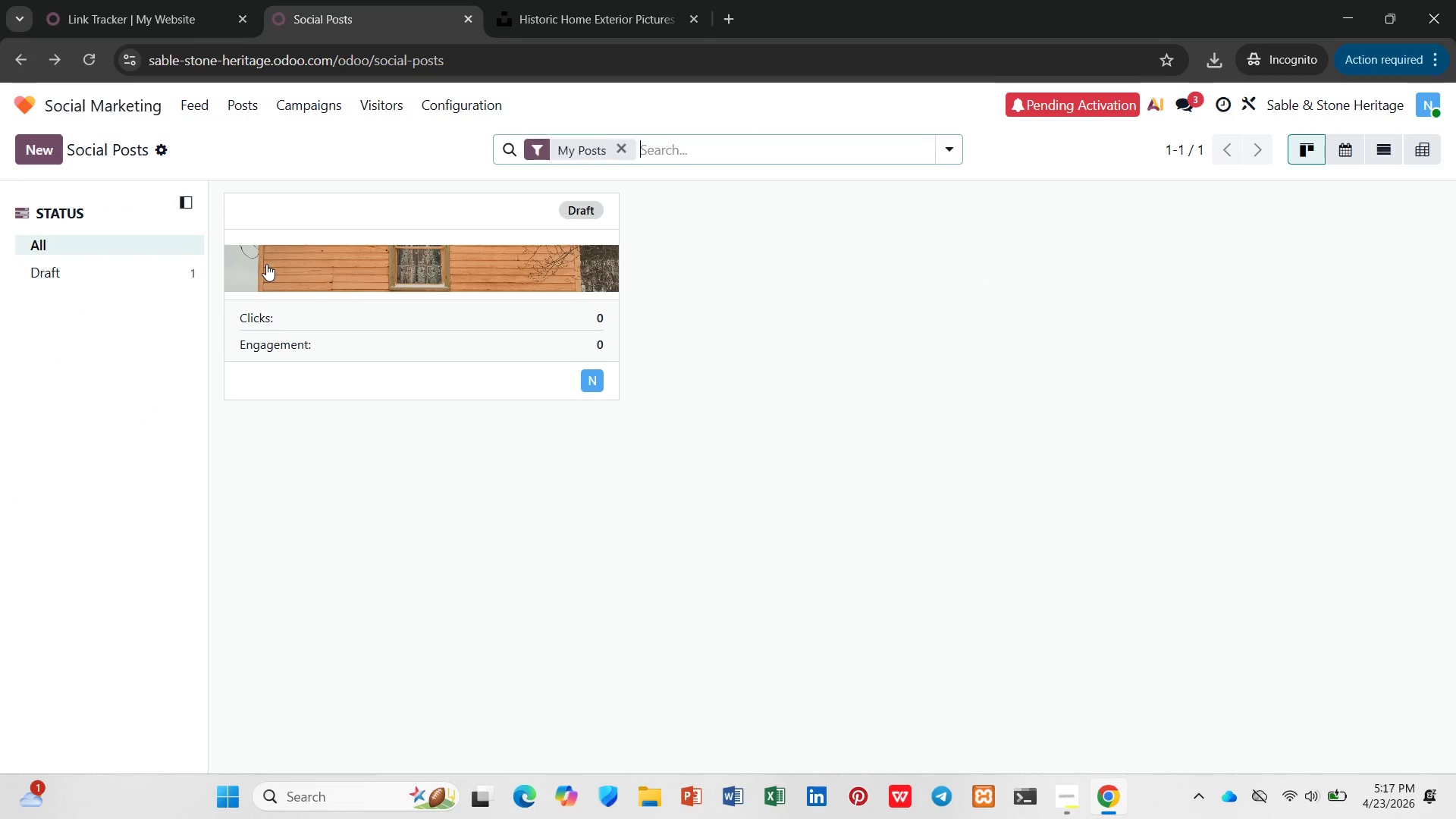 
 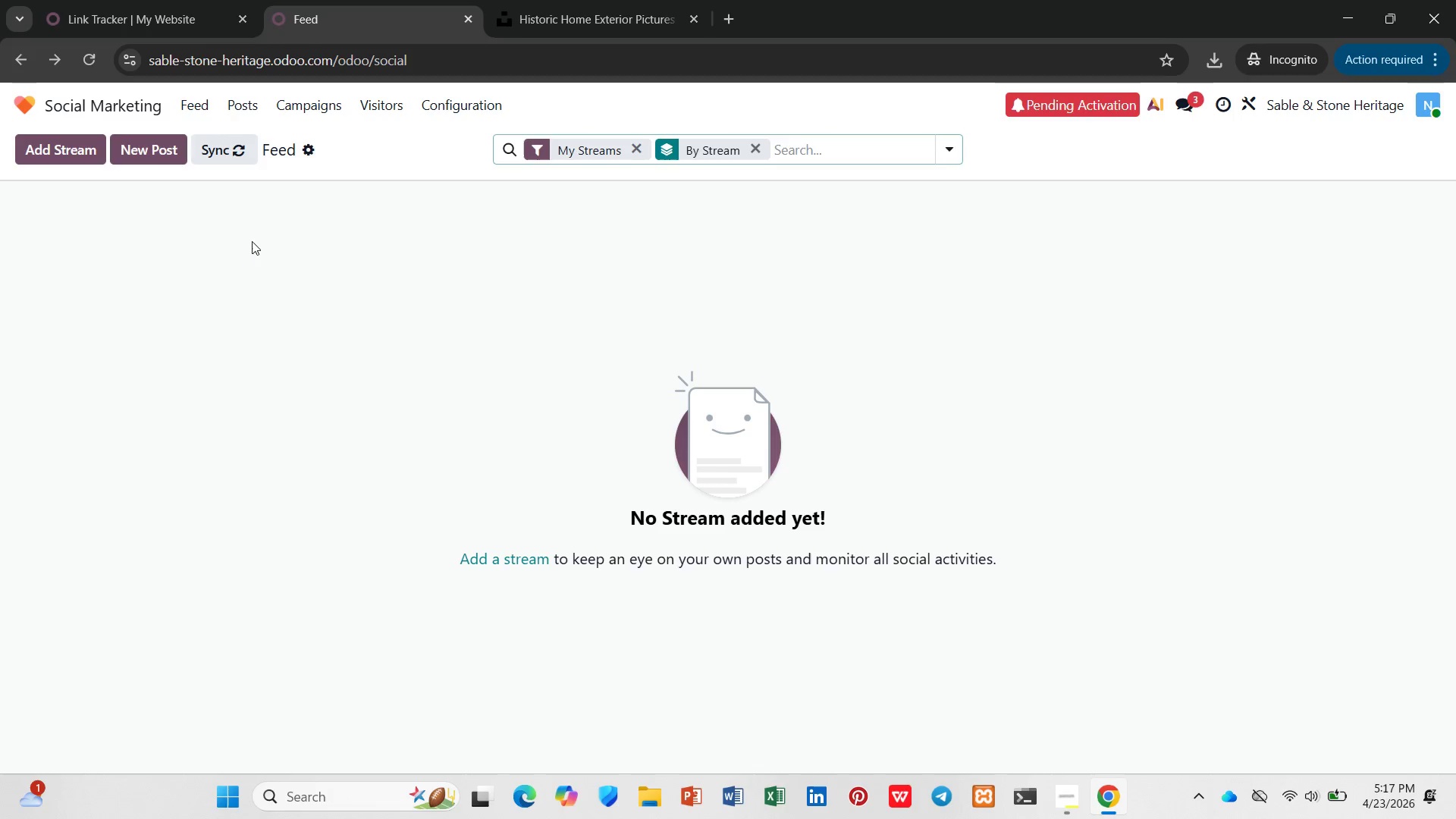 
left_click([238, 94])
 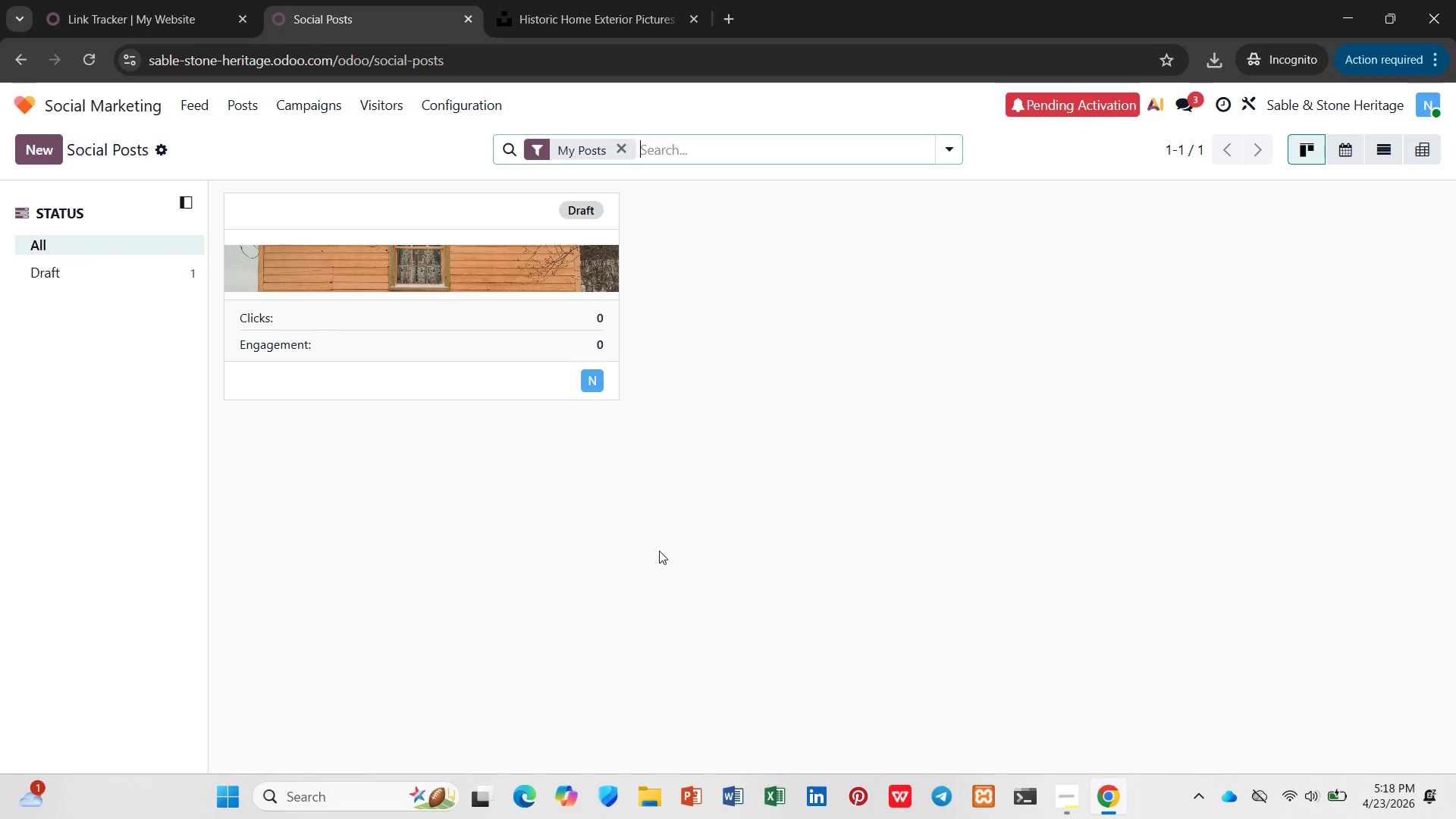 
wait(31.67)
 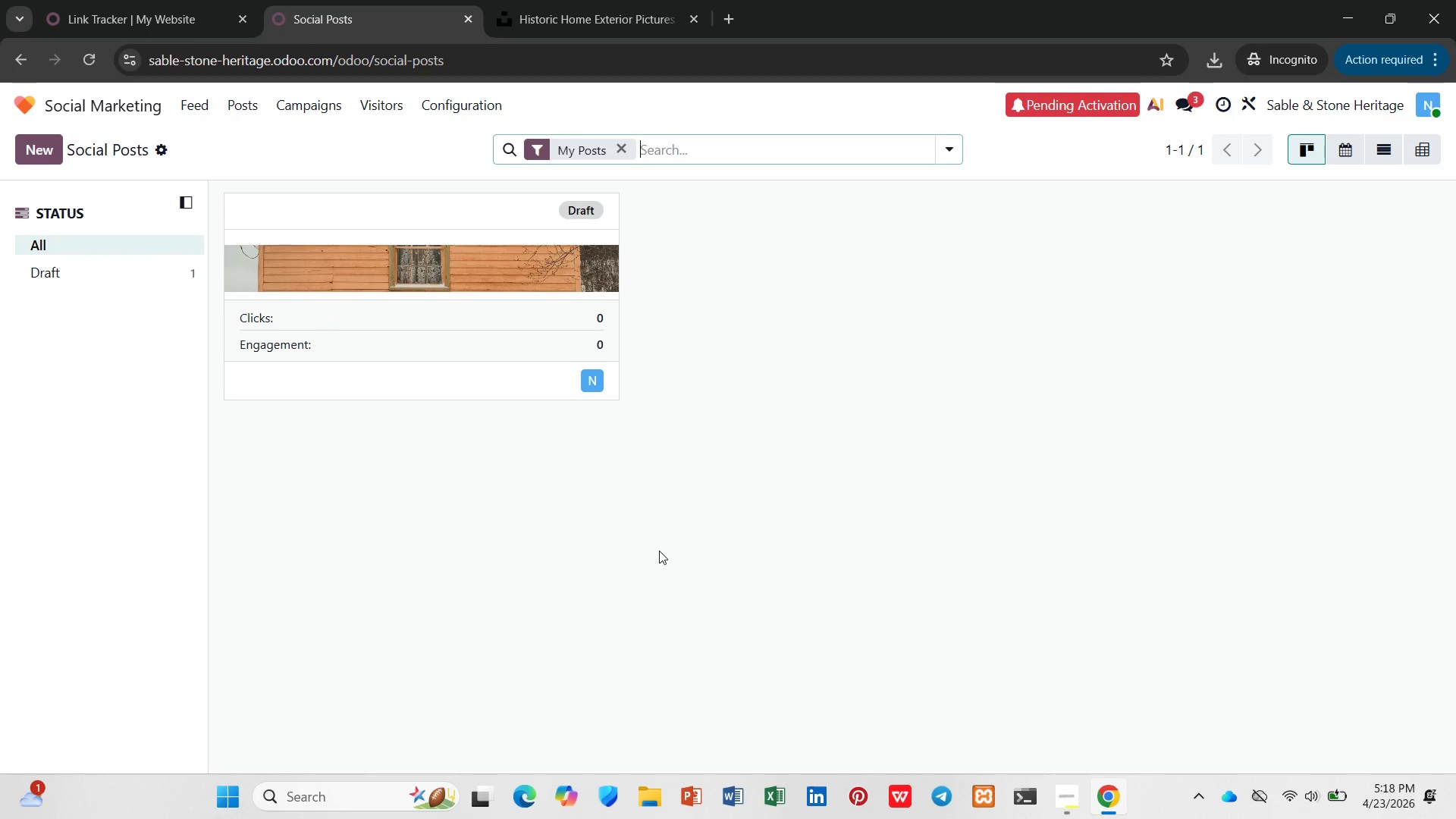 
left_click([40, 136])
 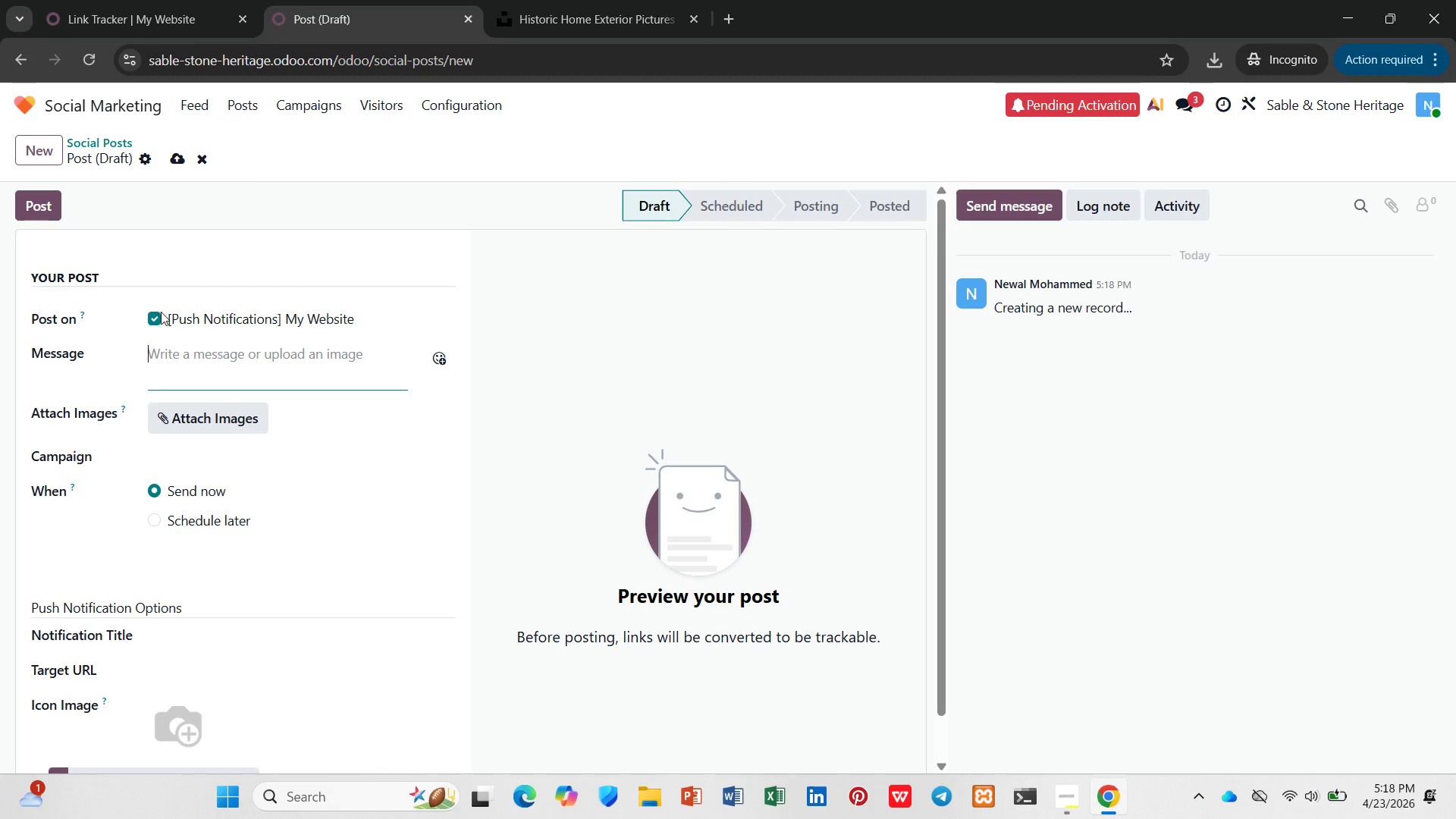 
left_click([148, 317])
 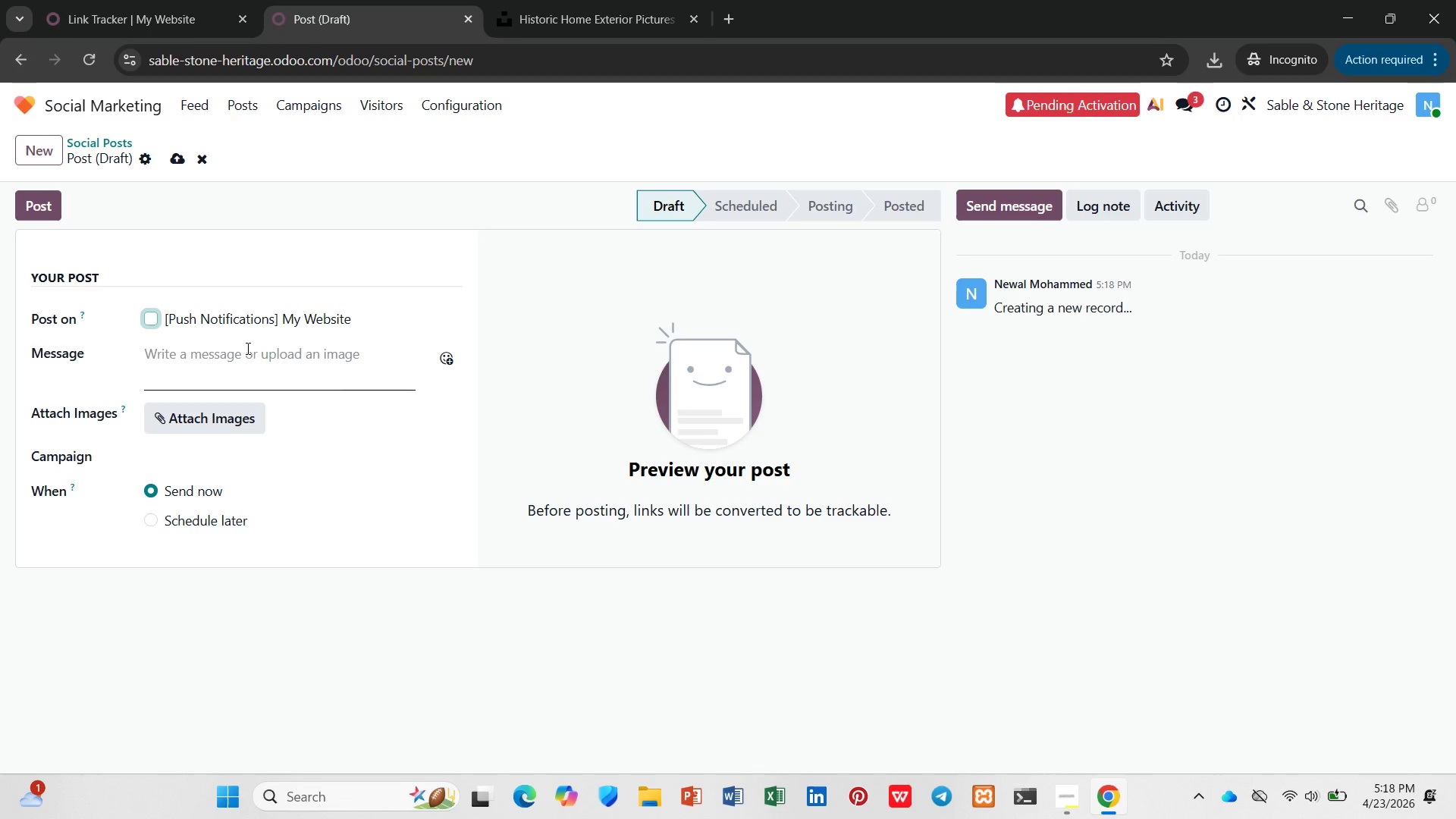 
wait(11.33)
 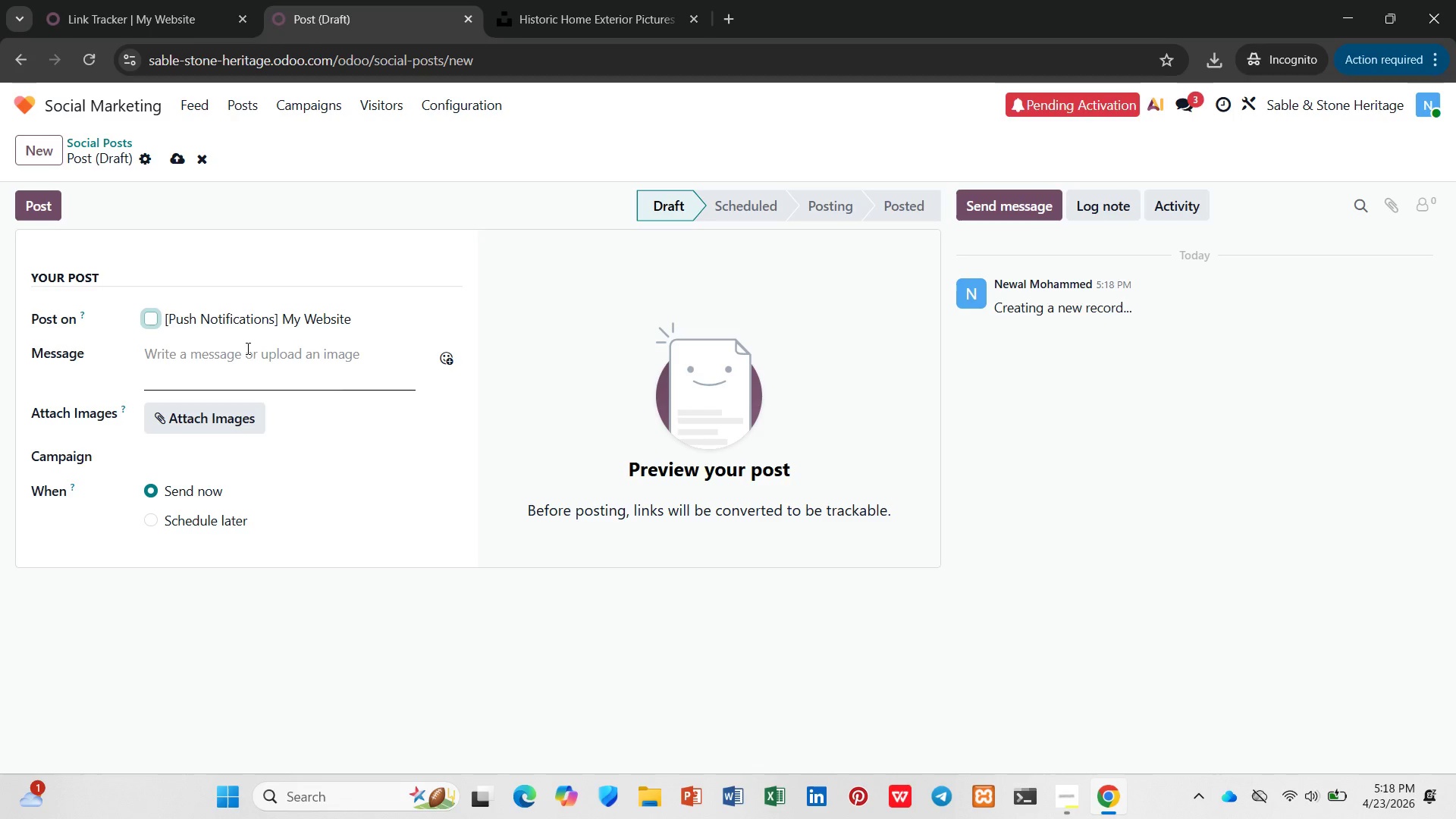 
left_click([166, 356])
 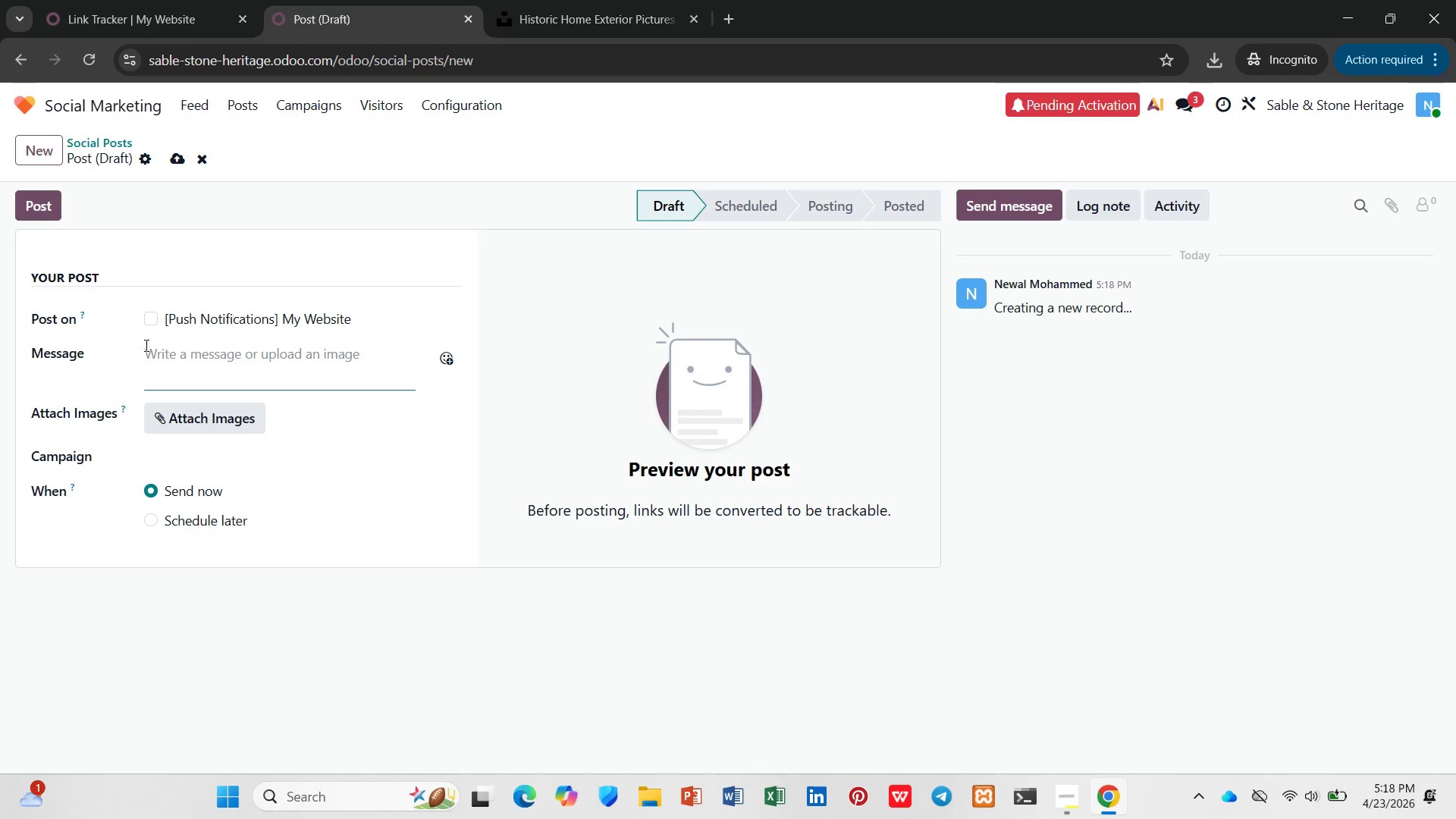 
hold_key(key=C, duration=0.77)
 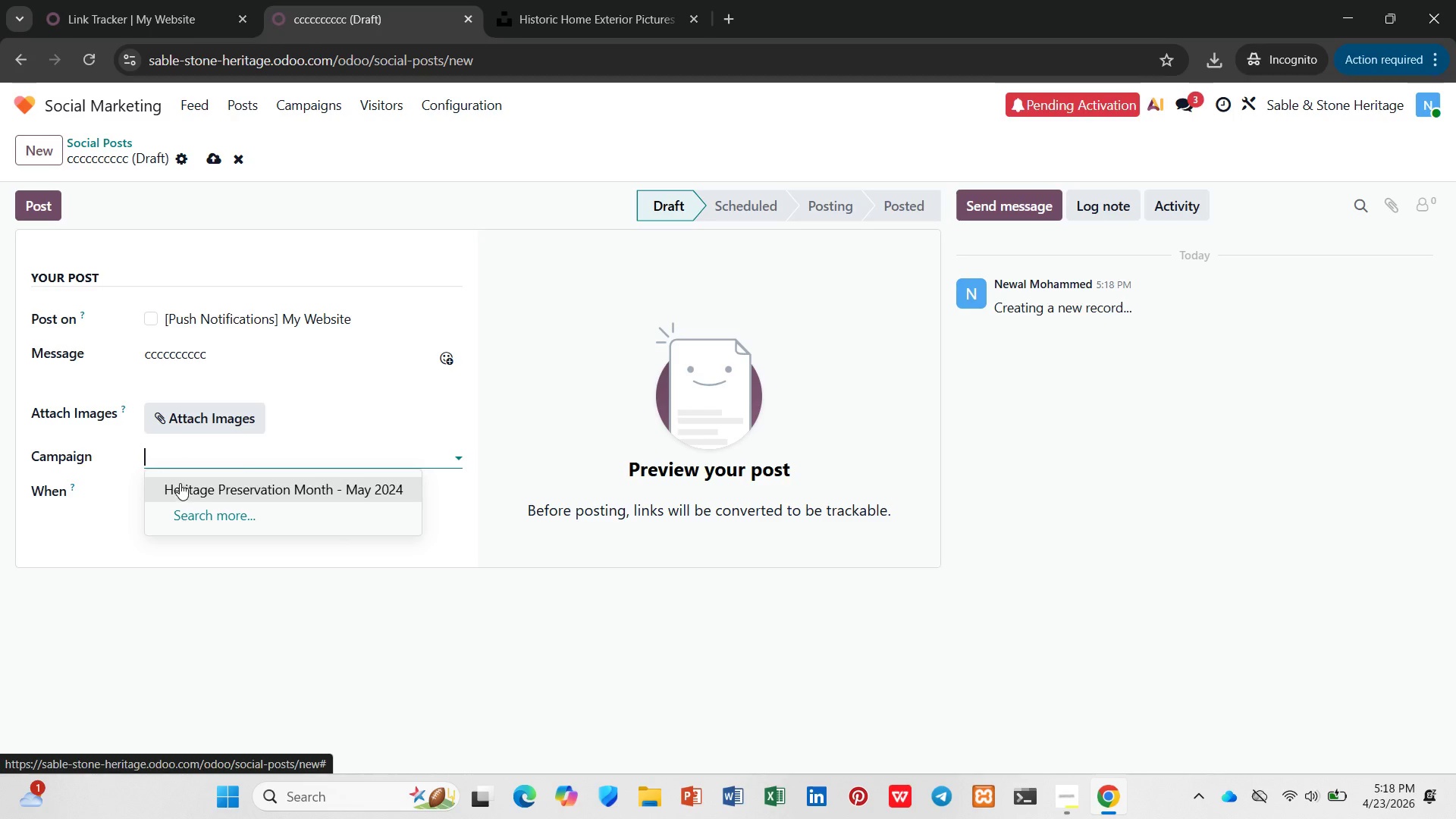 
wait(9.06)
 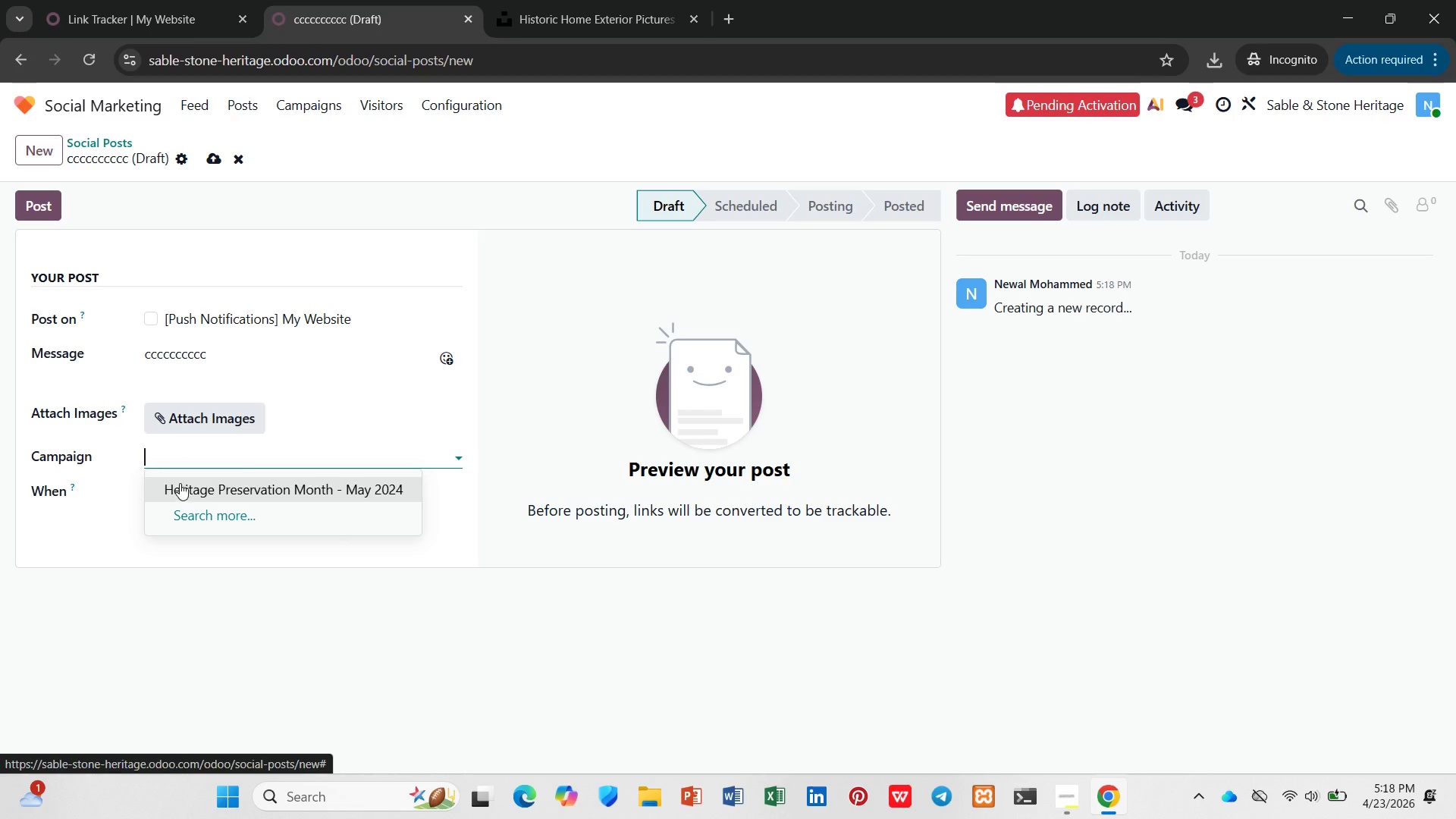 
left_click([118, 146])
 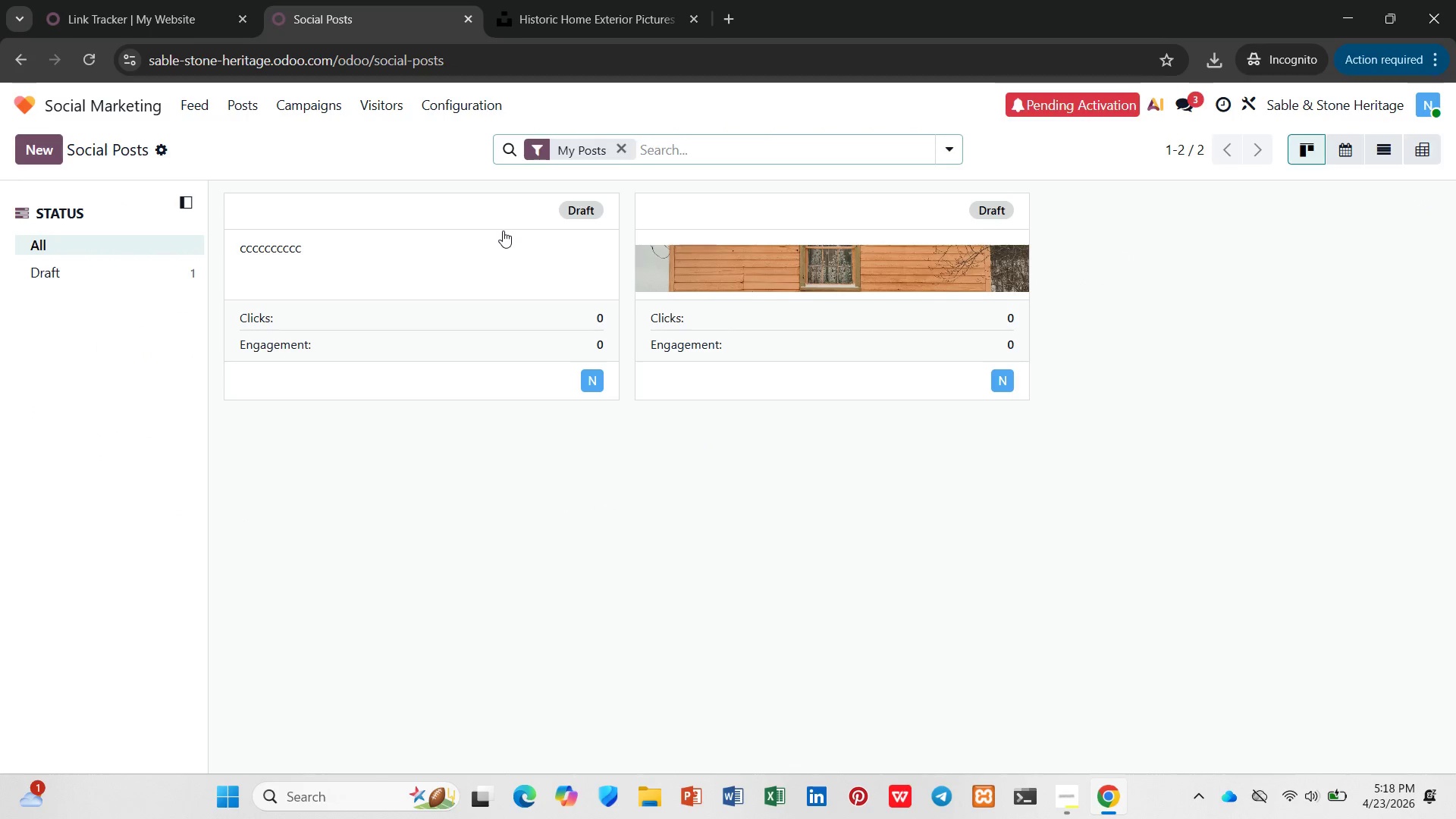 
left_click([503, 231])
 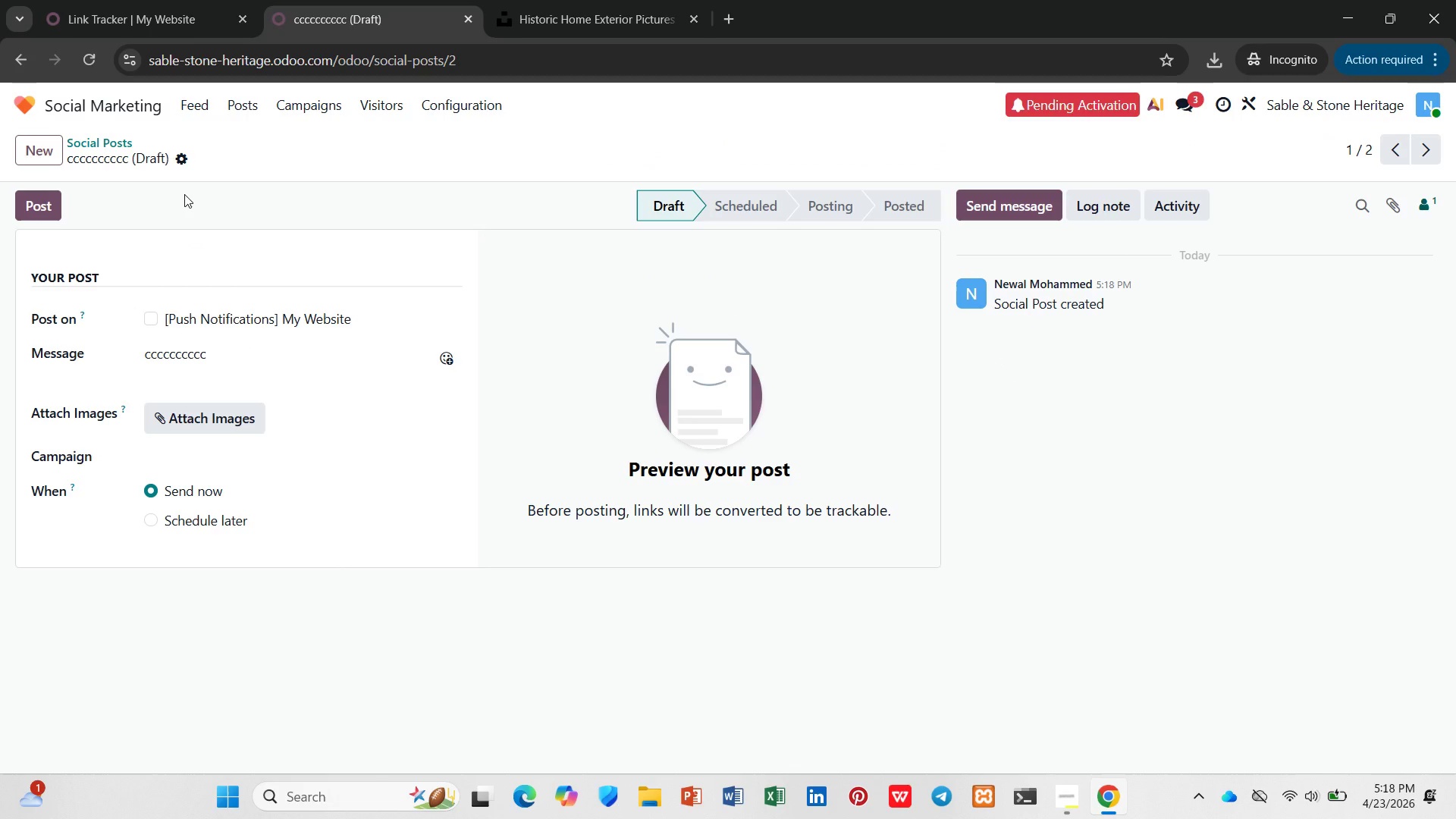 
 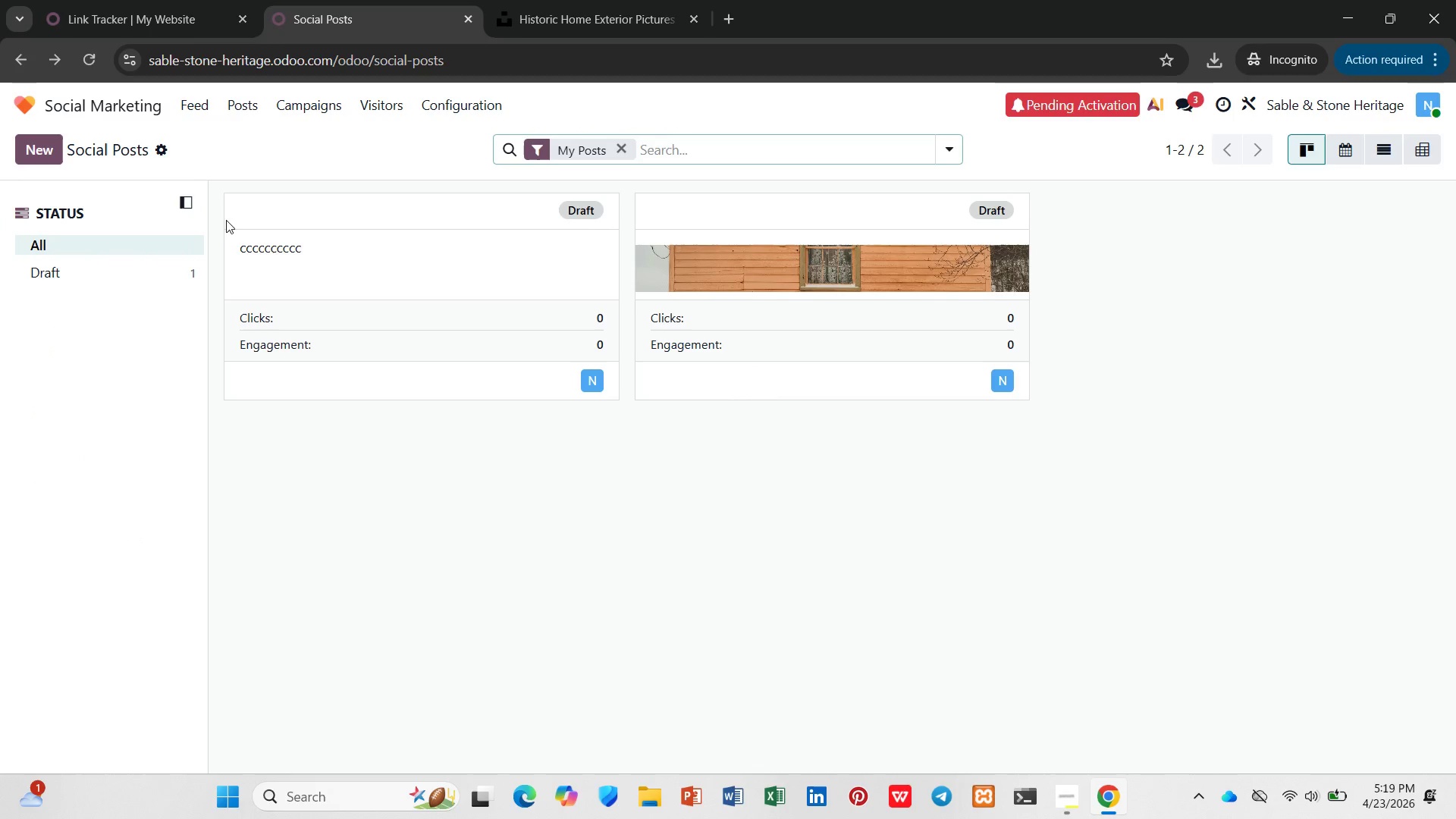 
left_click([172, 159])
 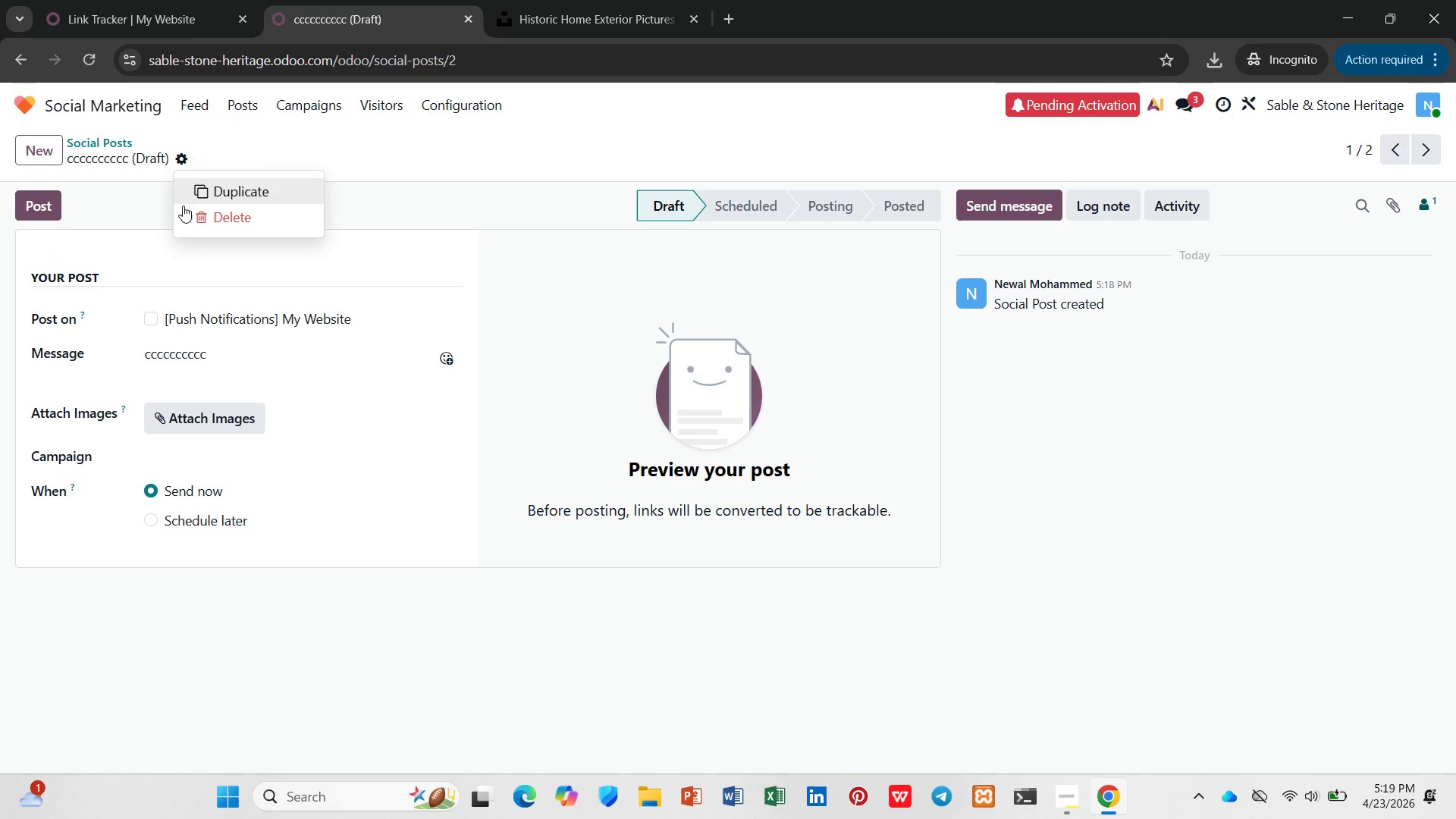 
left_click([190, 215])
 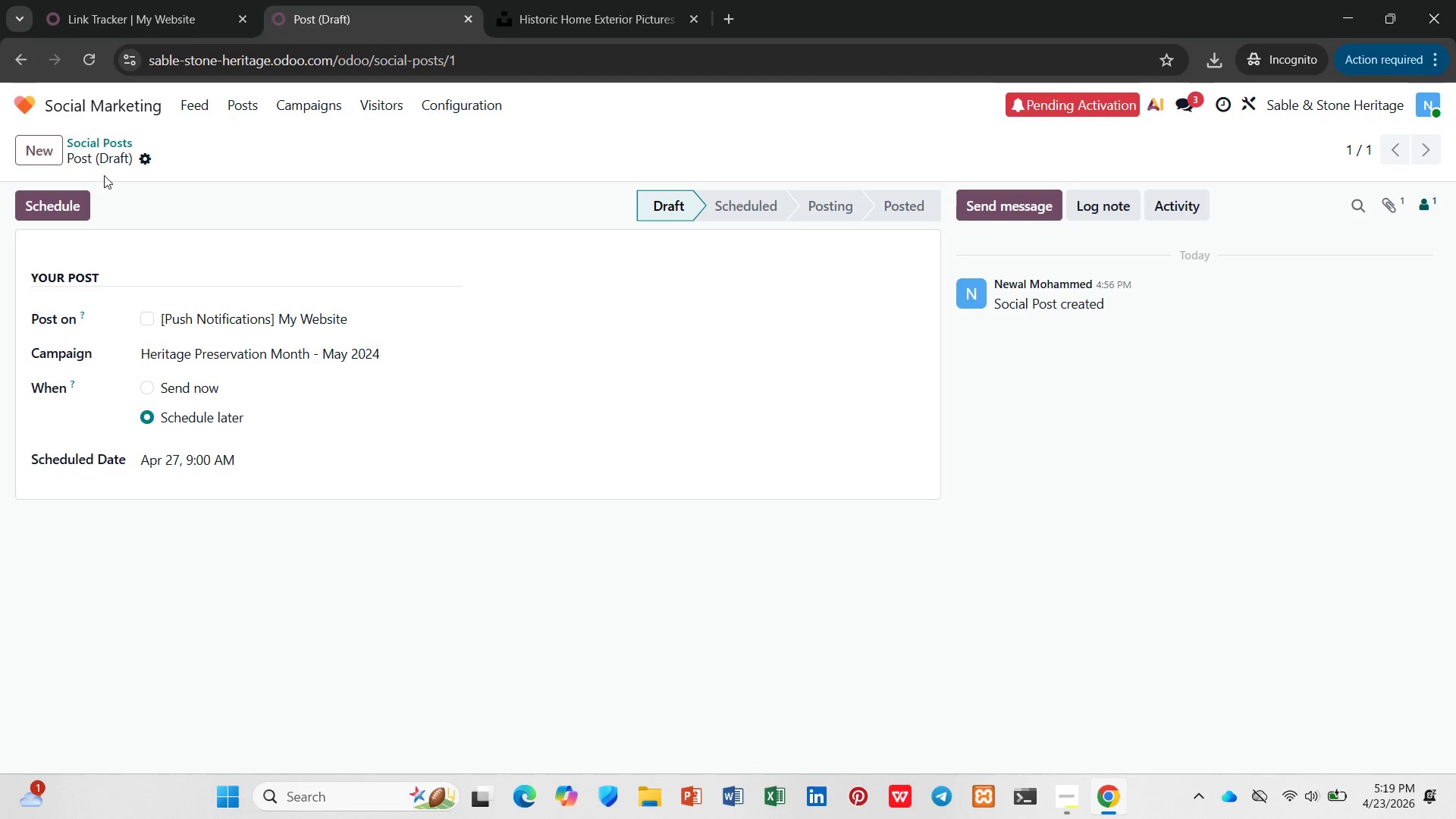 
left_click([91, 139])
 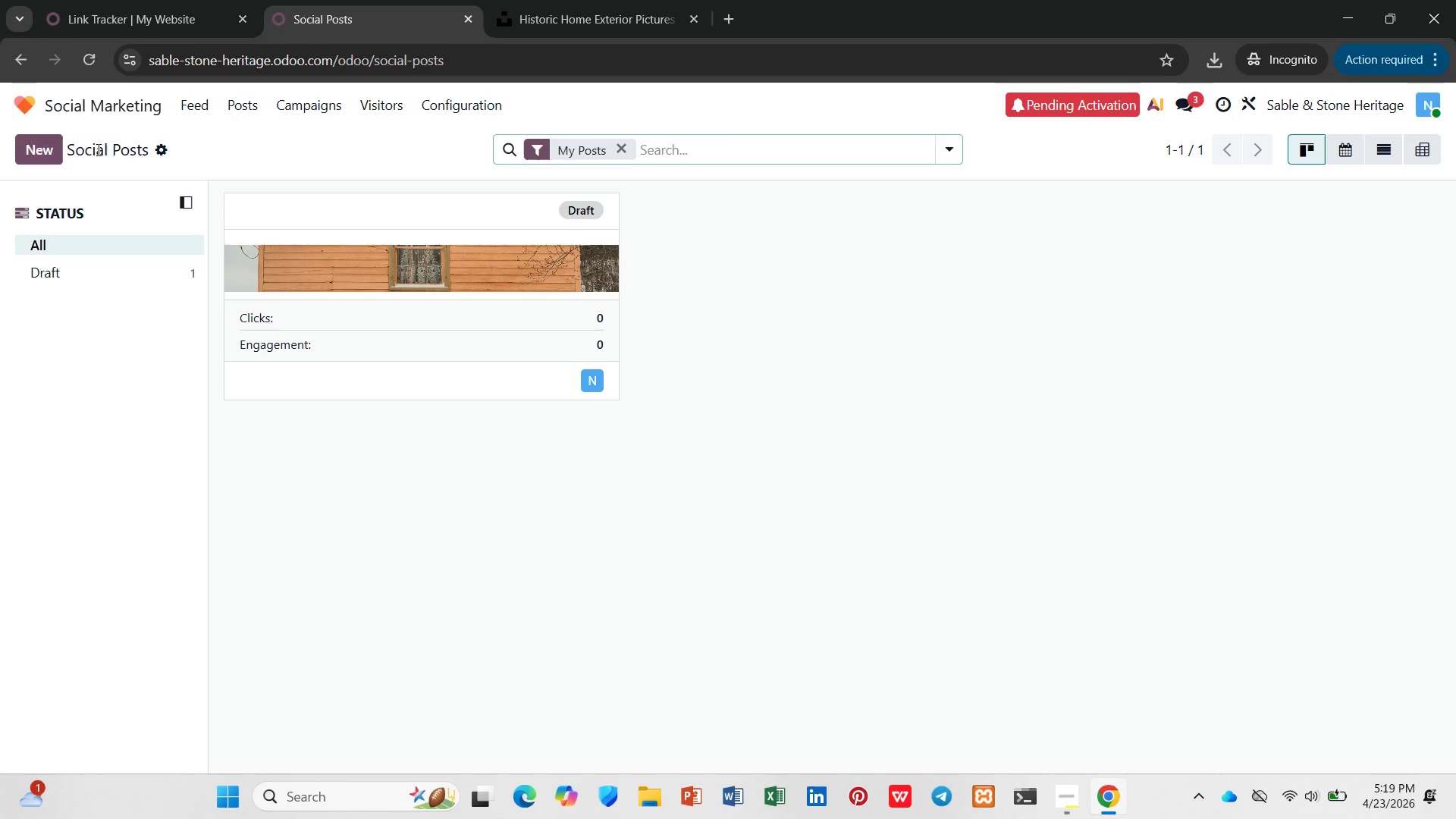 
mouse_move([47, 165])
 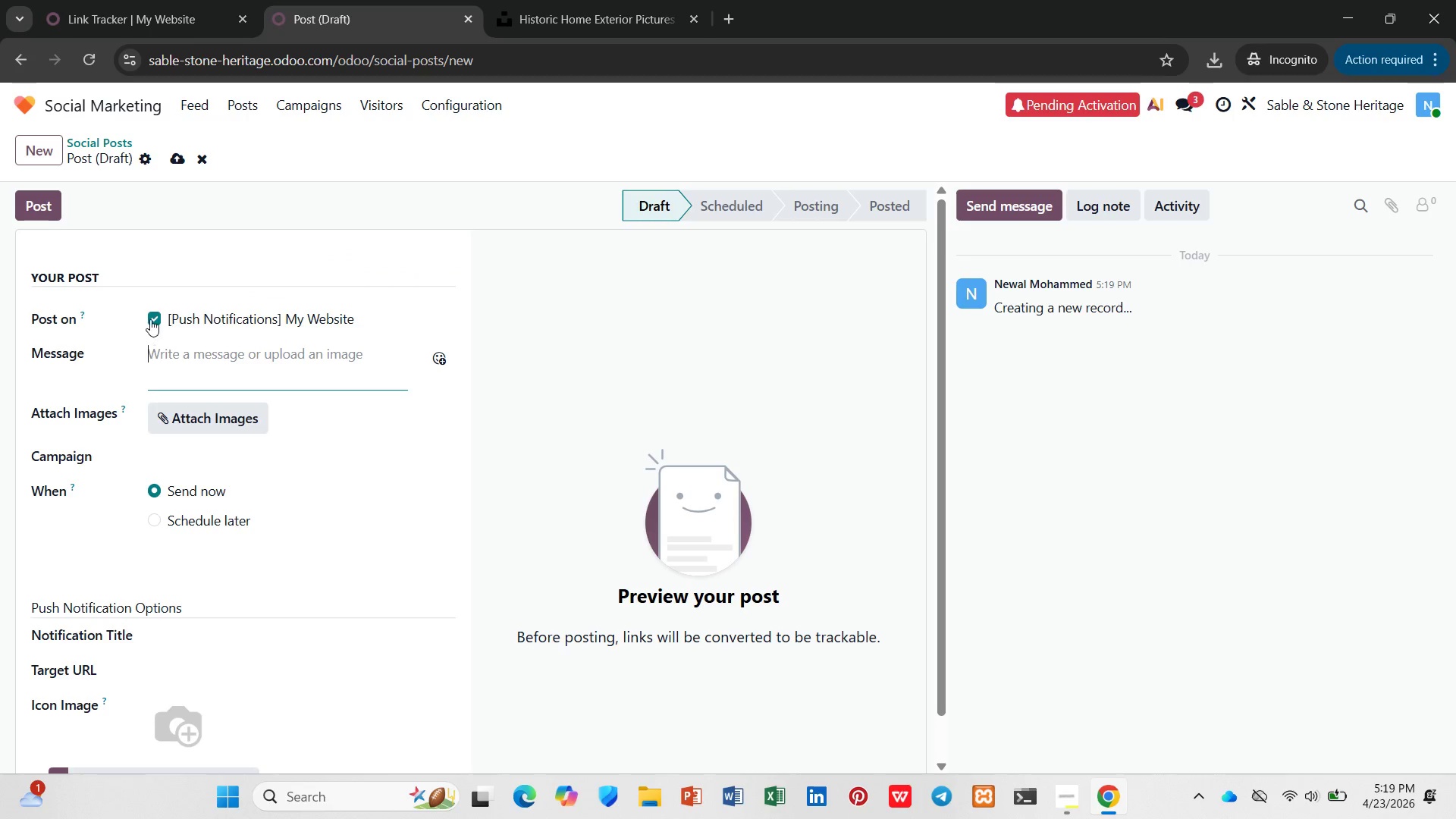 
left_click([150, 318])
 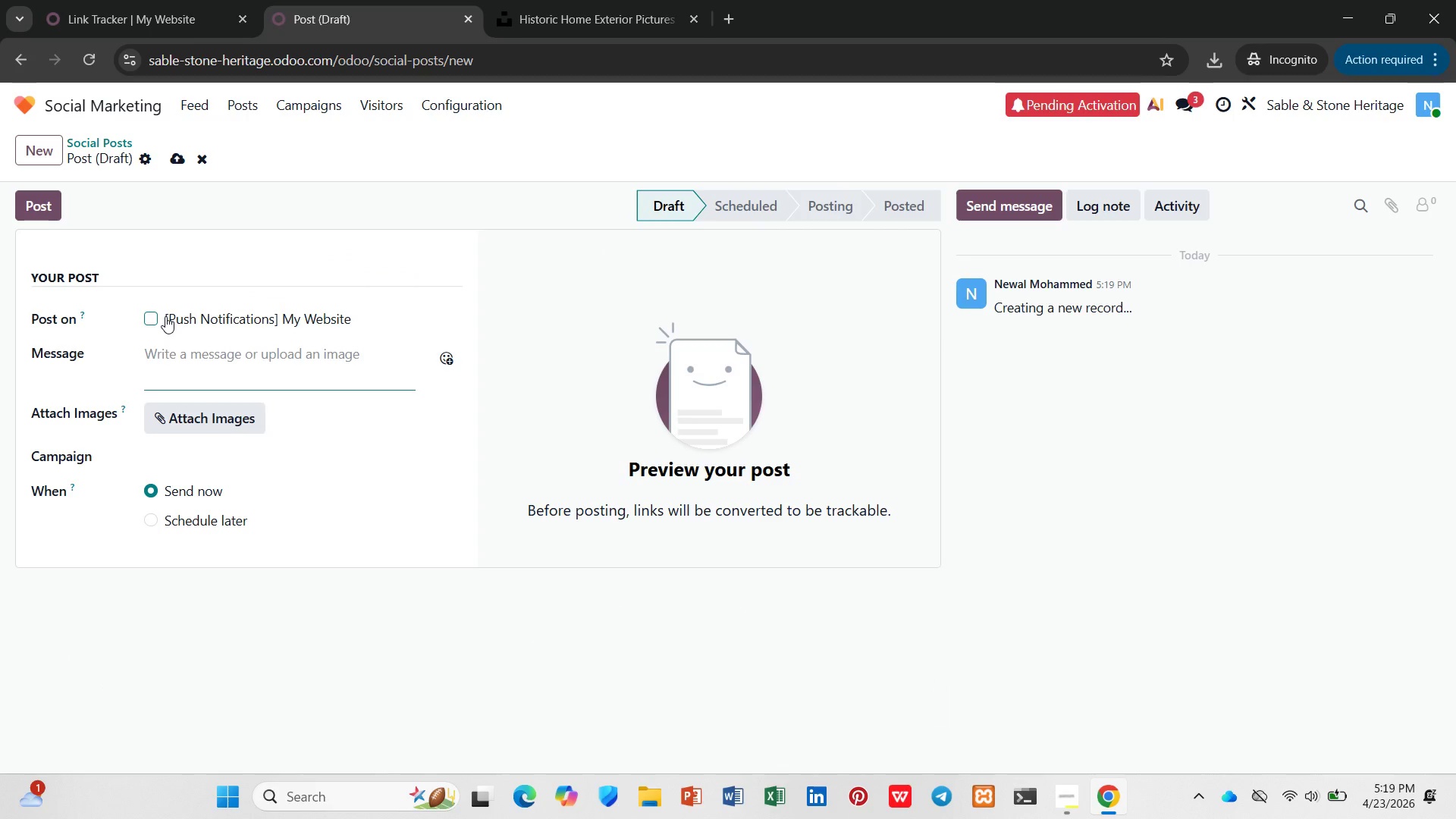 
wait(6.33)
 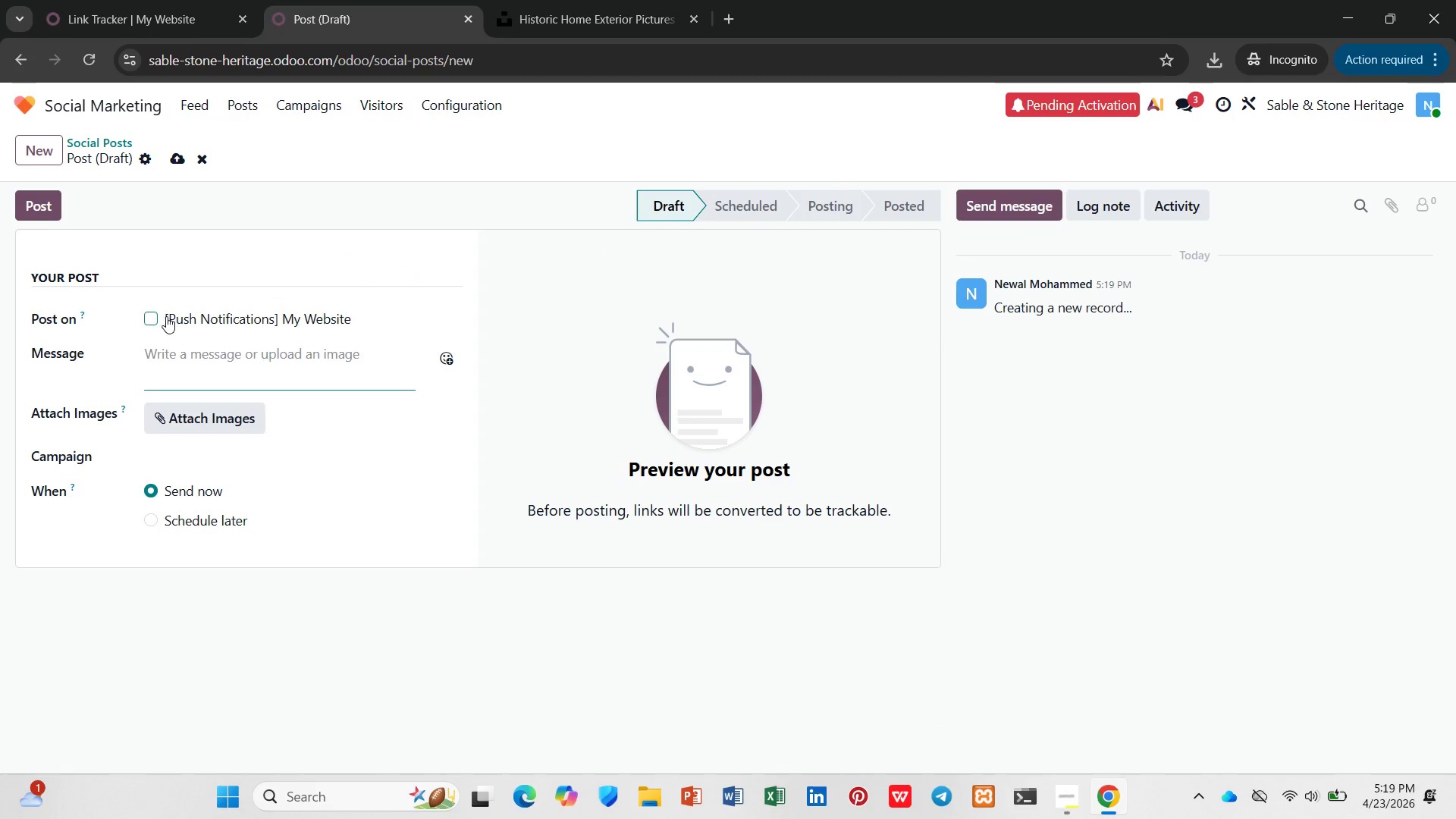 
hold_key(key=ShiftLeft, duration=0.62)
 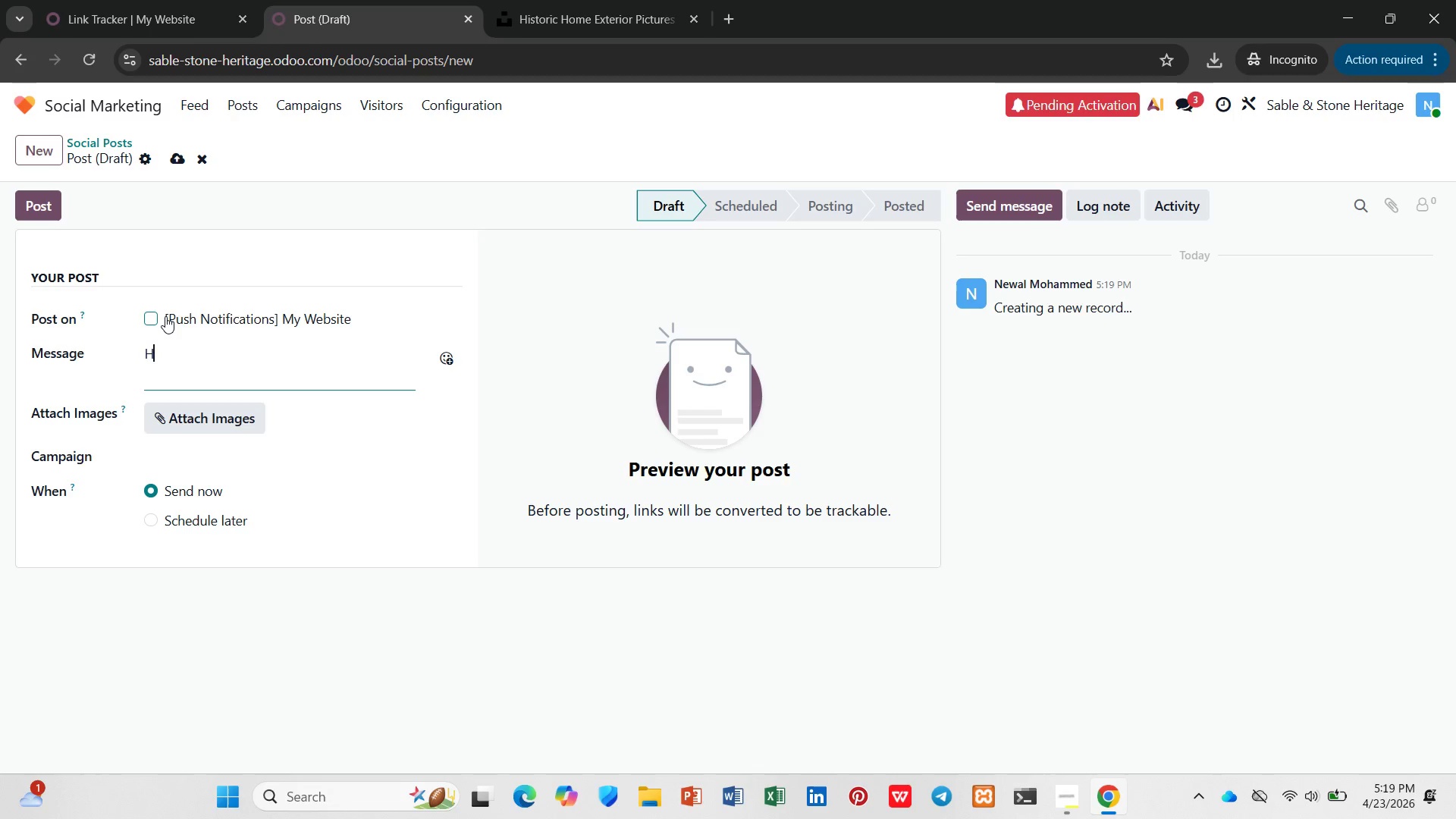 
type(Heritage  )
key(Backspace)
type(- Cotn)
key(Backspace)
key(Backspace)
type(ntractor Sourcing)
 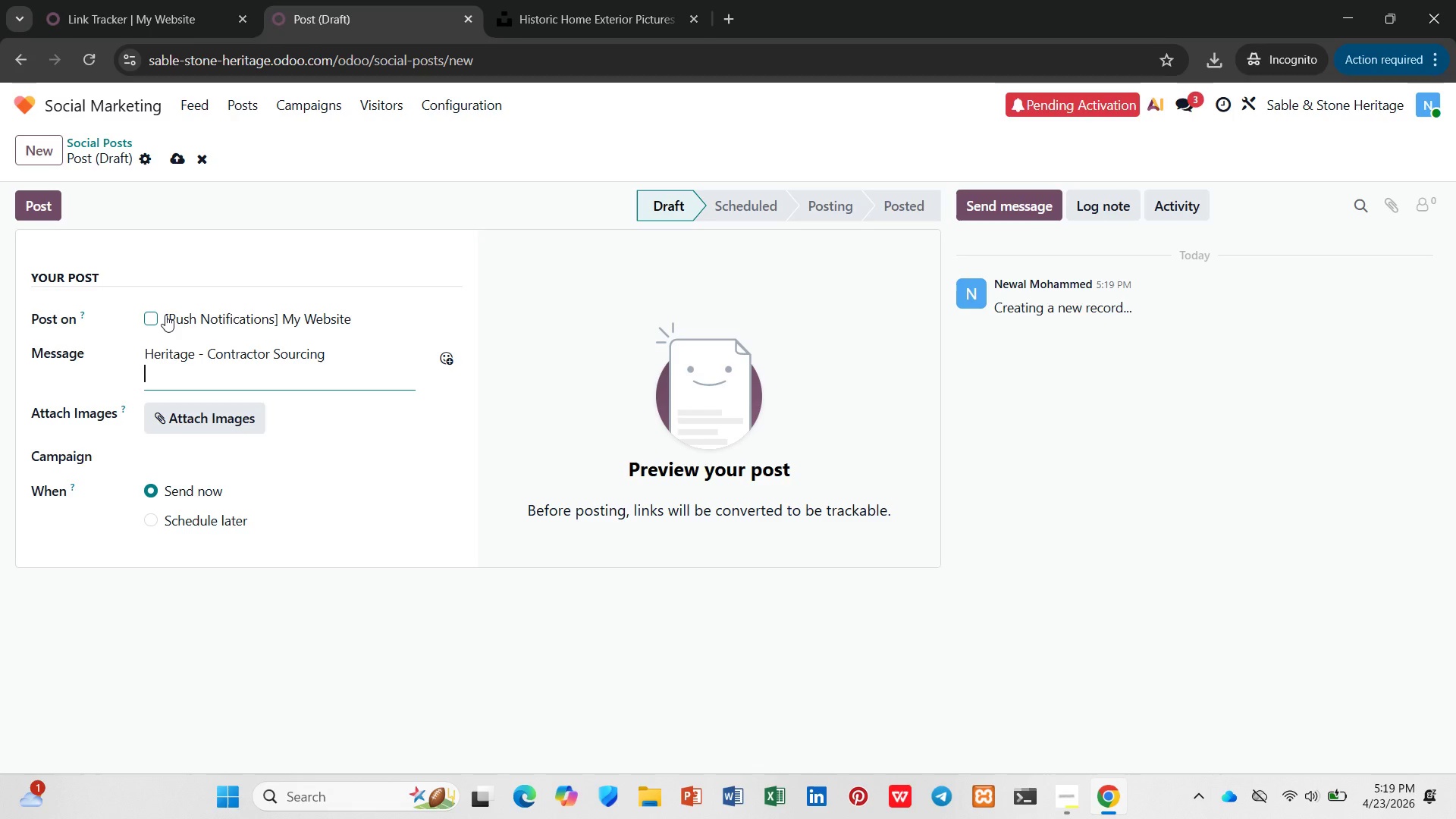 
 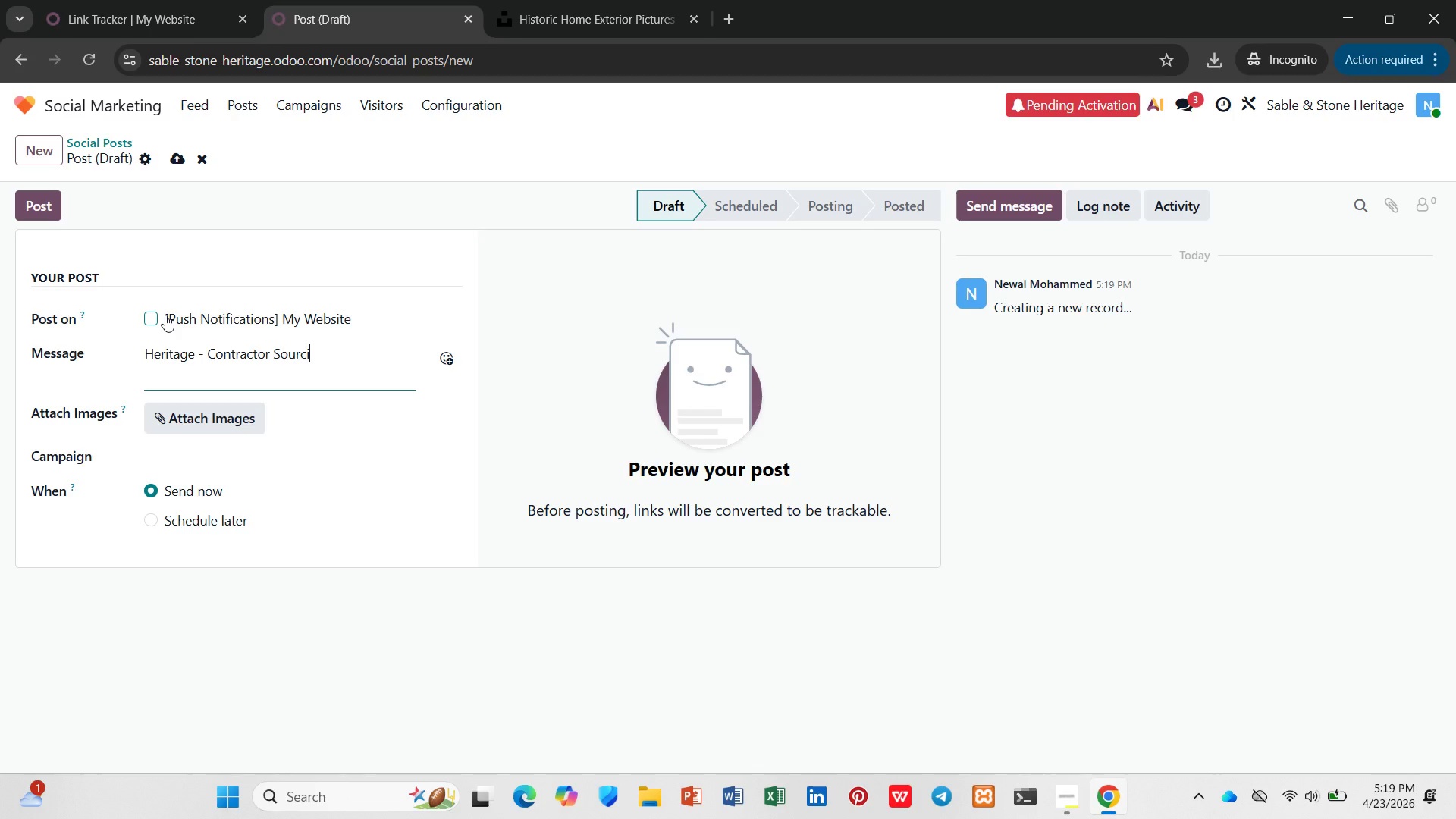 
key(Enter)
 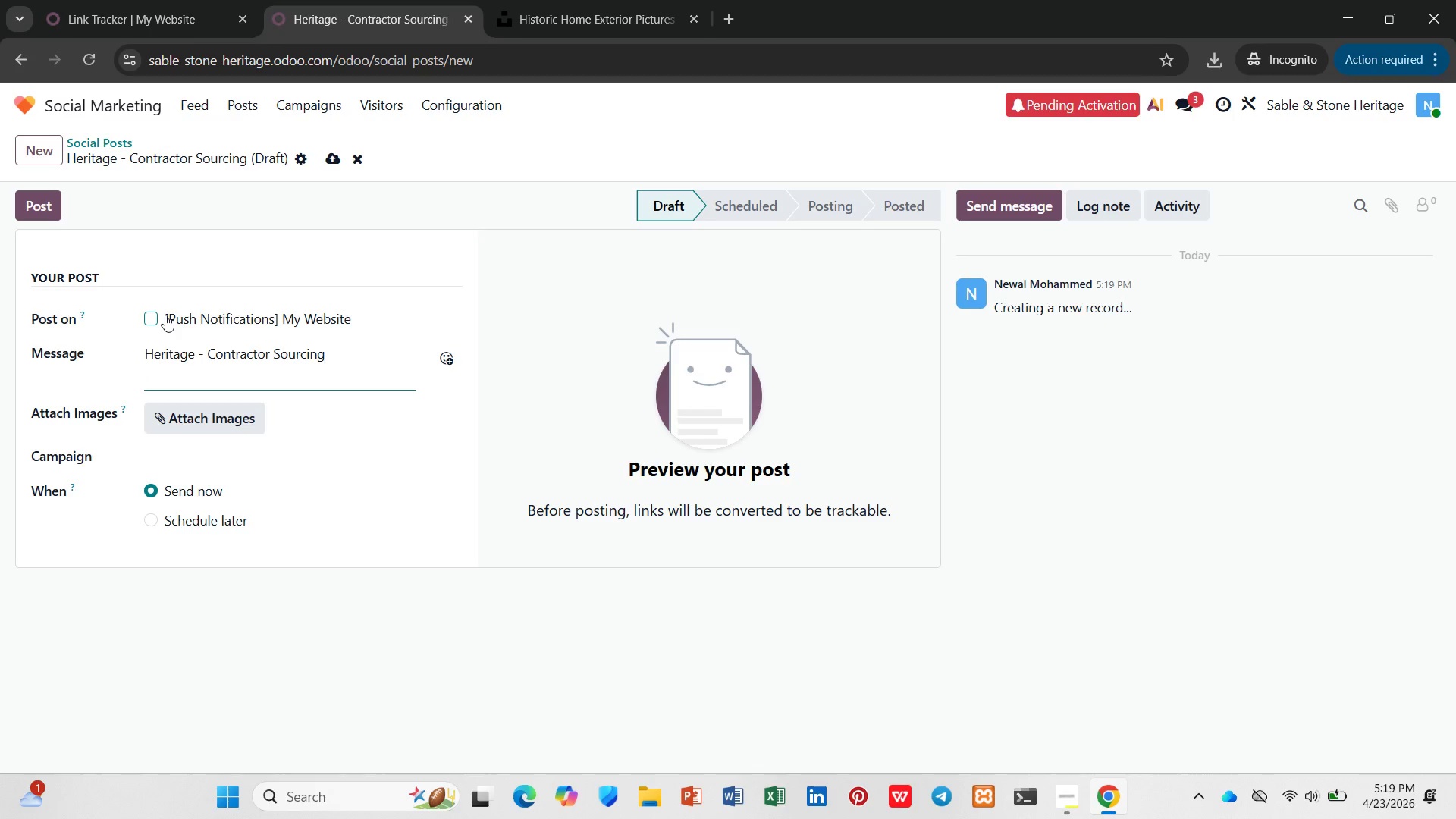 
wait(8.03)
 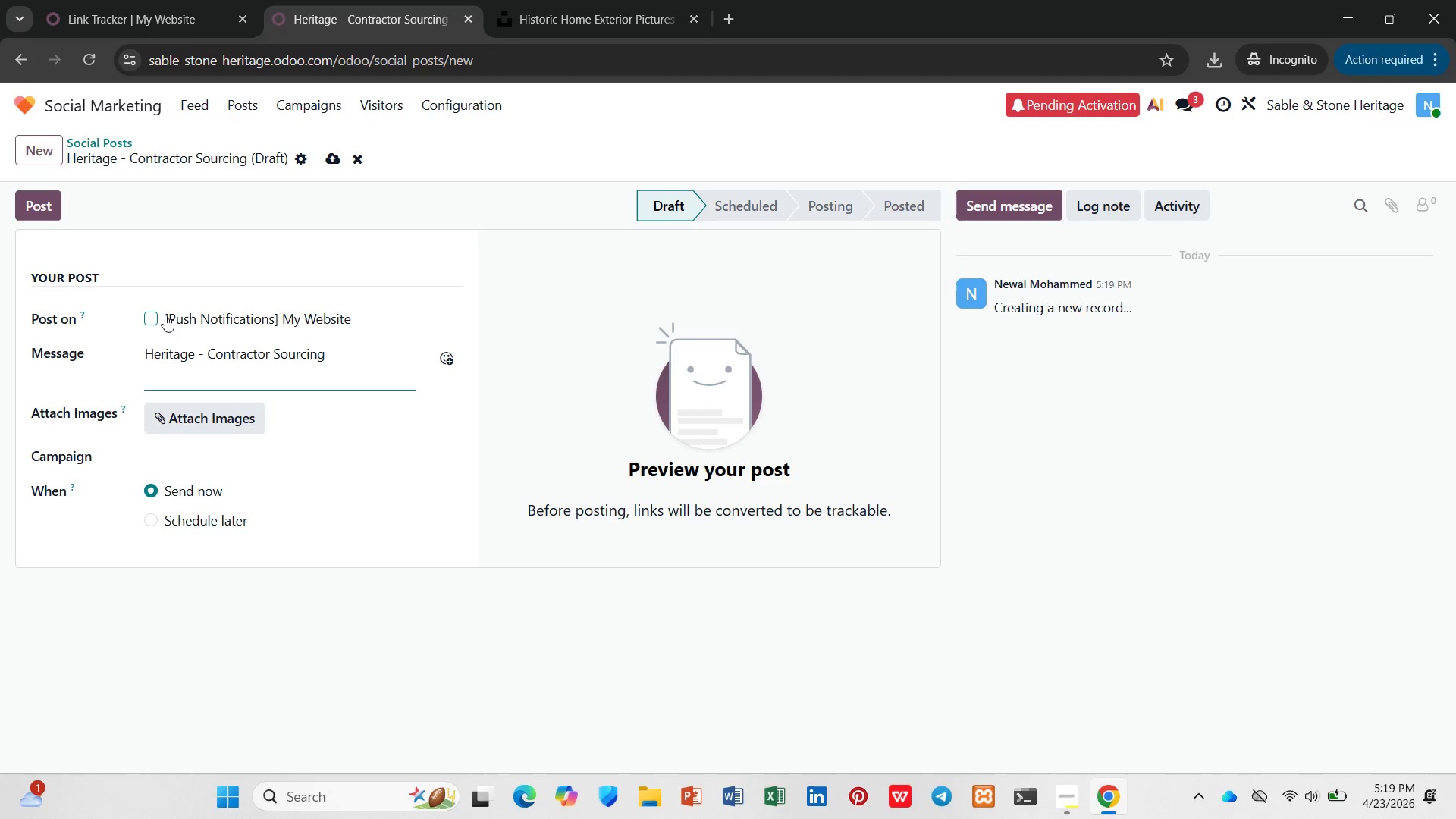 
type(Finding contractors who i)
key(Backspace)
type(understand historic materials is one of the bu)
key(Backspace)
type(iggest challenges di==for a)
key(Backspace)
type(period property owners. L)
key(Backspace)
 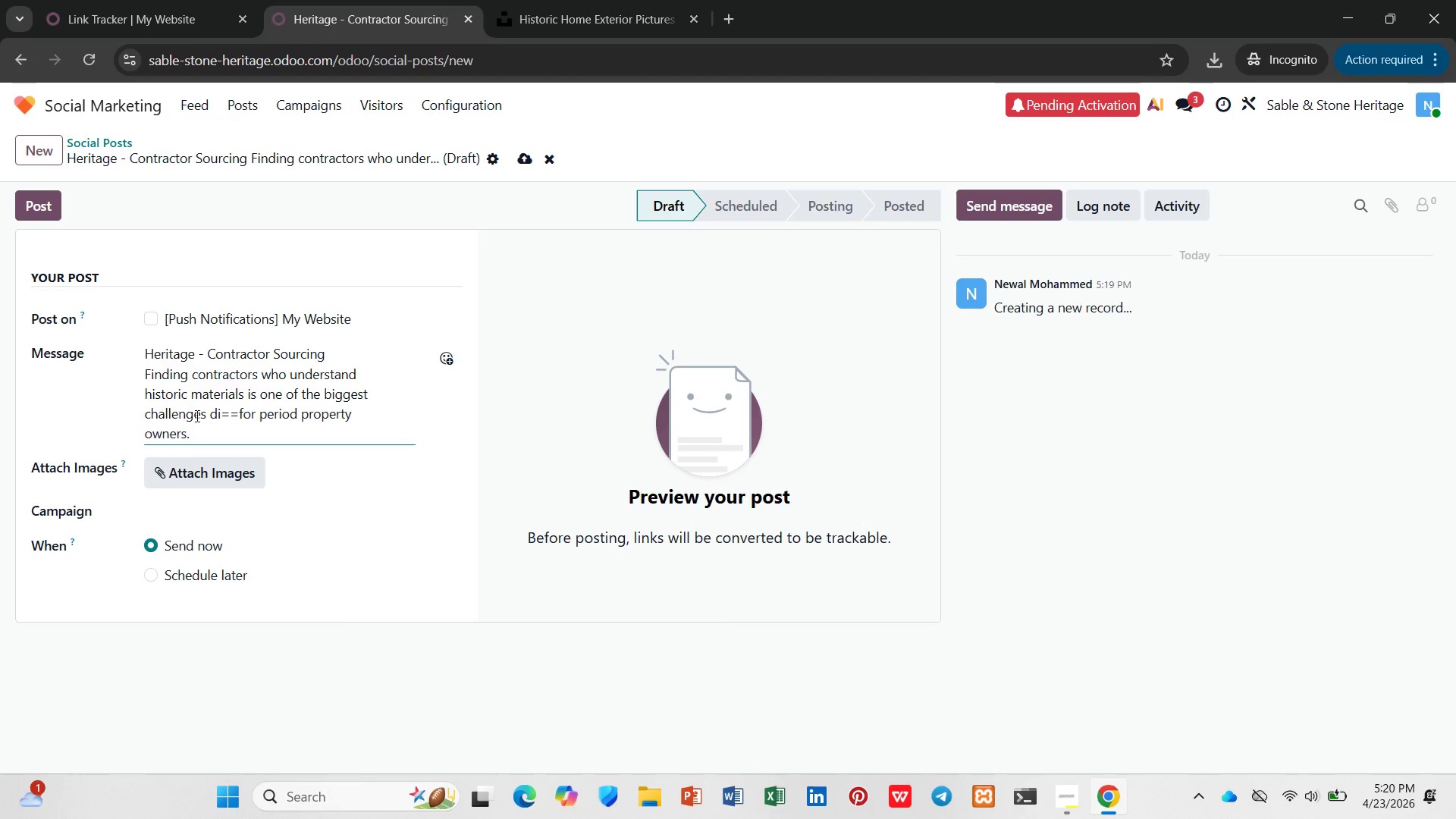 
wait(5.44)
 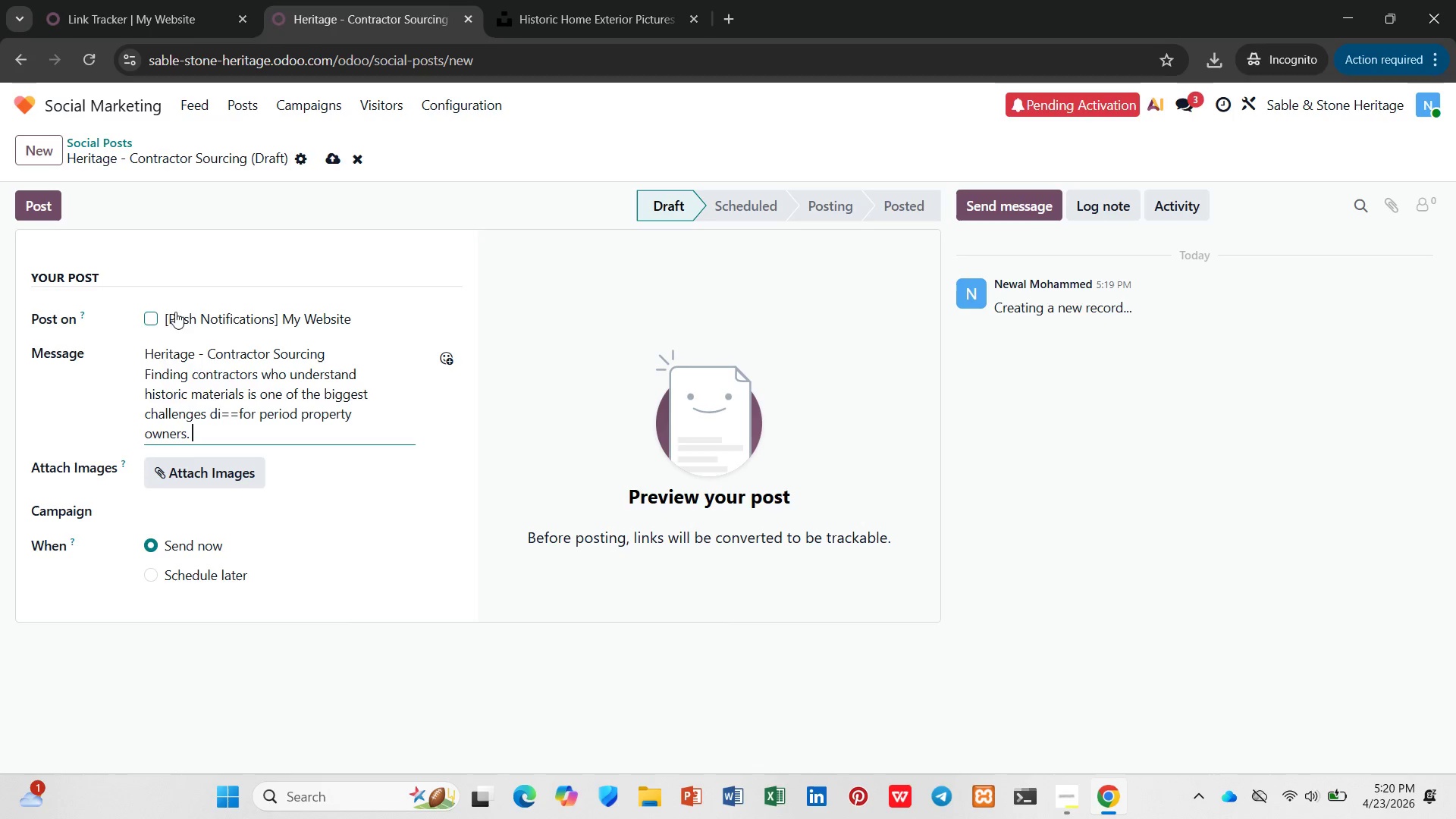 
left_click_drag(start_coordinate=[237, 407], to_coordinate=[207, 412])
 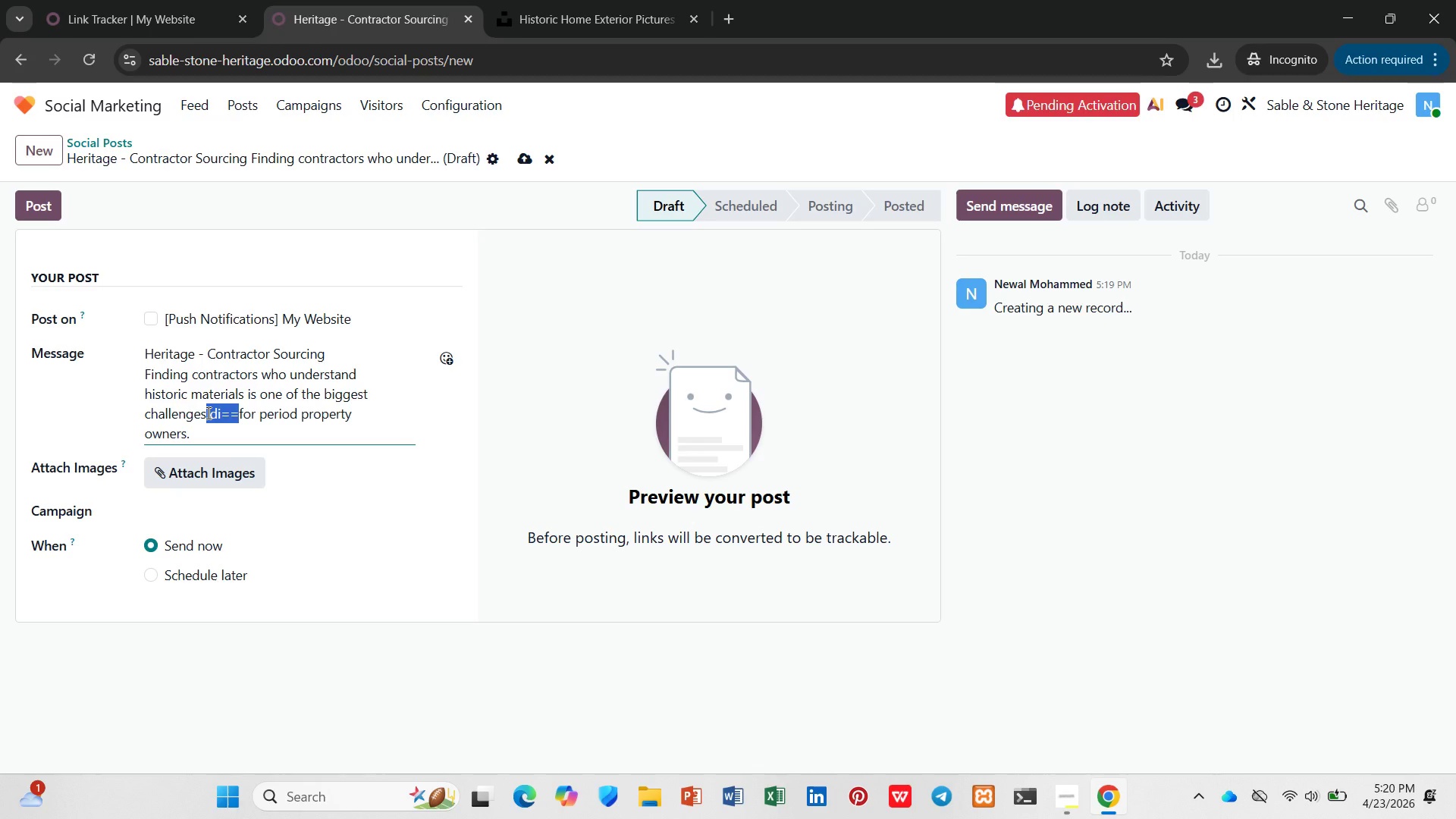 
key(Space)
 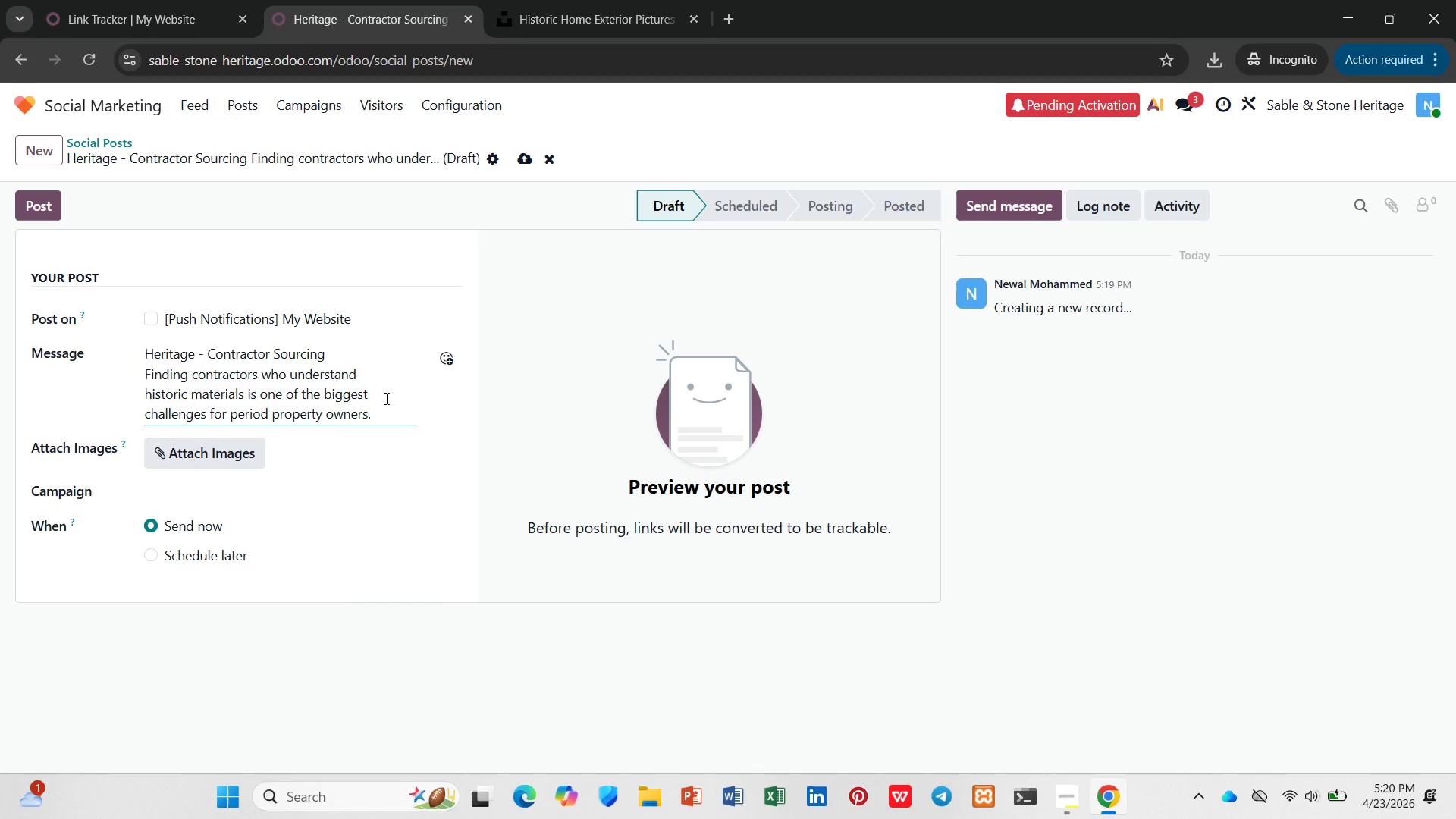 
wait(6.47)
 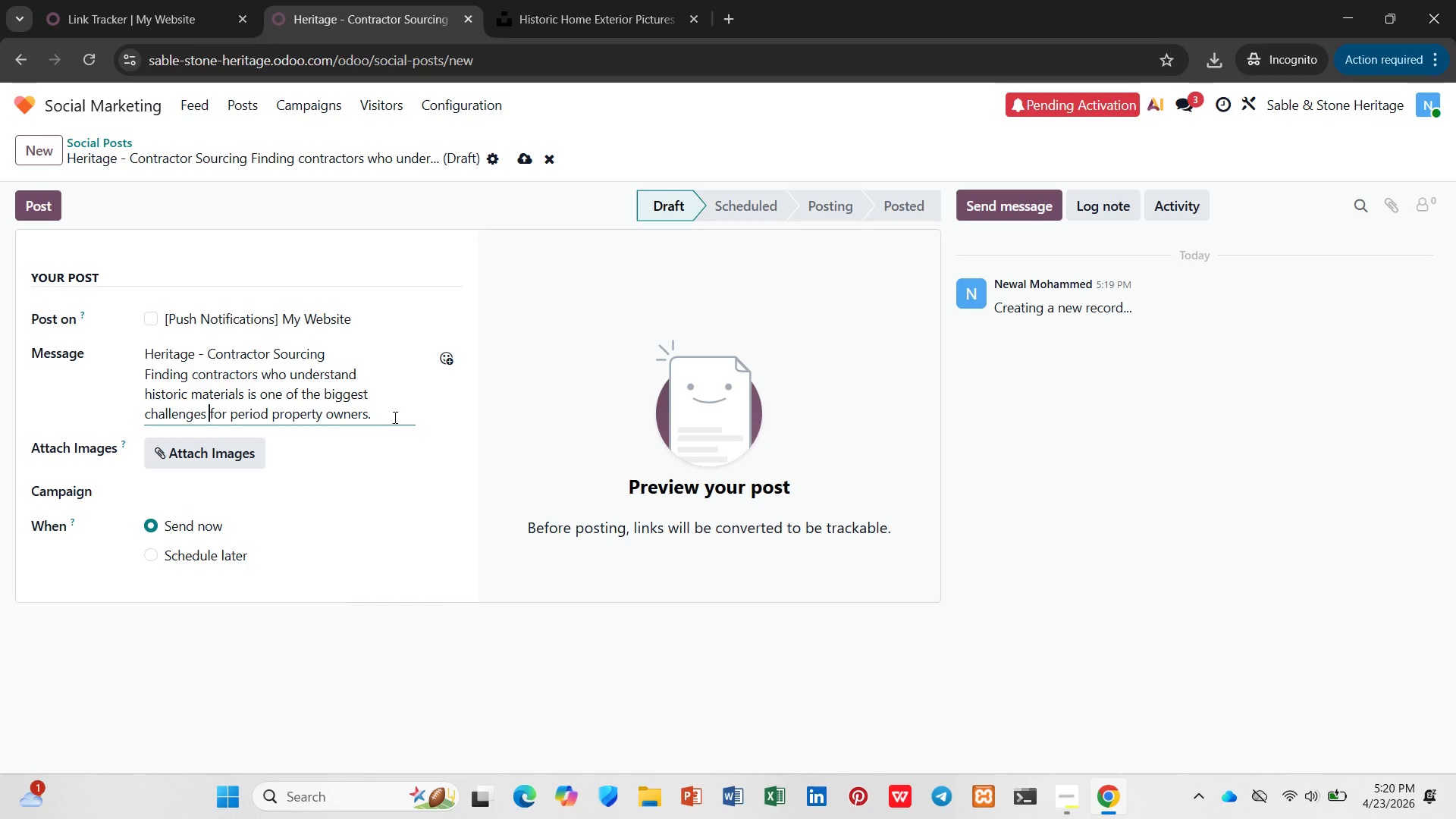 
key(Backspace)
type( Like mortar doen)
key(Backspace)
type(sn't have )
 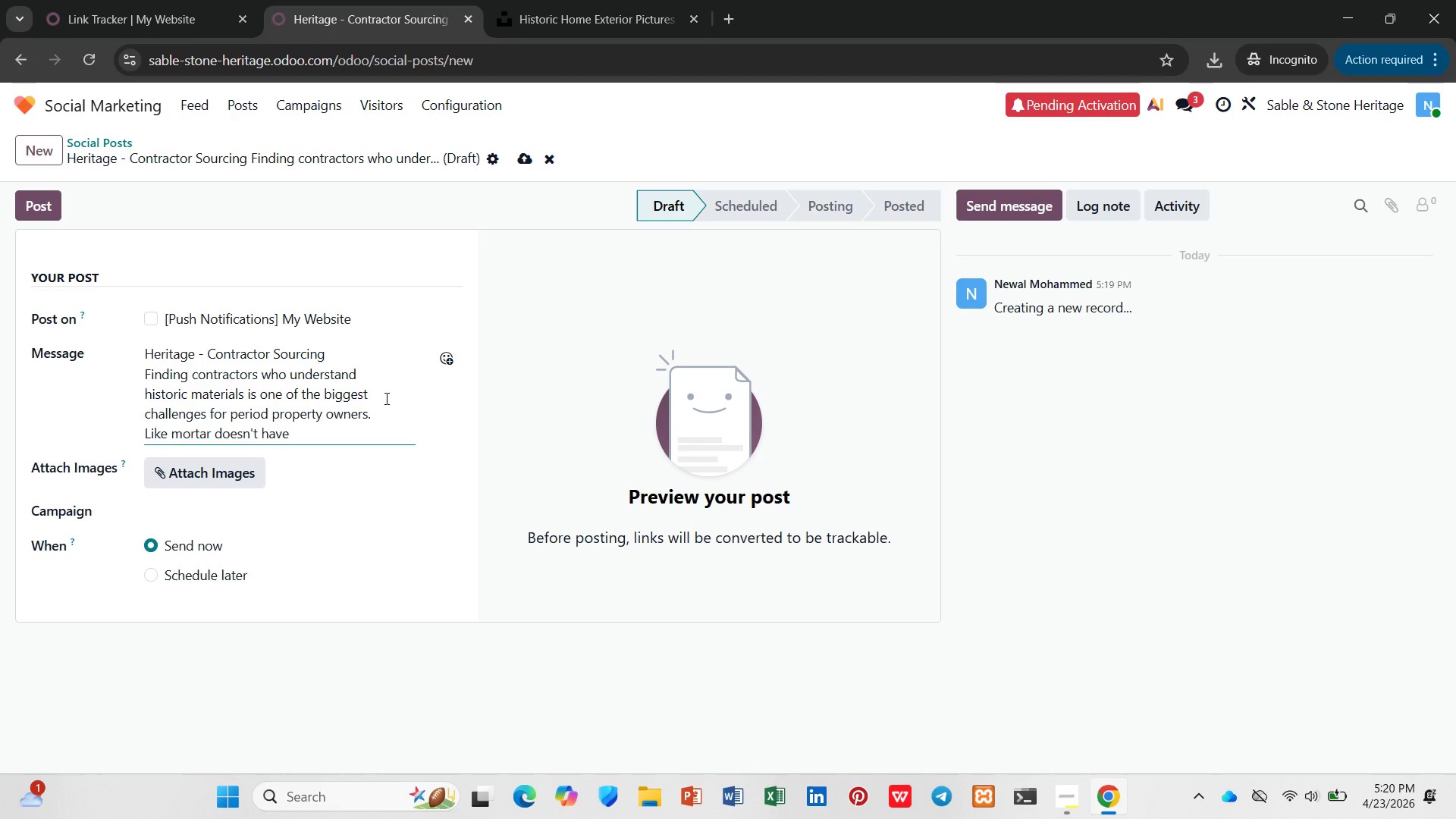 
wait(5.3)
 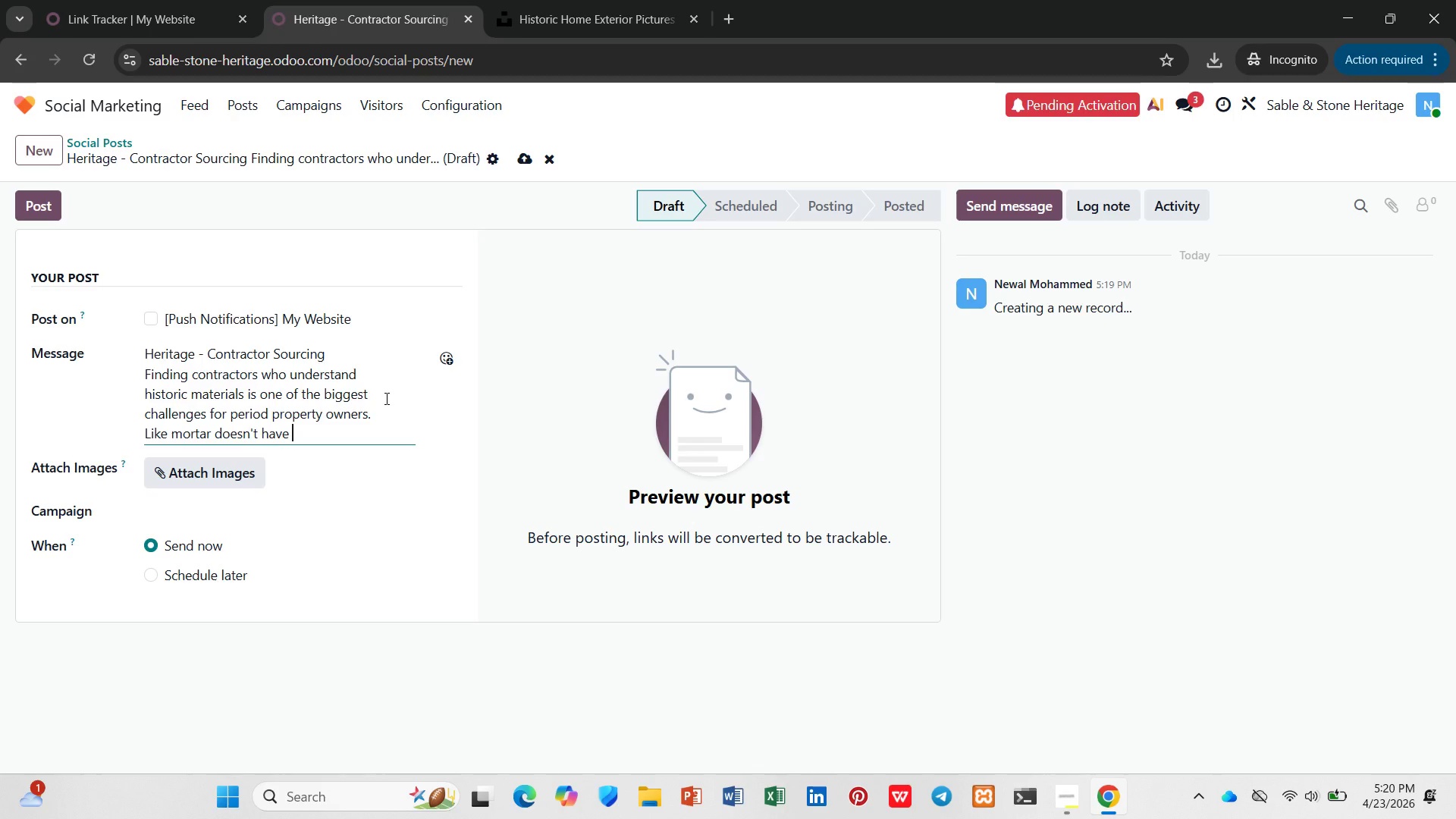 
hold_key(key=ArrowLeft, duration=1.08)
 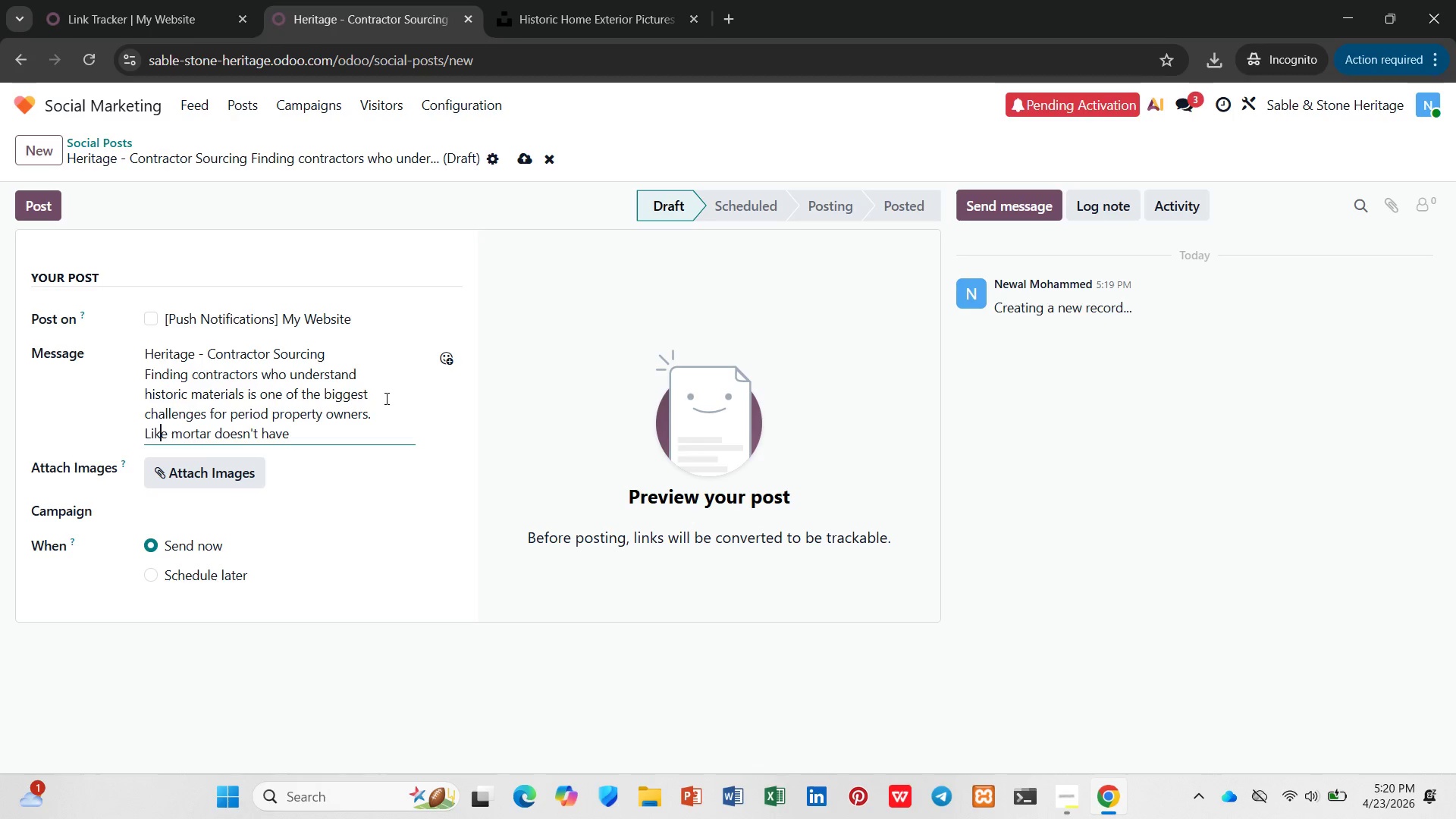 
hold_key(key=ArrowLeft, duration=0.61)
 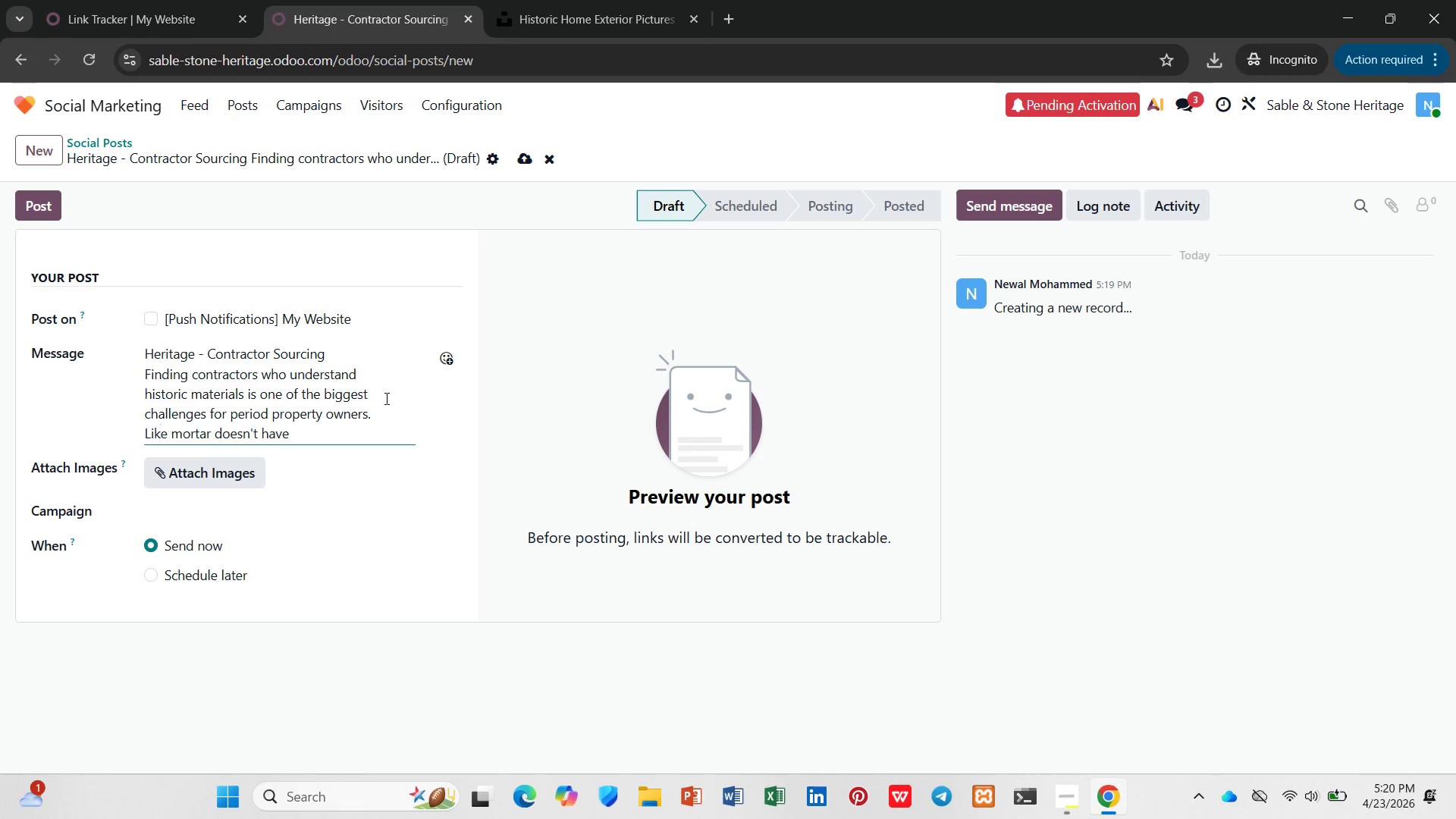 
key(Backspace)
 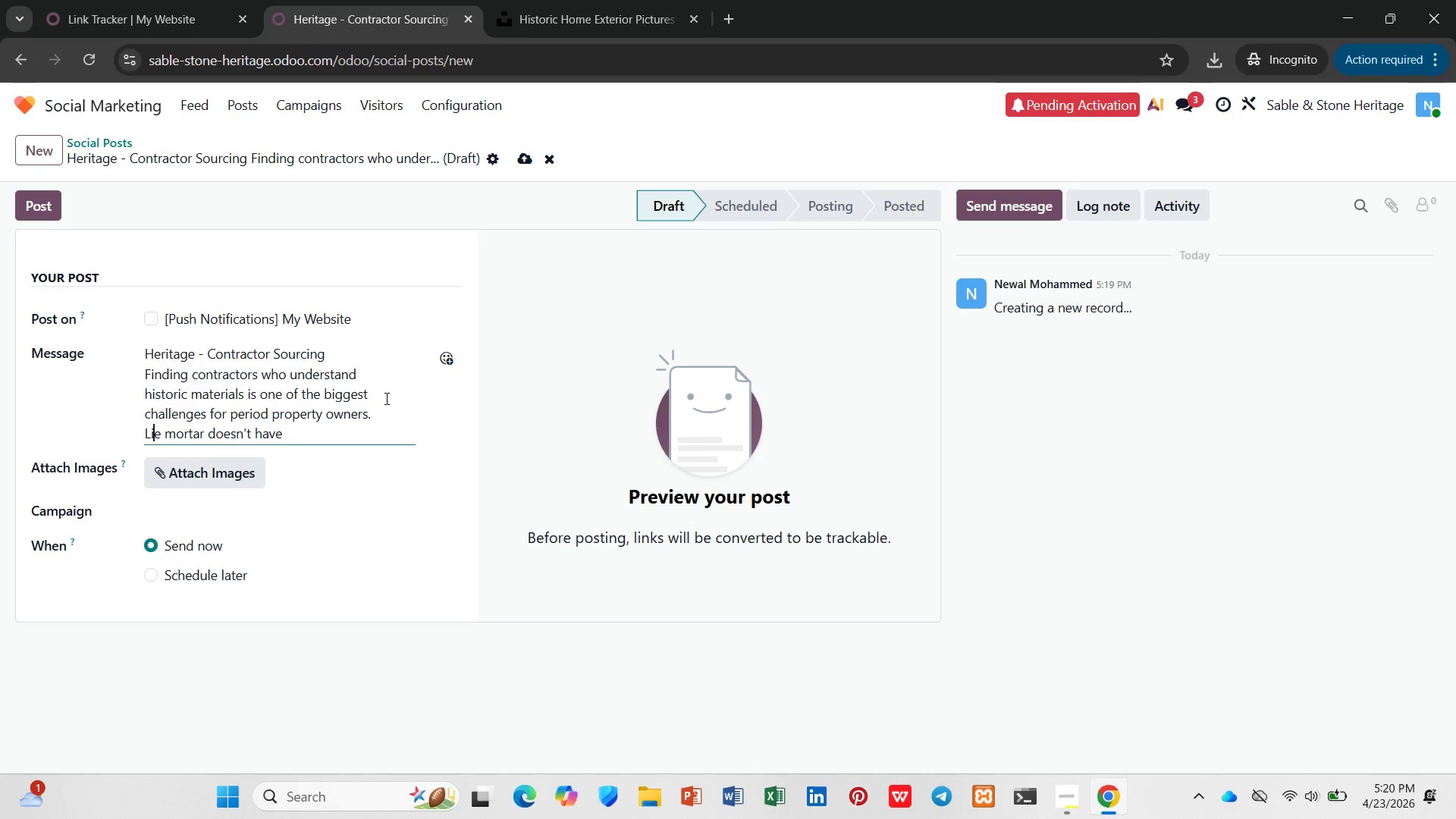 
key(M)
 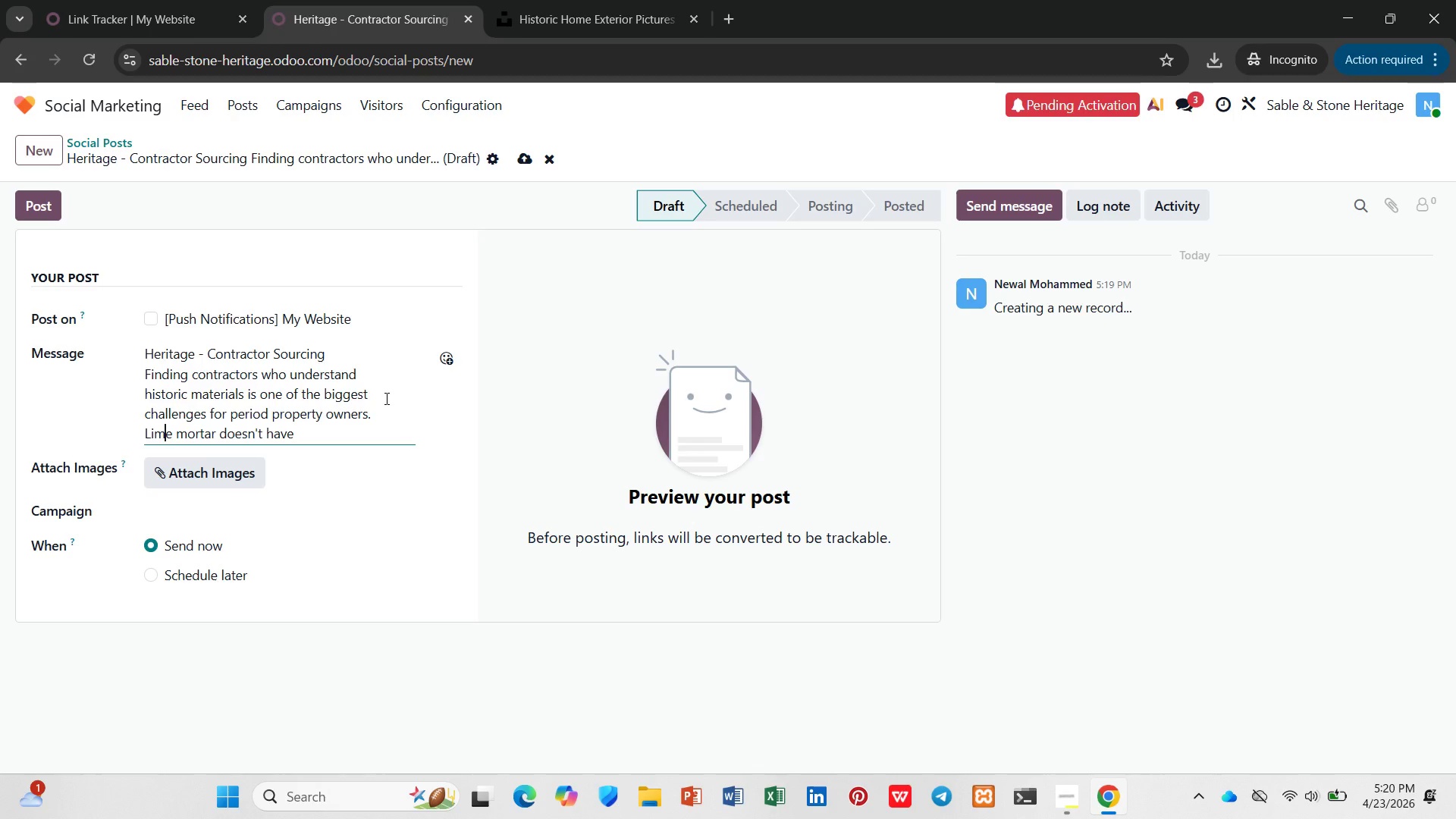 
key(ArrowDown)
 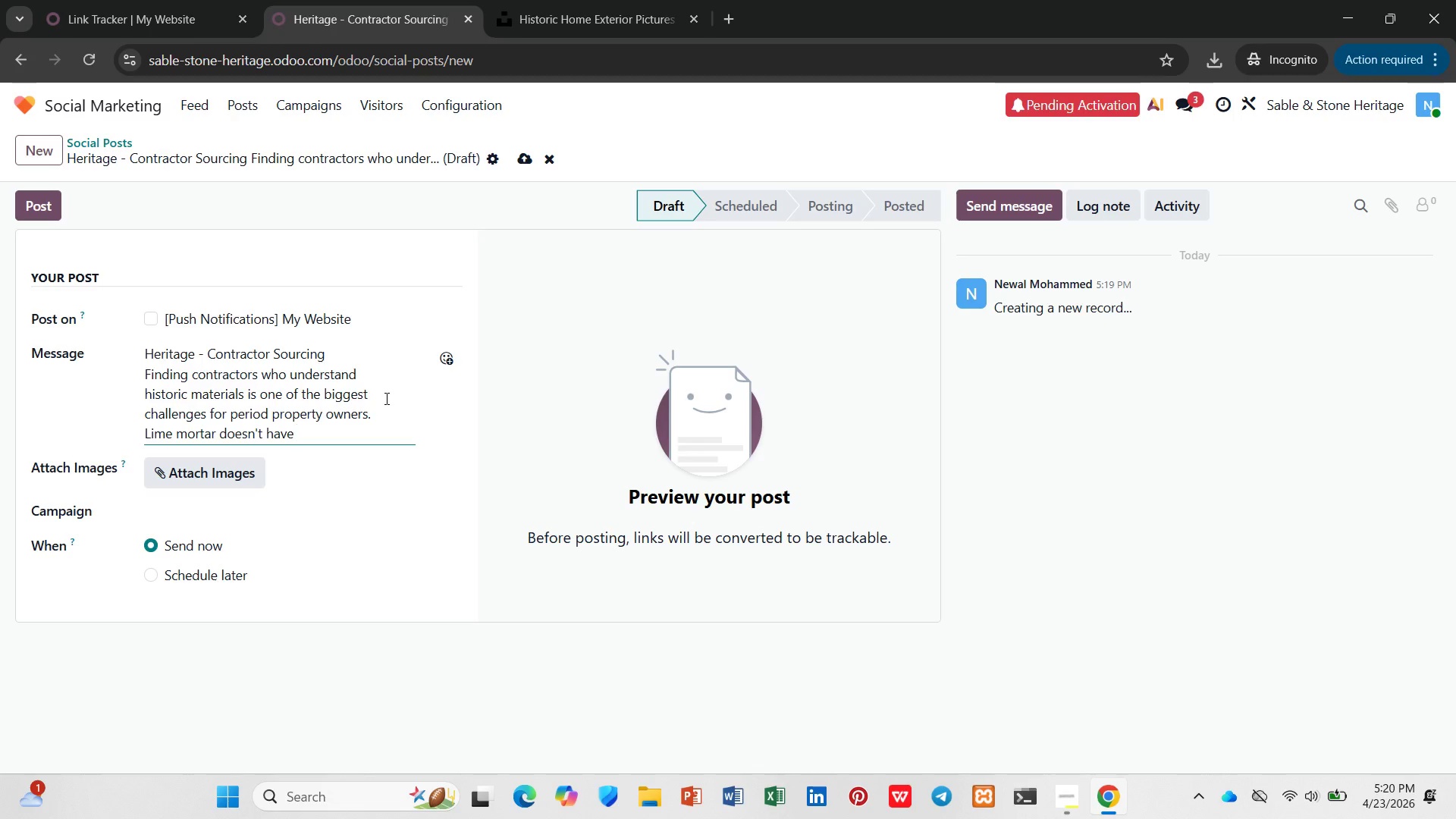 
key(Backspace)
key(Backspace)
key(Backspace)
key(Backspace)
key(Backspace)
type(behave like Portland )
 